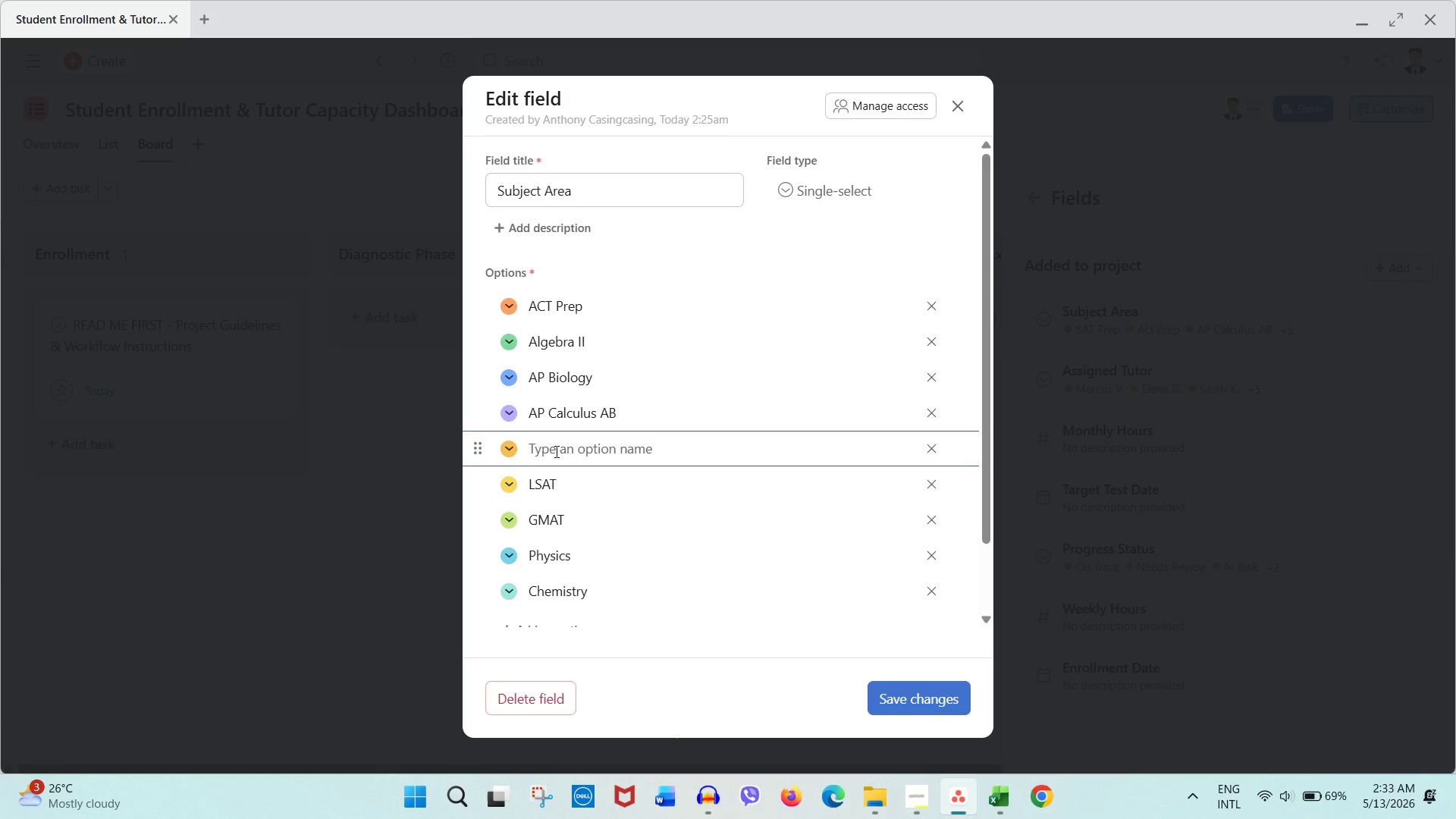 
type(AP Caculus BC)
 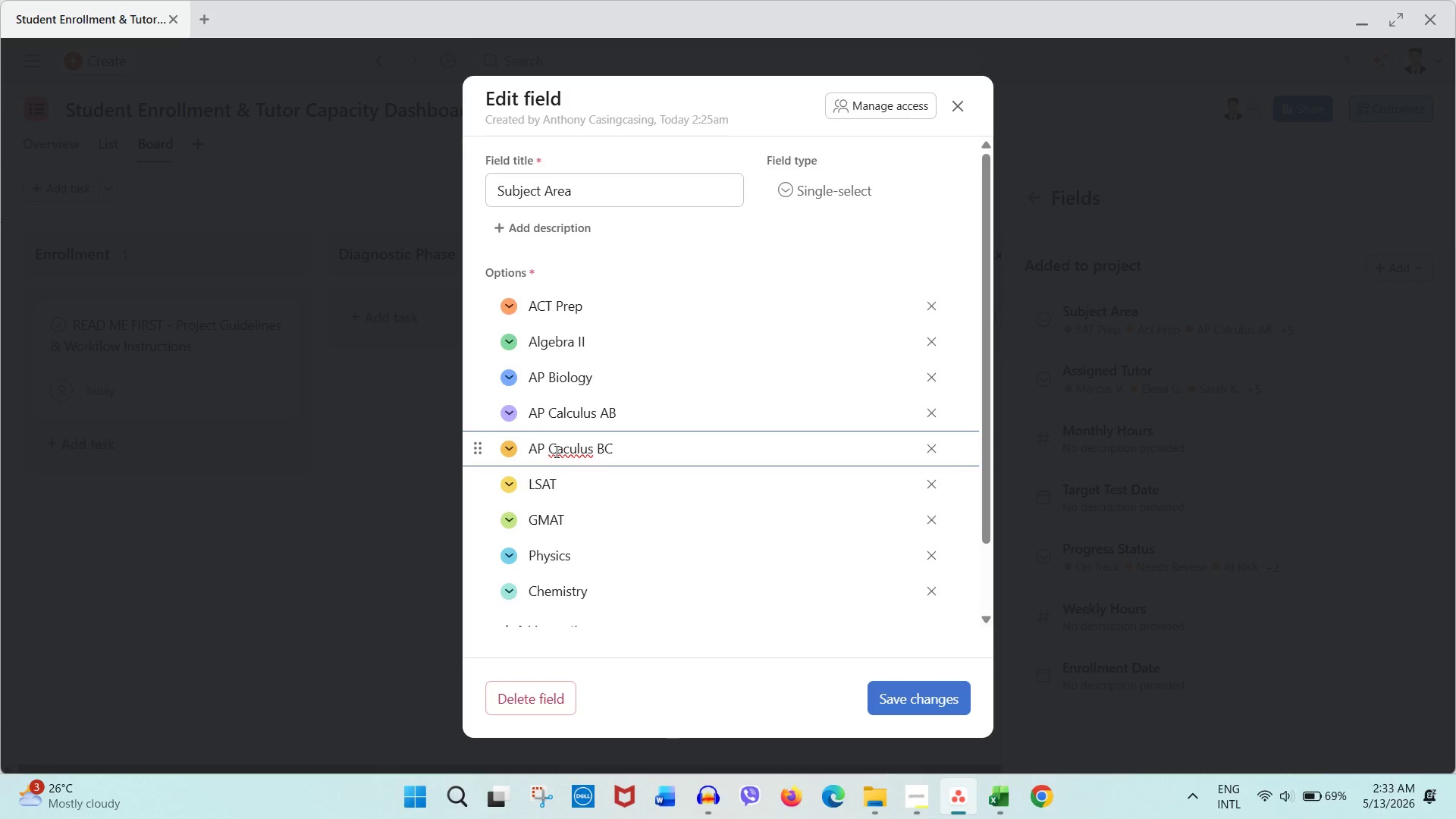 
key(Enter)
 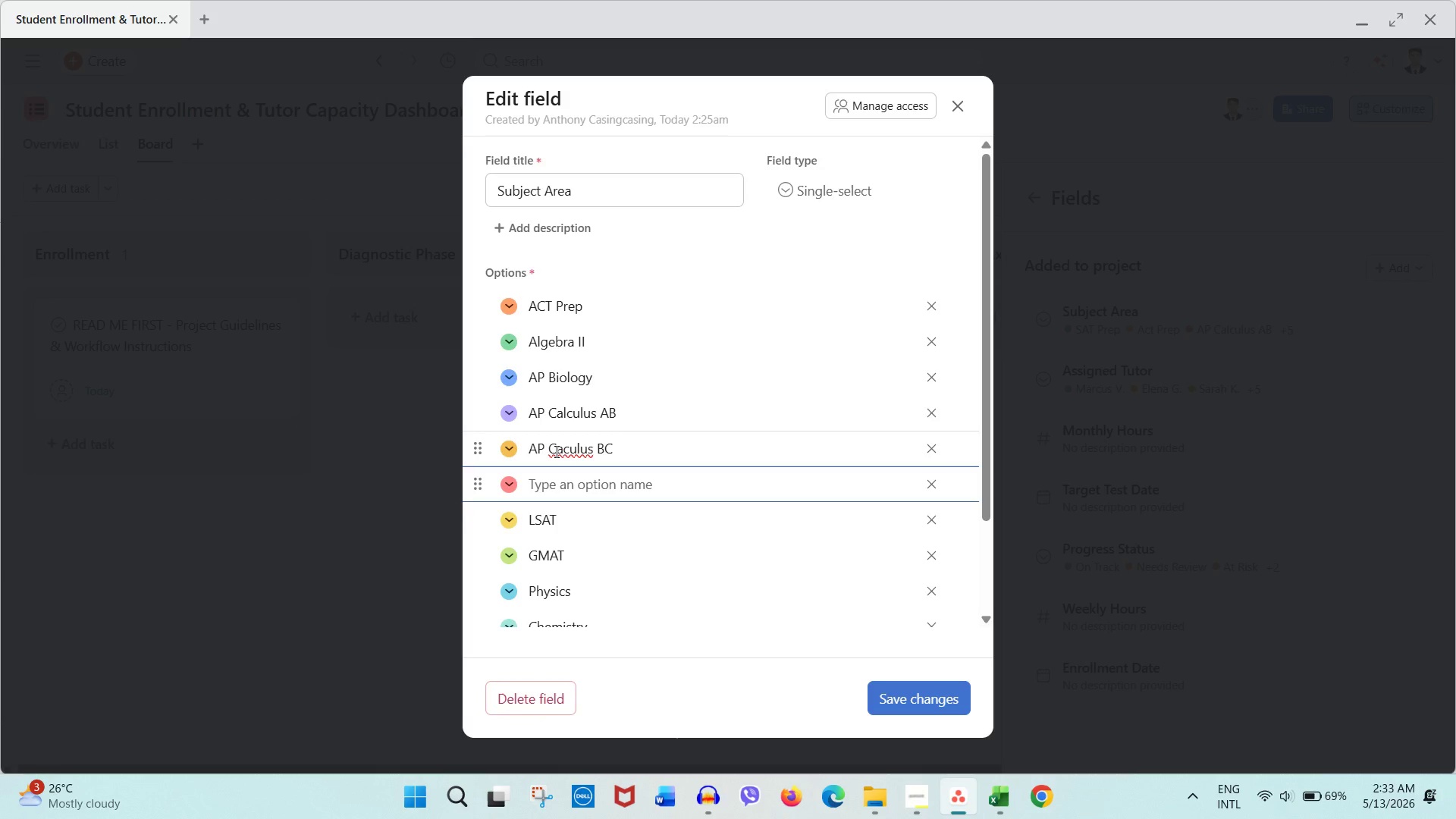 
right_click([555, 451])
 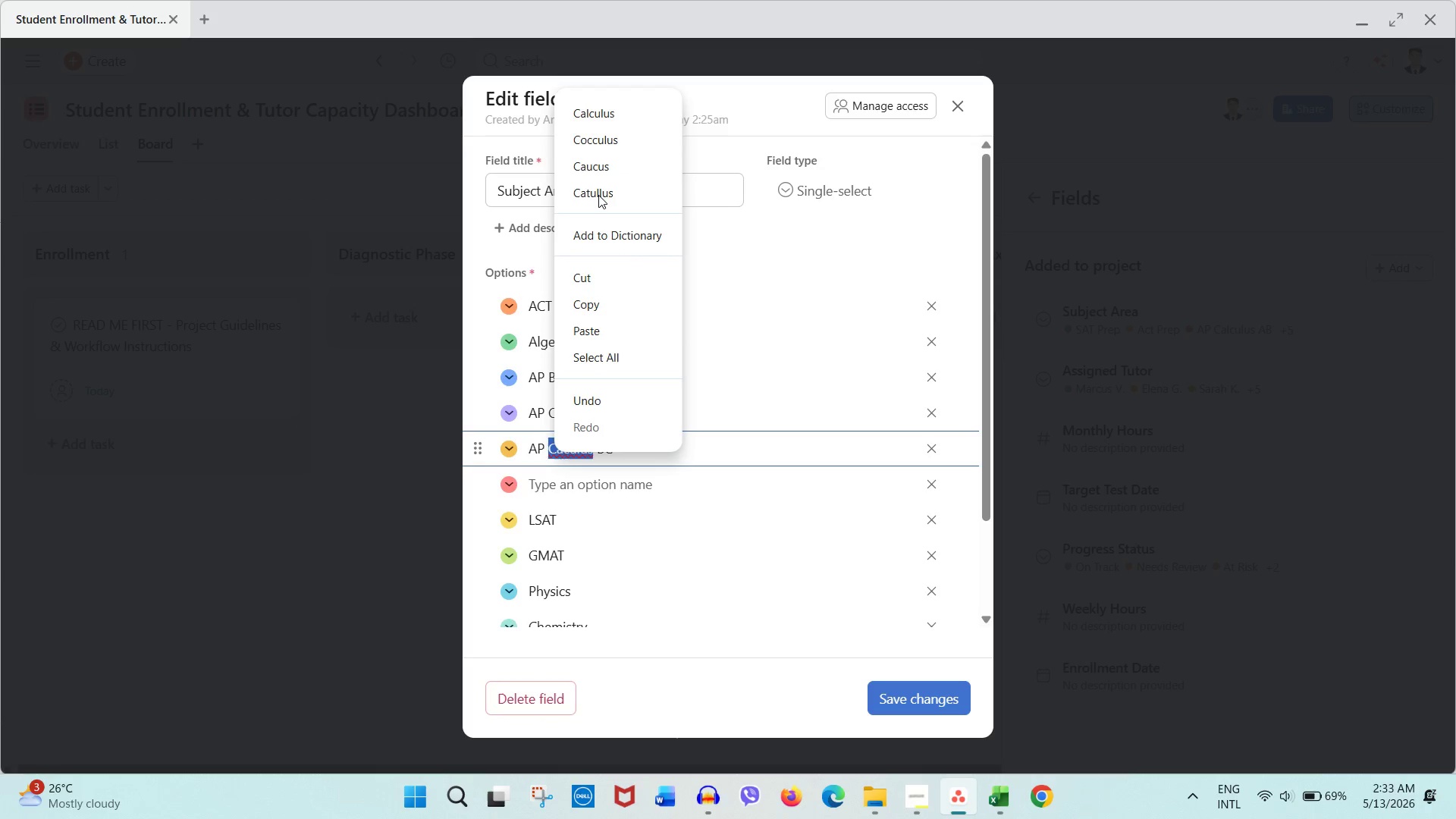 
left_click([624, 116])
 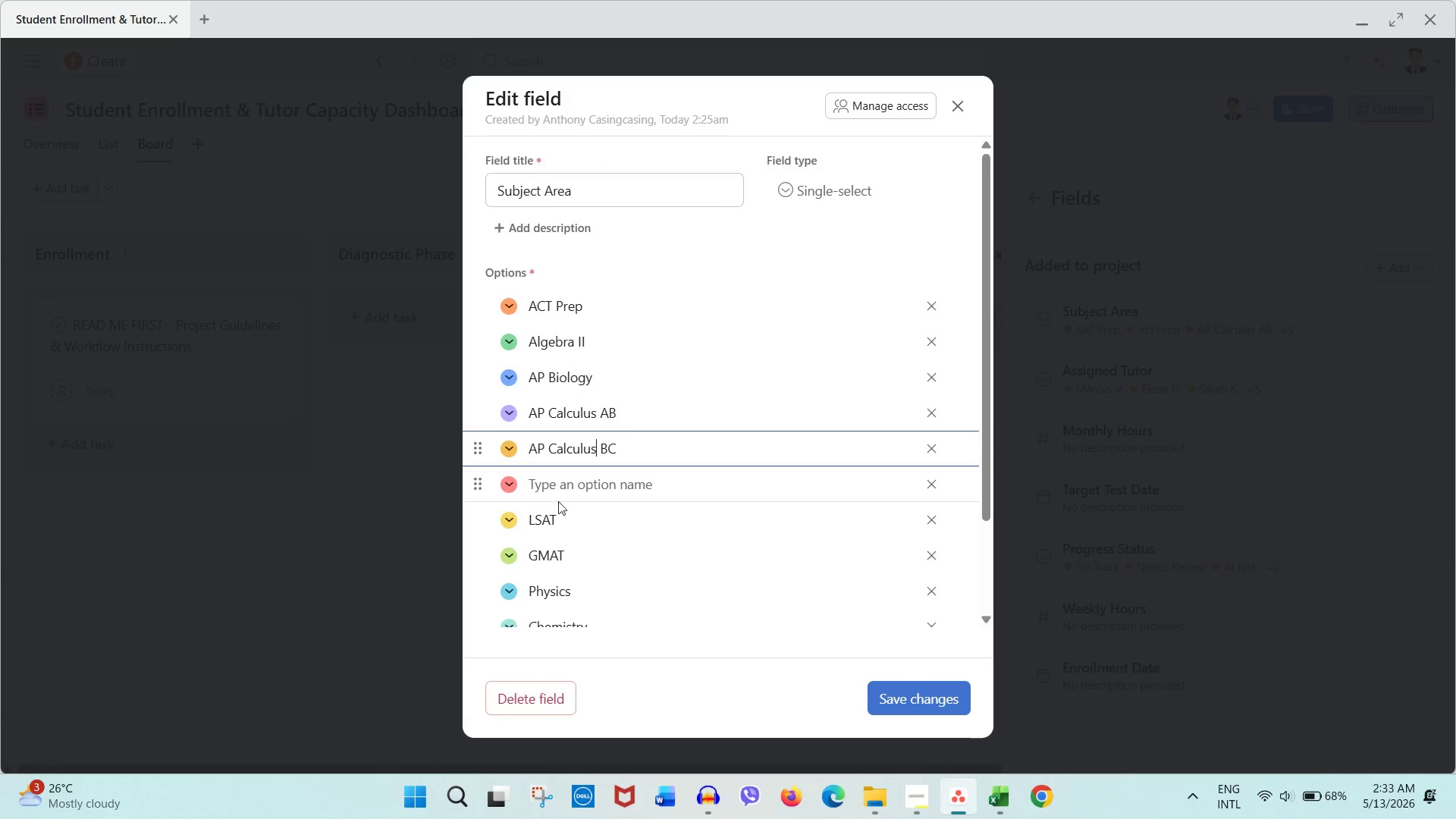 
left_click([582, 497])
 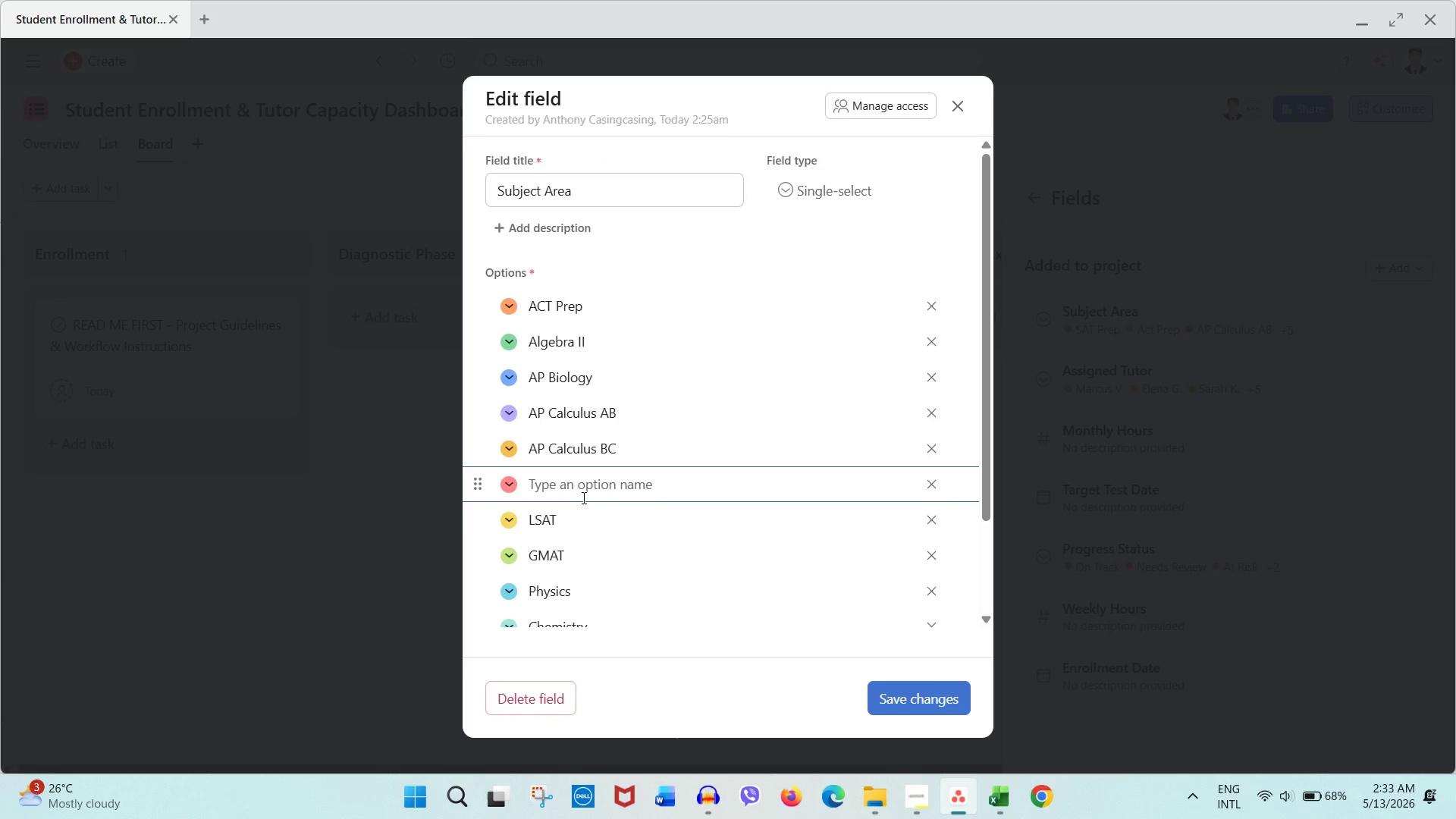 
type(AP CHemi)
key(Backspace)
key(Backspace)
key(Backspace)
key(Backspace)
type(hemistry)
 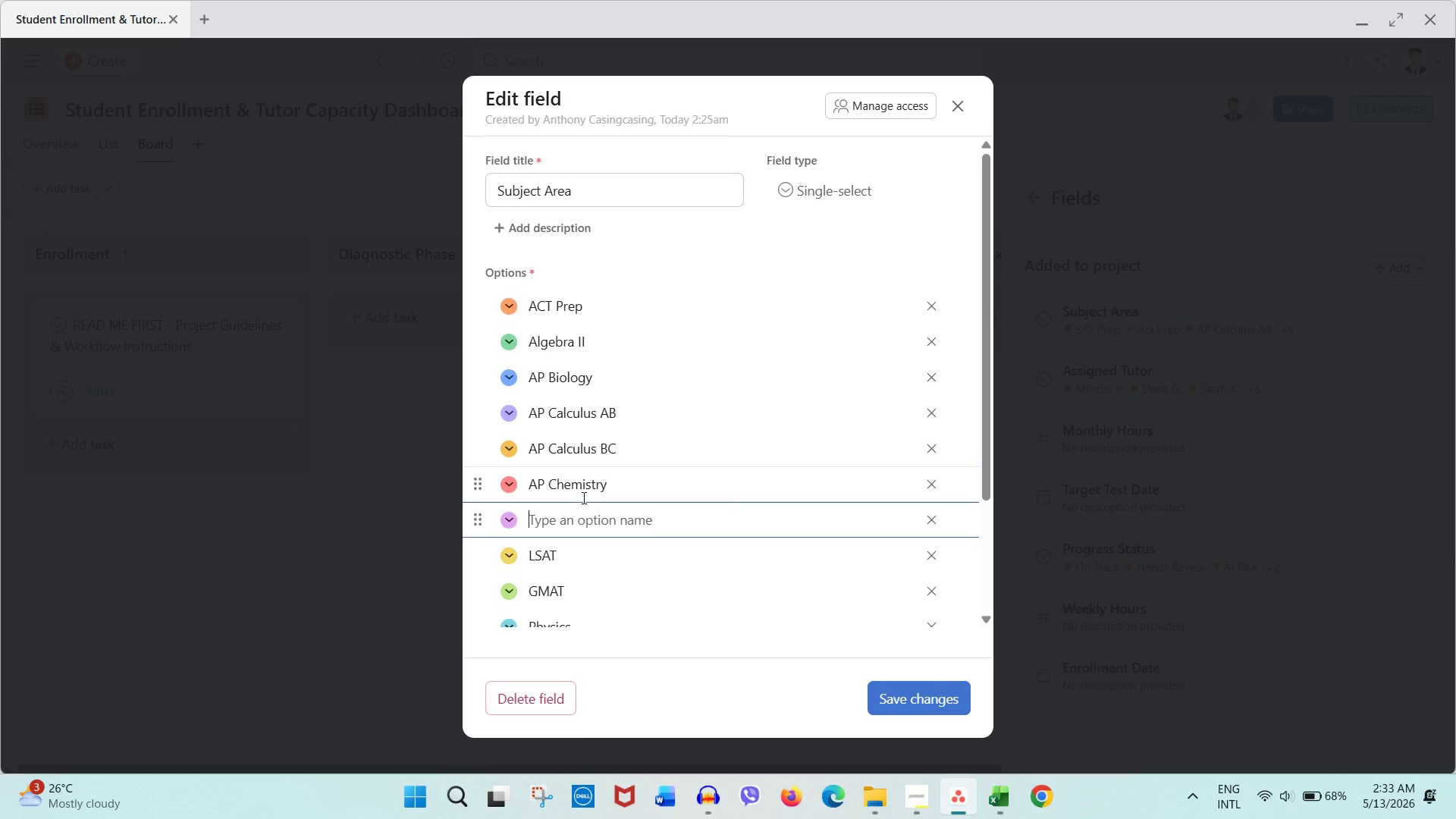 
key(Enter)
 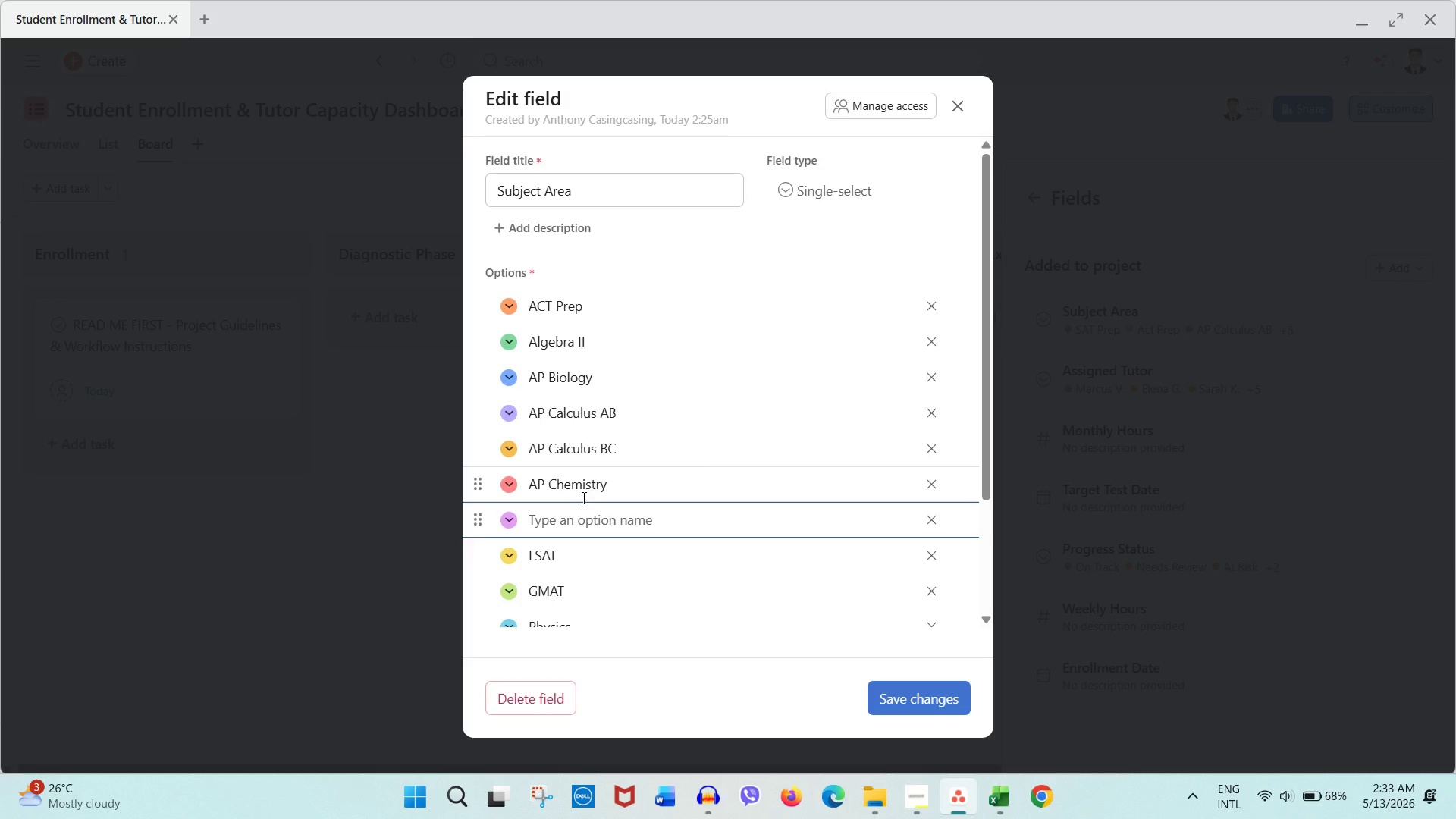 
type(AP Physics 1)
 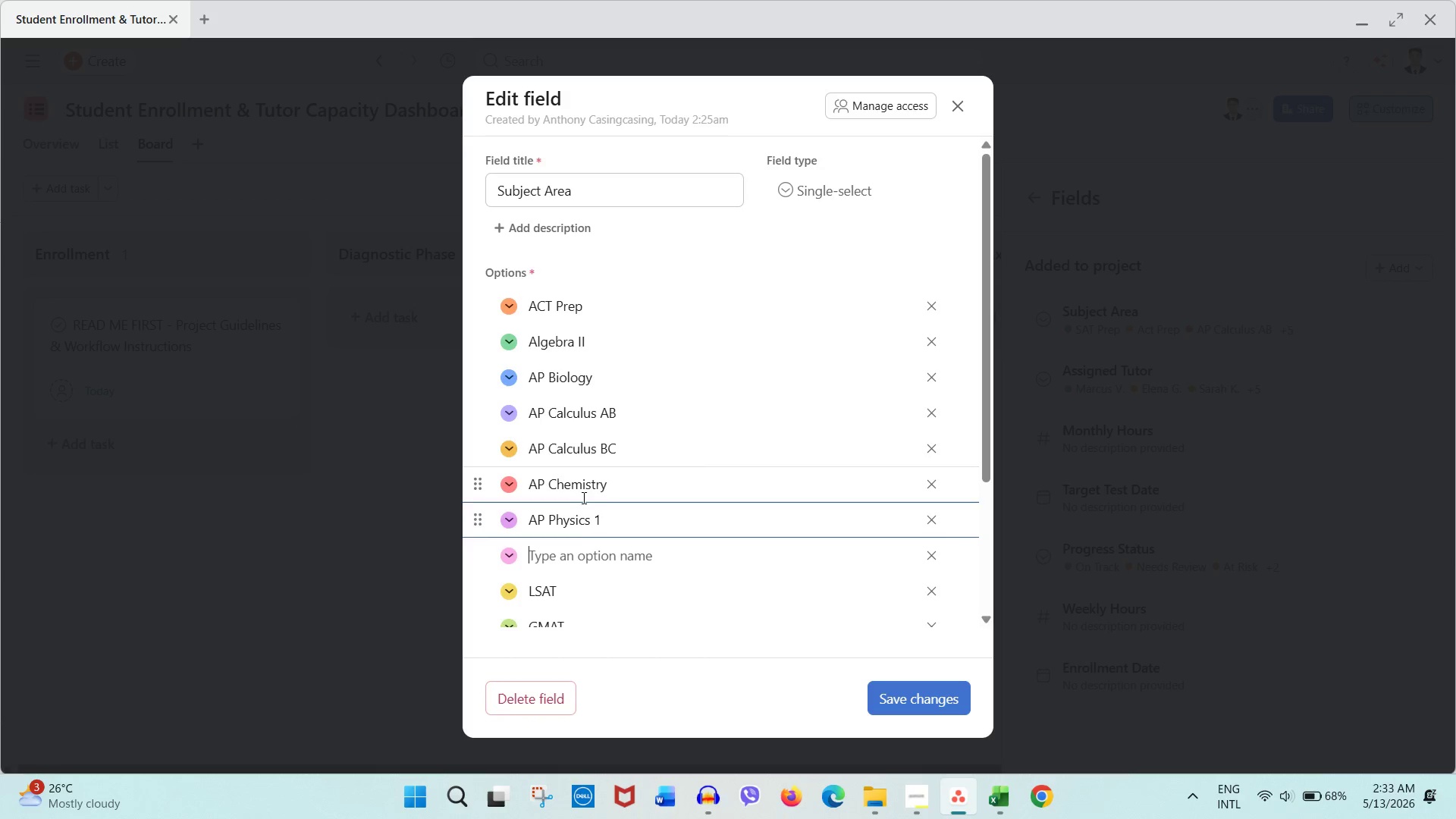 
key(Enter)
 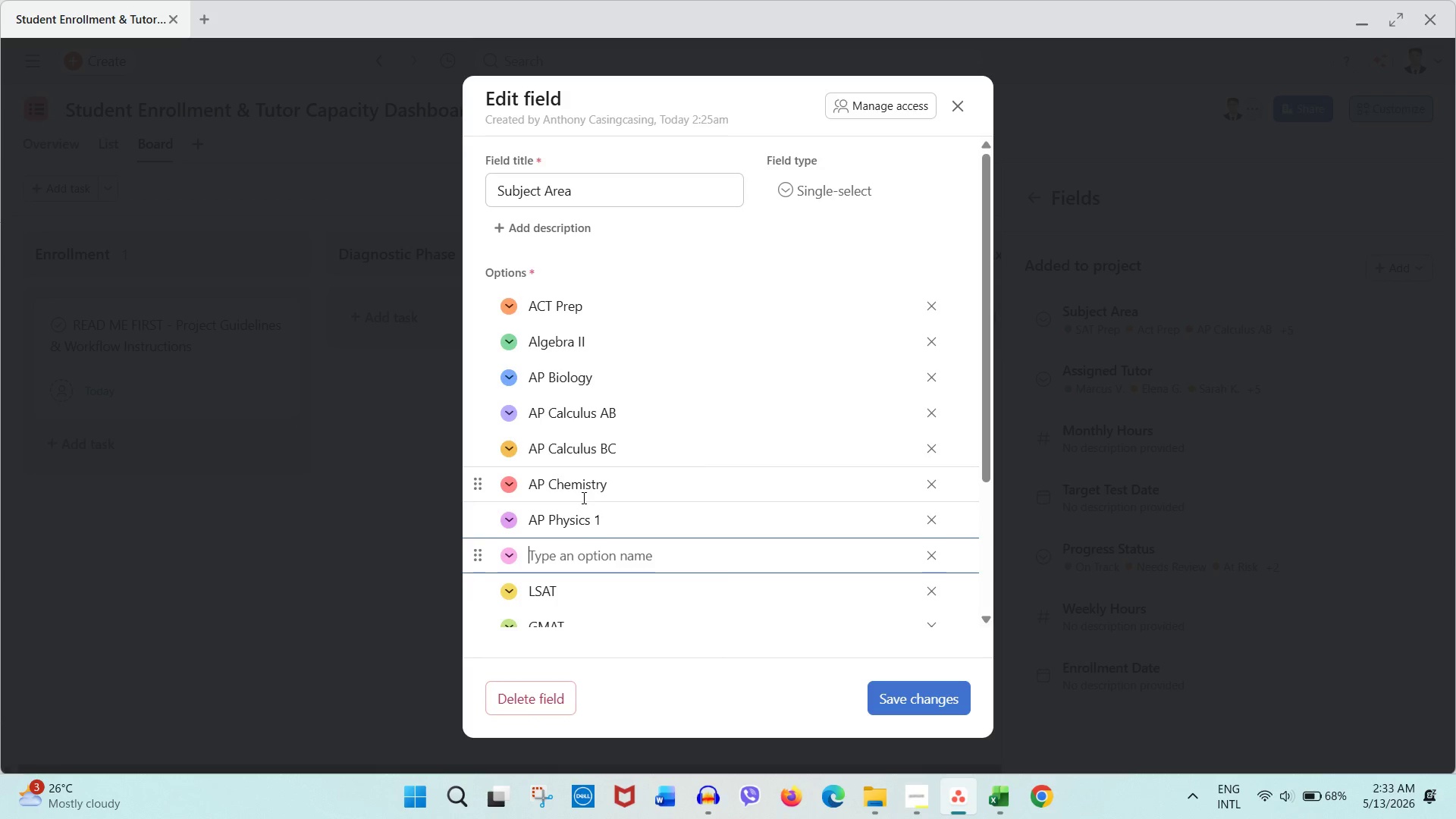 
type(AP US History)
 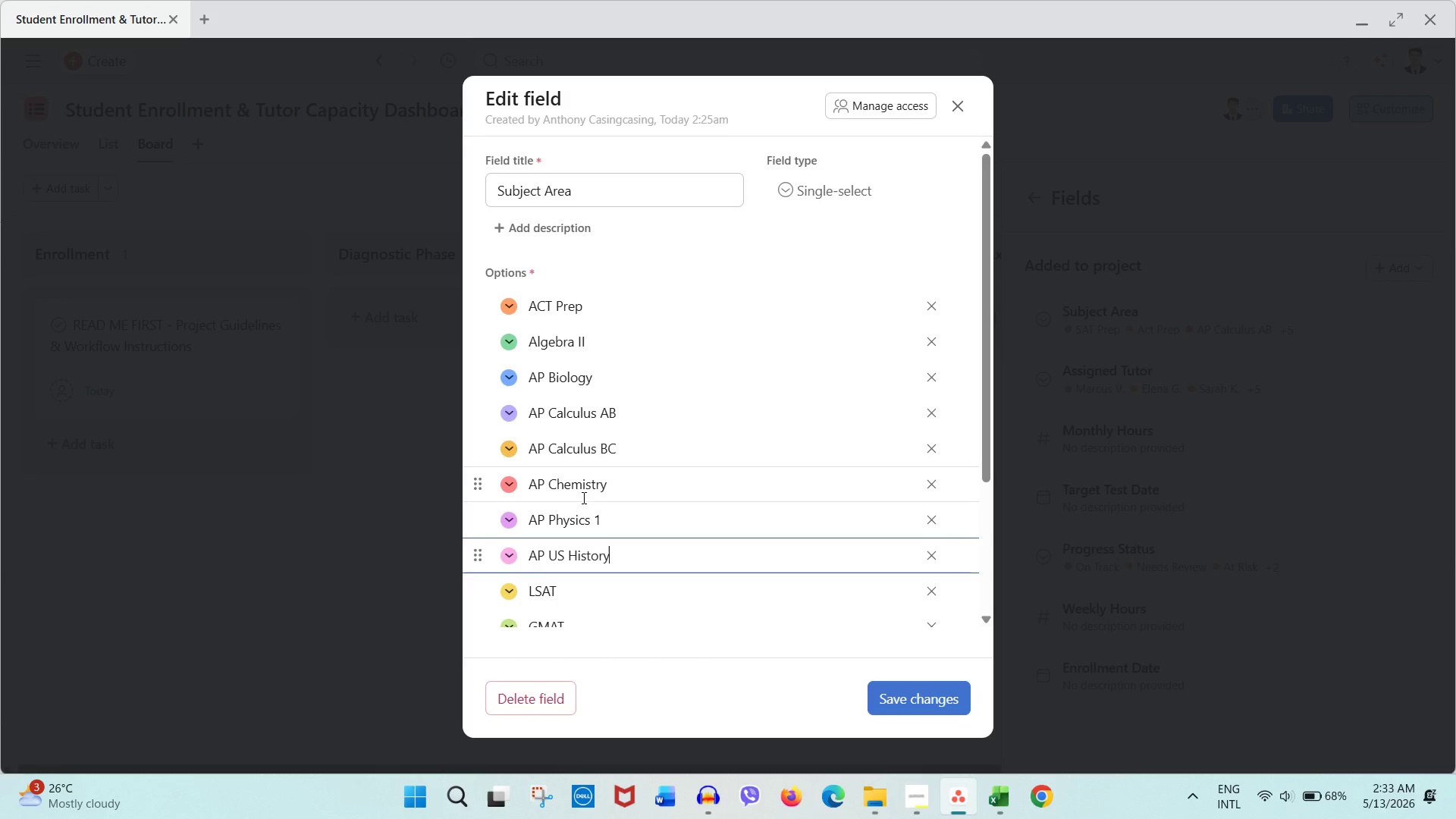 
key(Enter)
 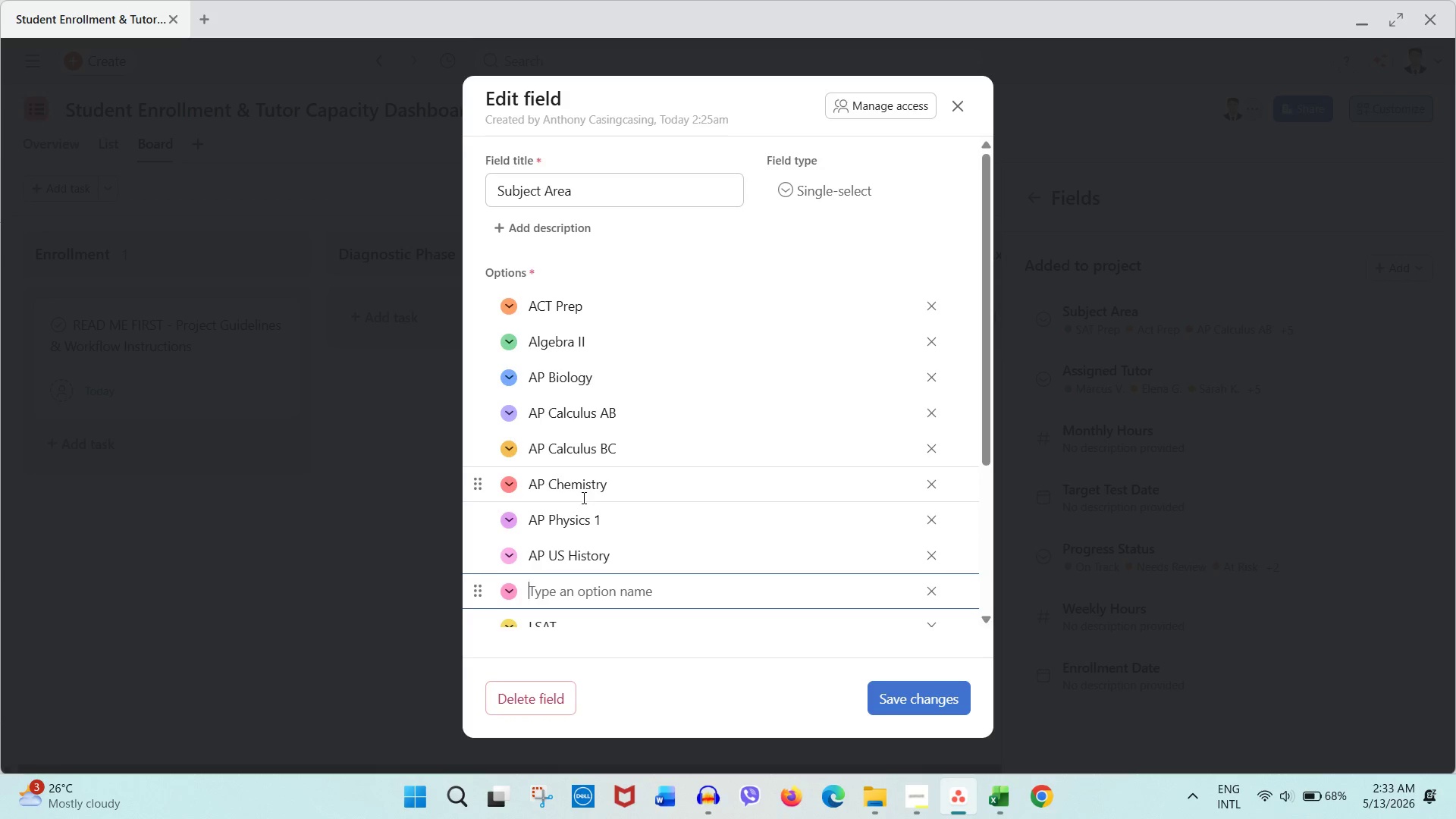 
type(Geometry)
 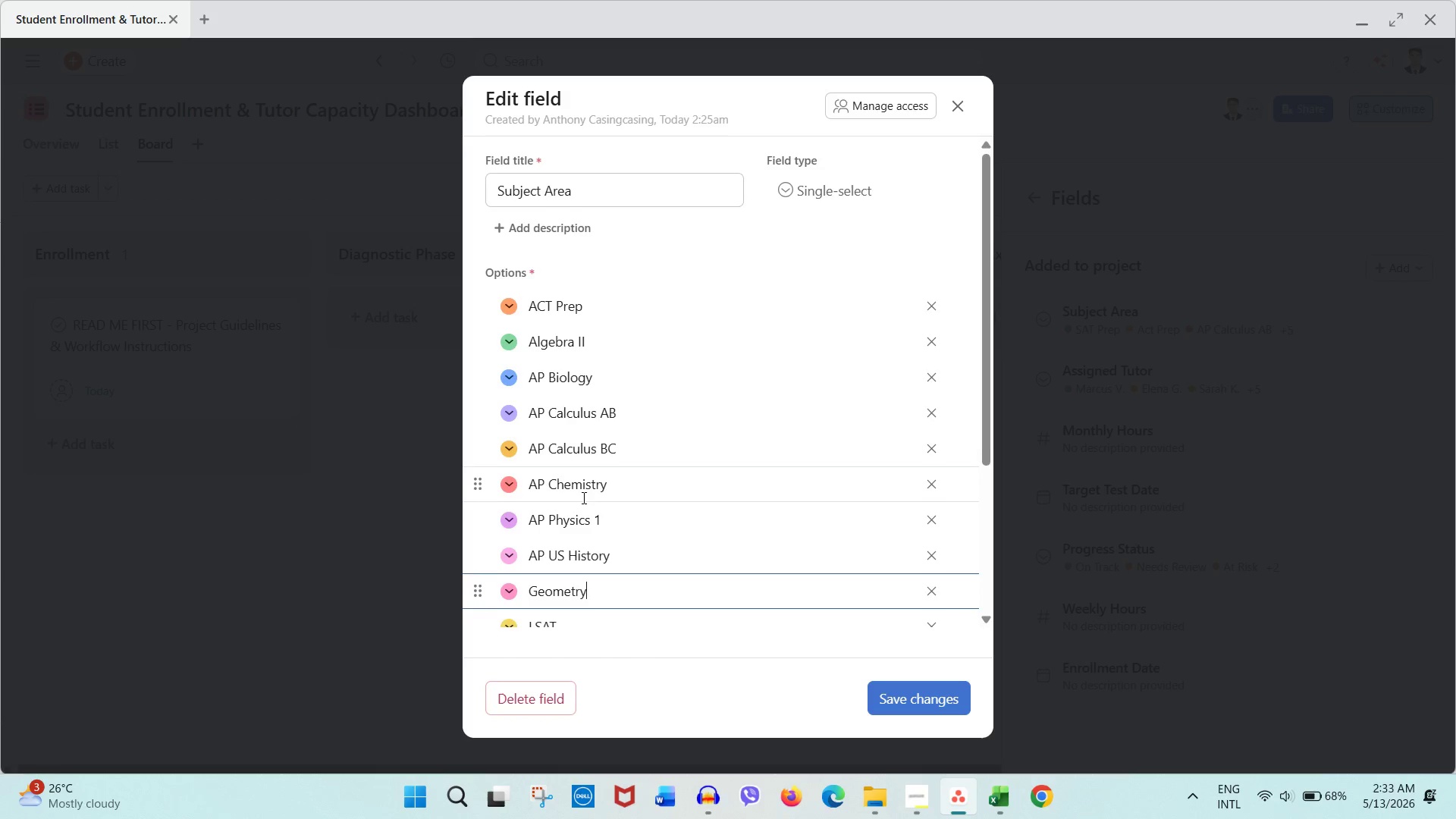 
key(Enter)
 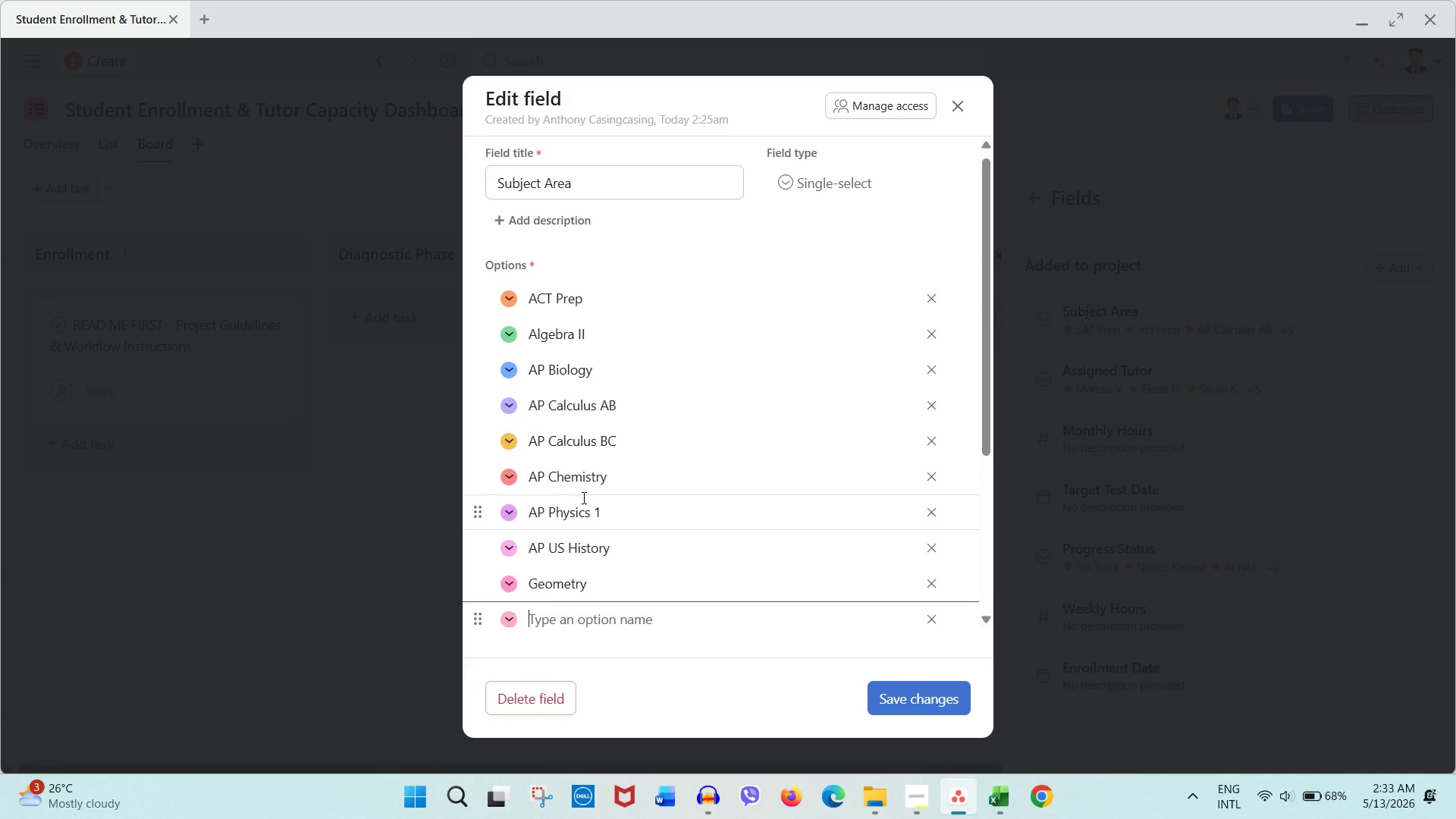 
type(GMAT)
 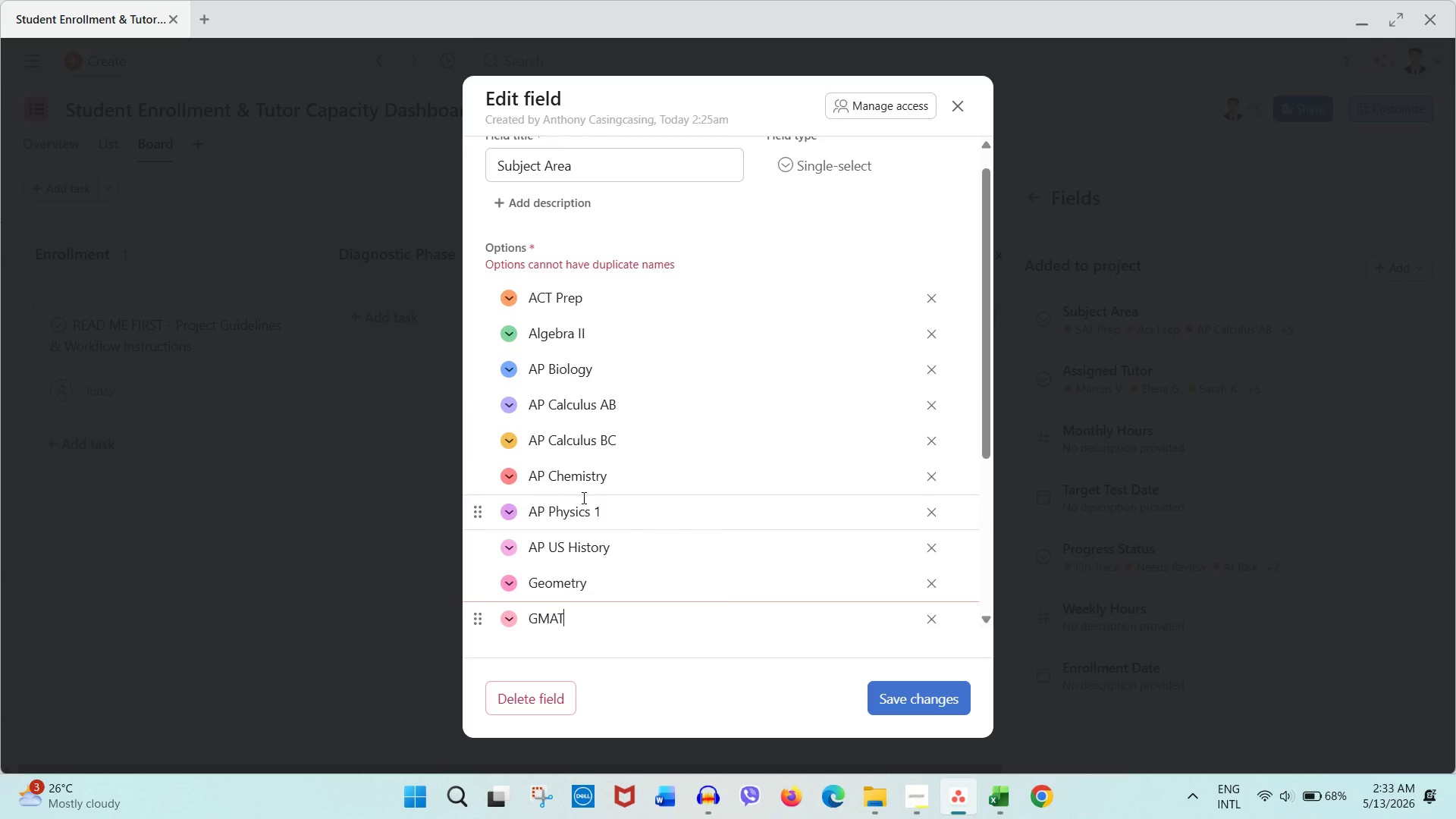 
key(Enter)
 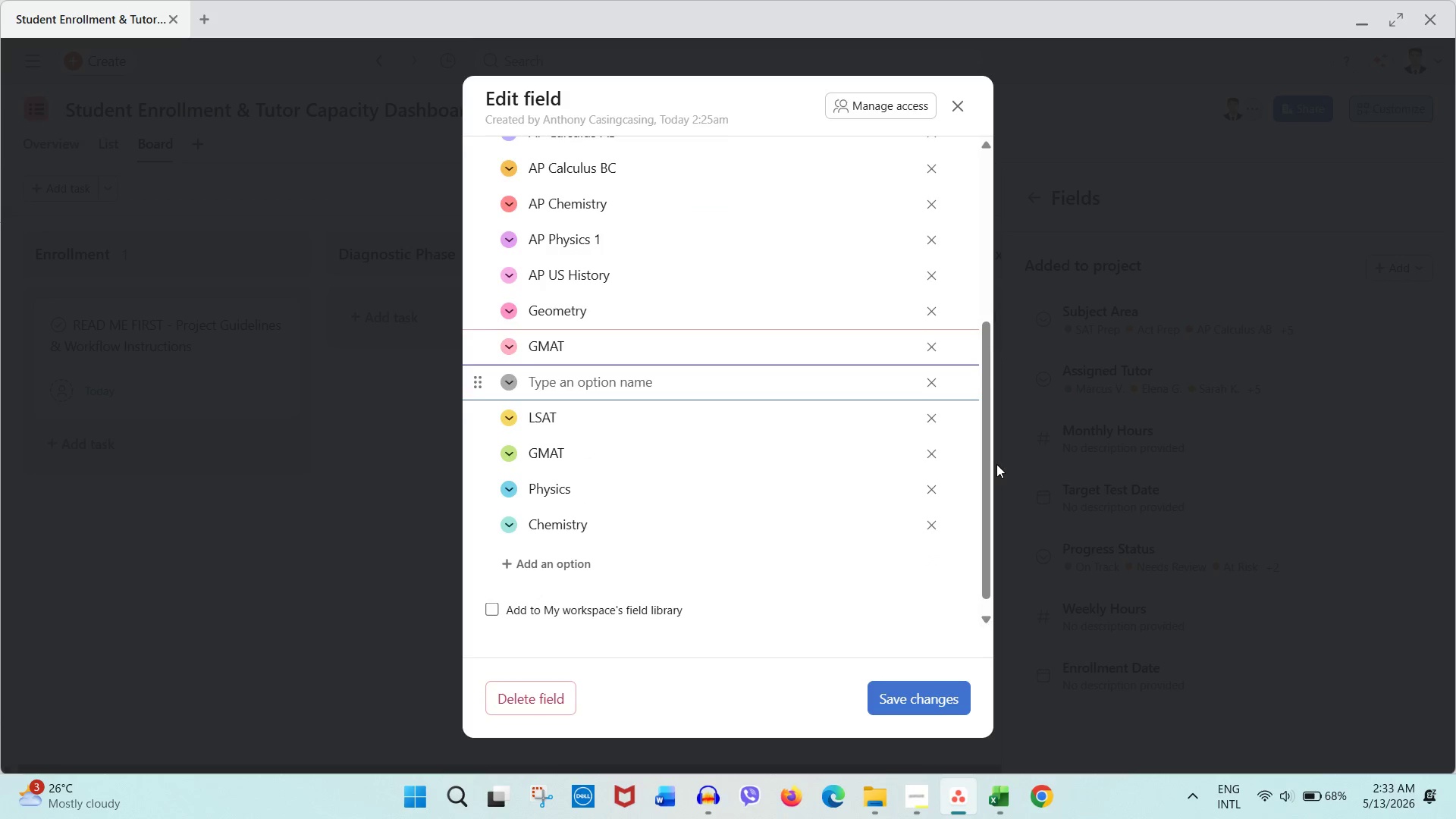 
left_click([926, 459])
 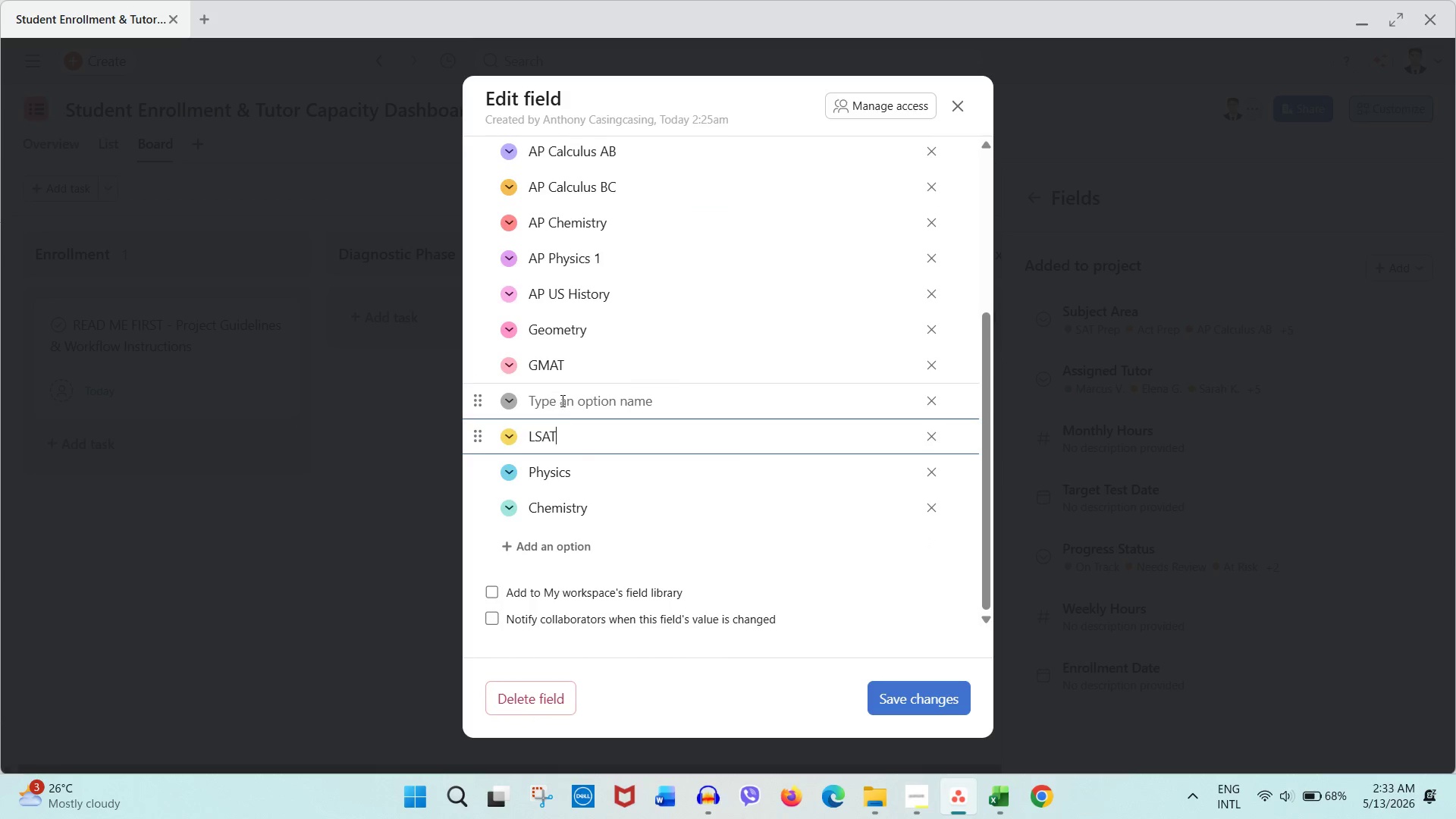 
left_click([568, 411])
 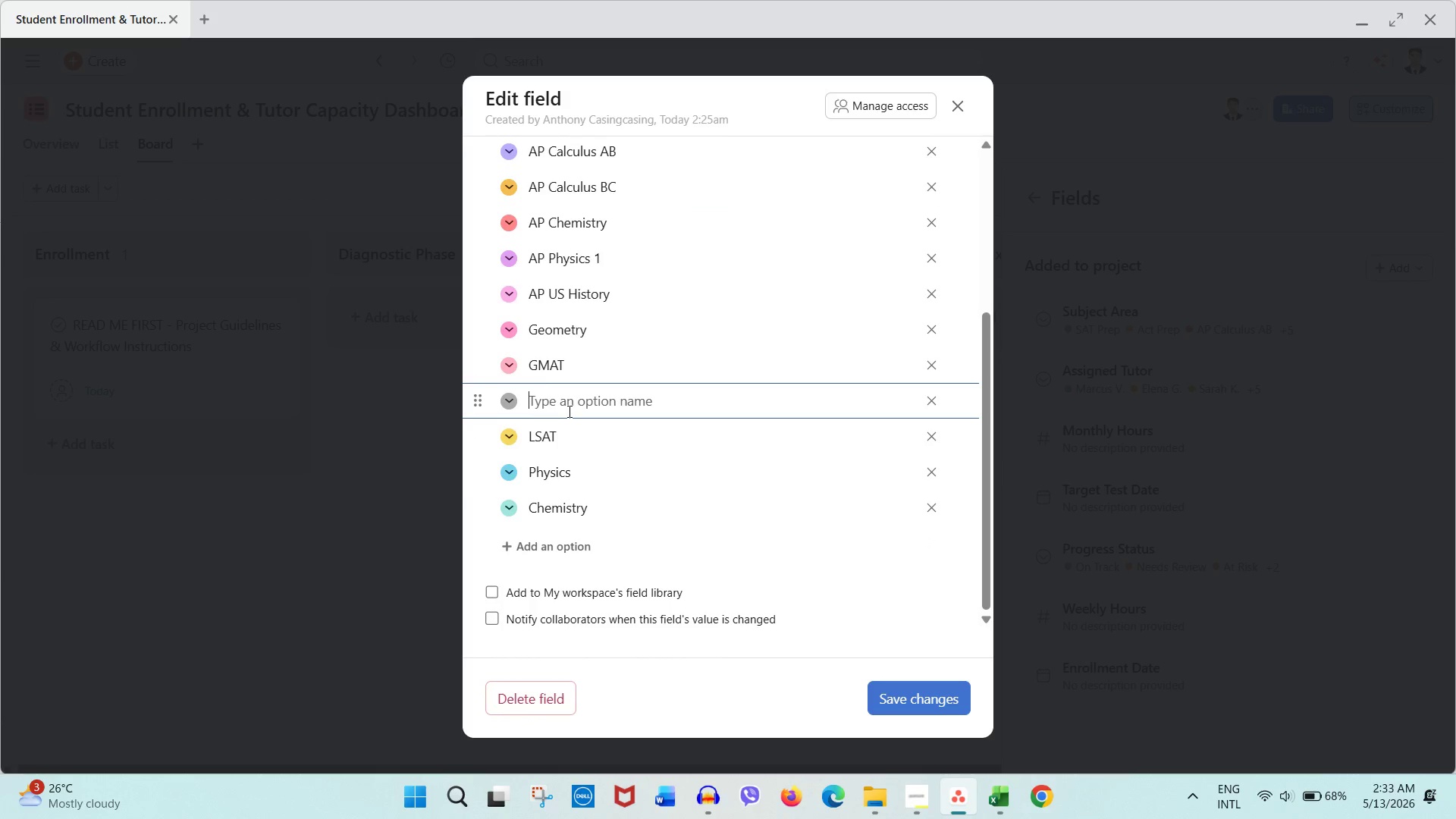 
type(GRE)
 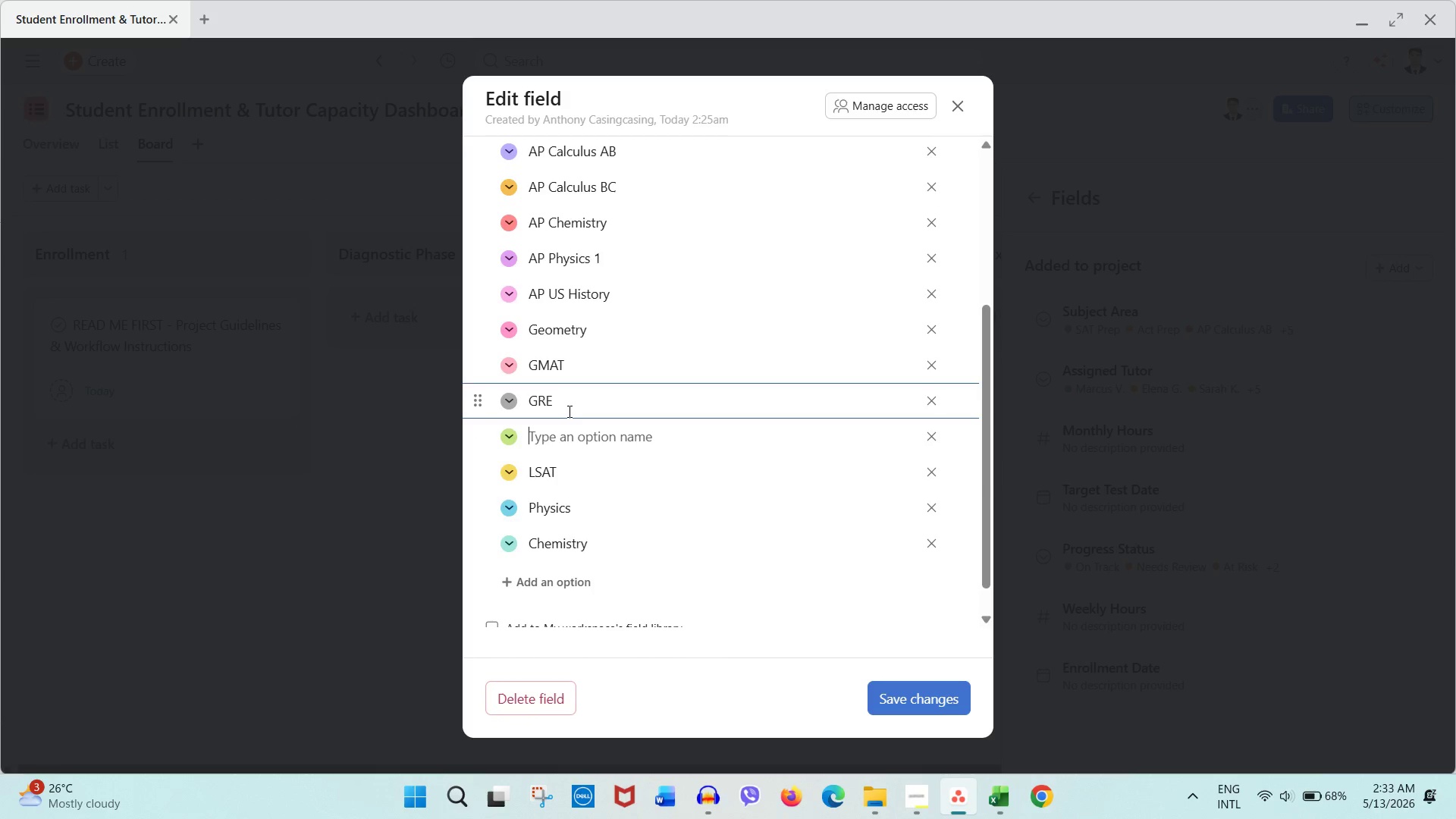 
key(Enter)
 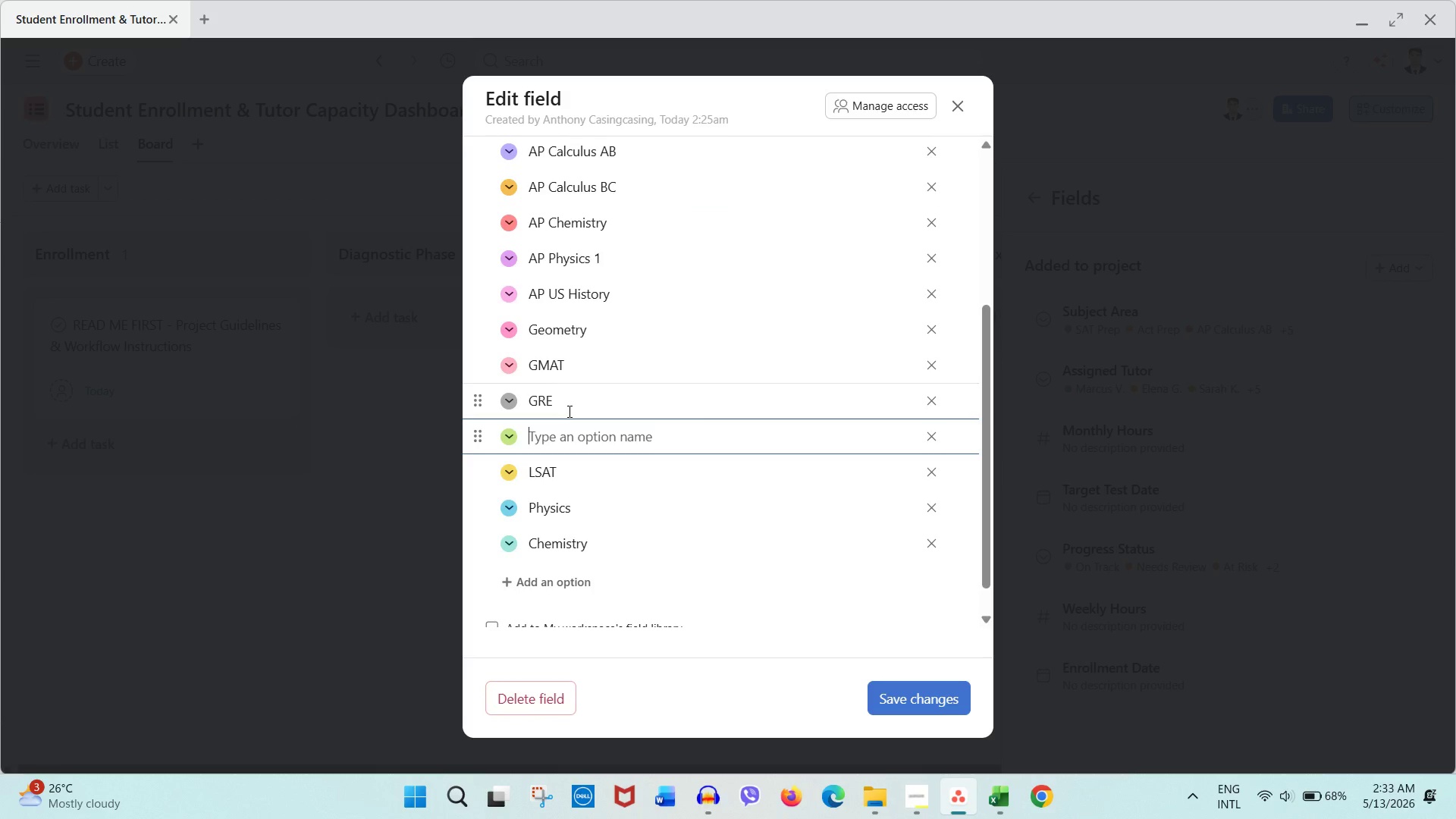 
type(ISEE)
 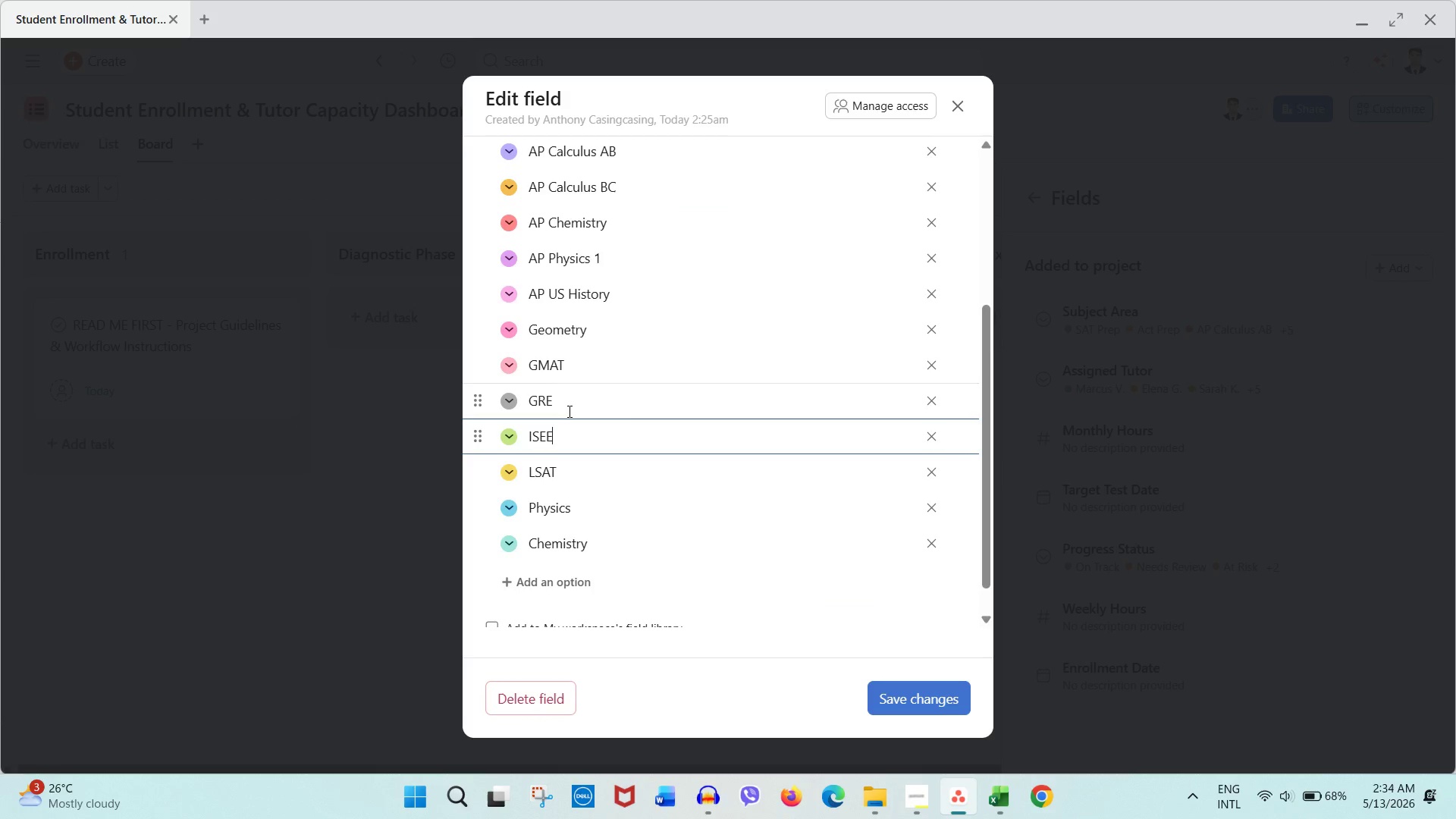 
key(Enter)
 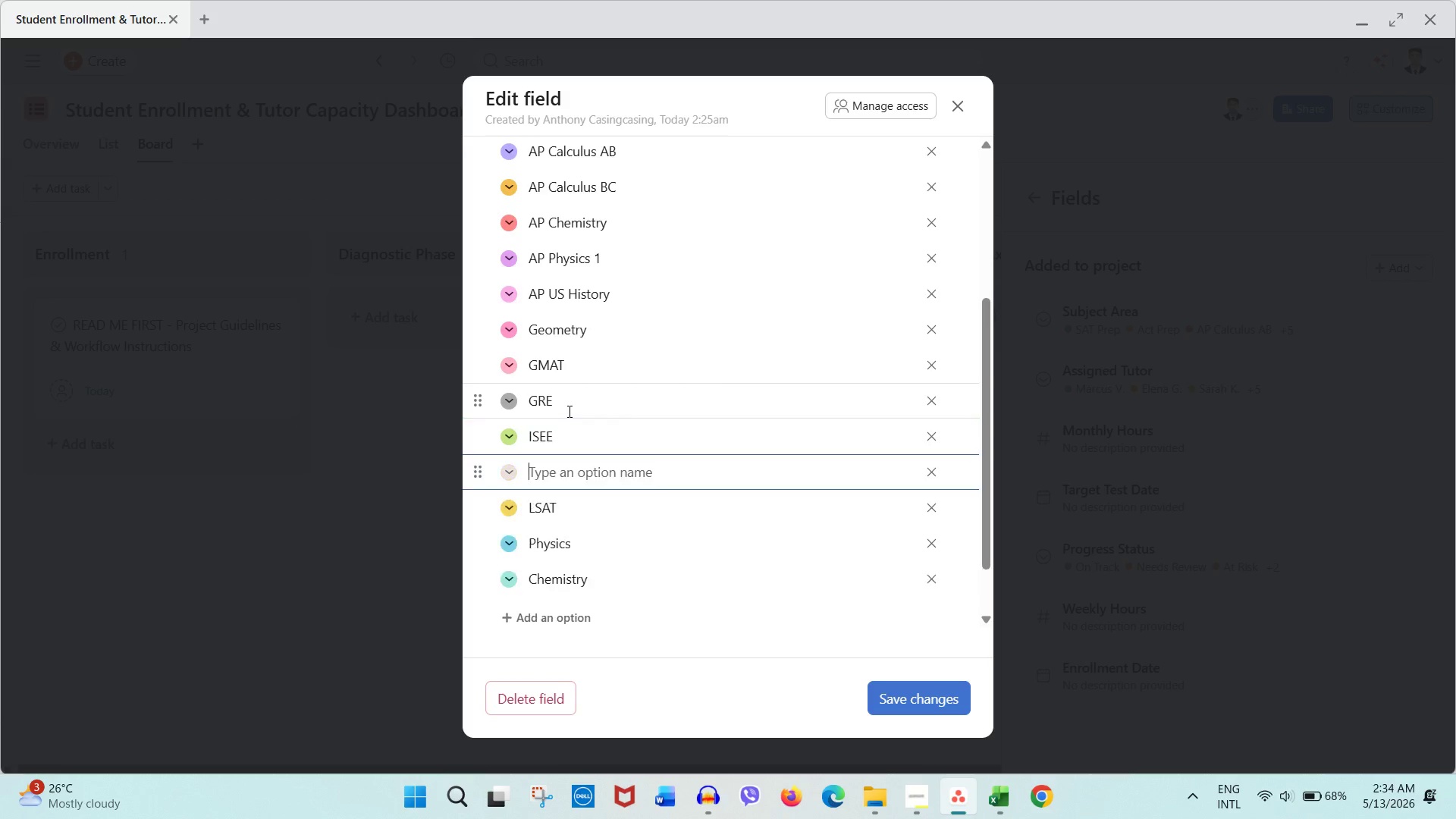 
type(LSAT)
 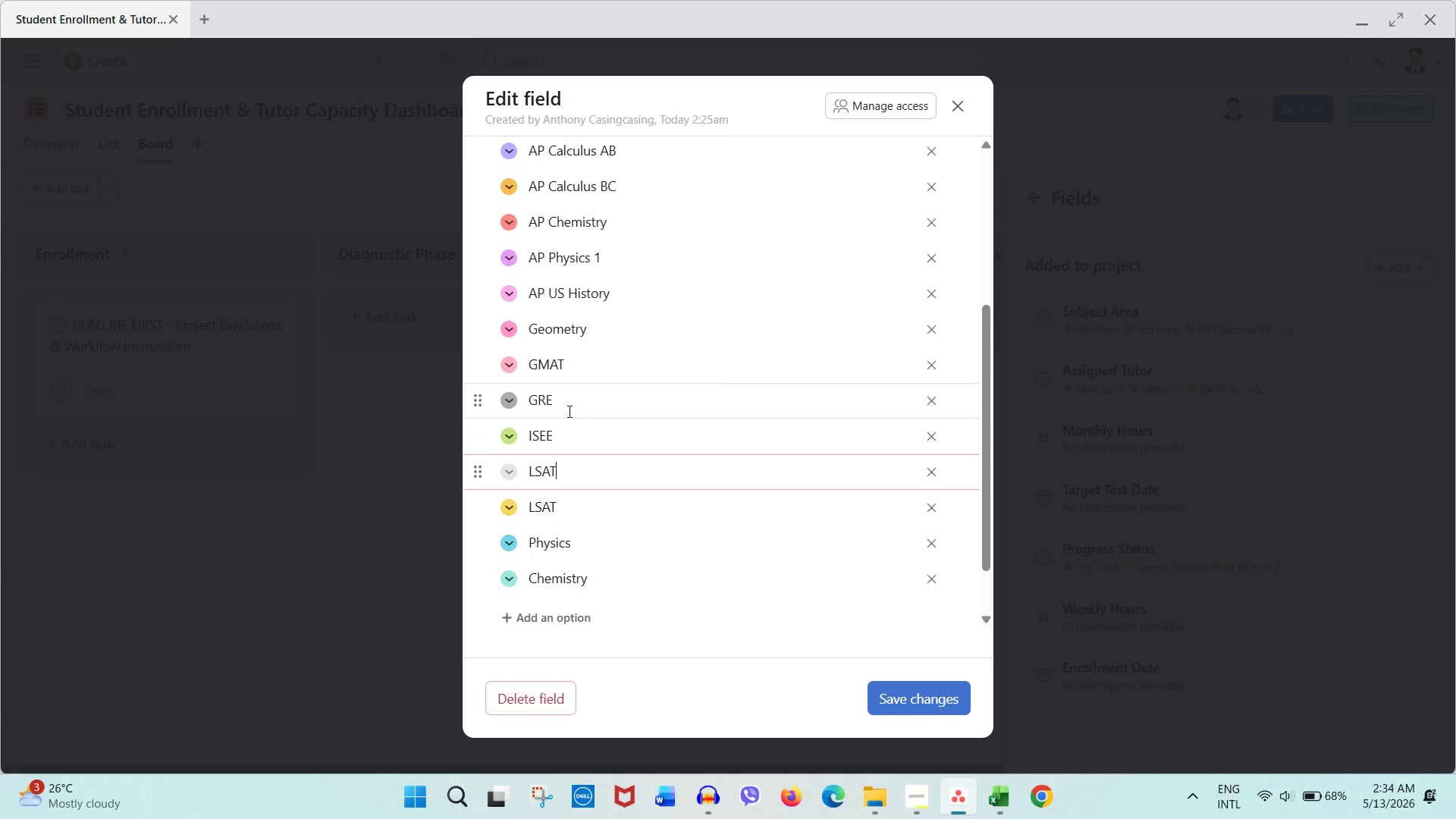 
key(Enter)
 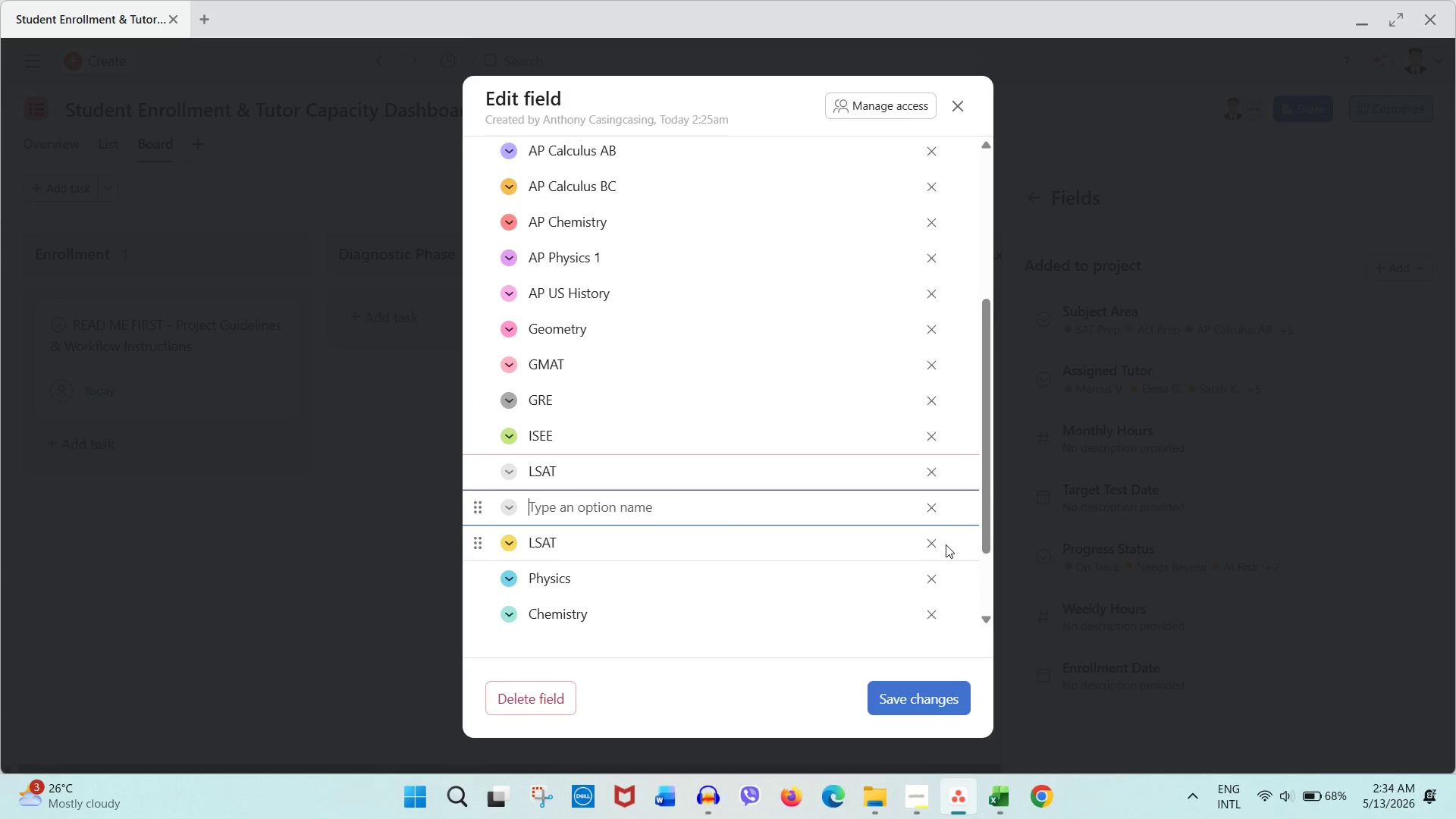 
double_click([600, 505])
 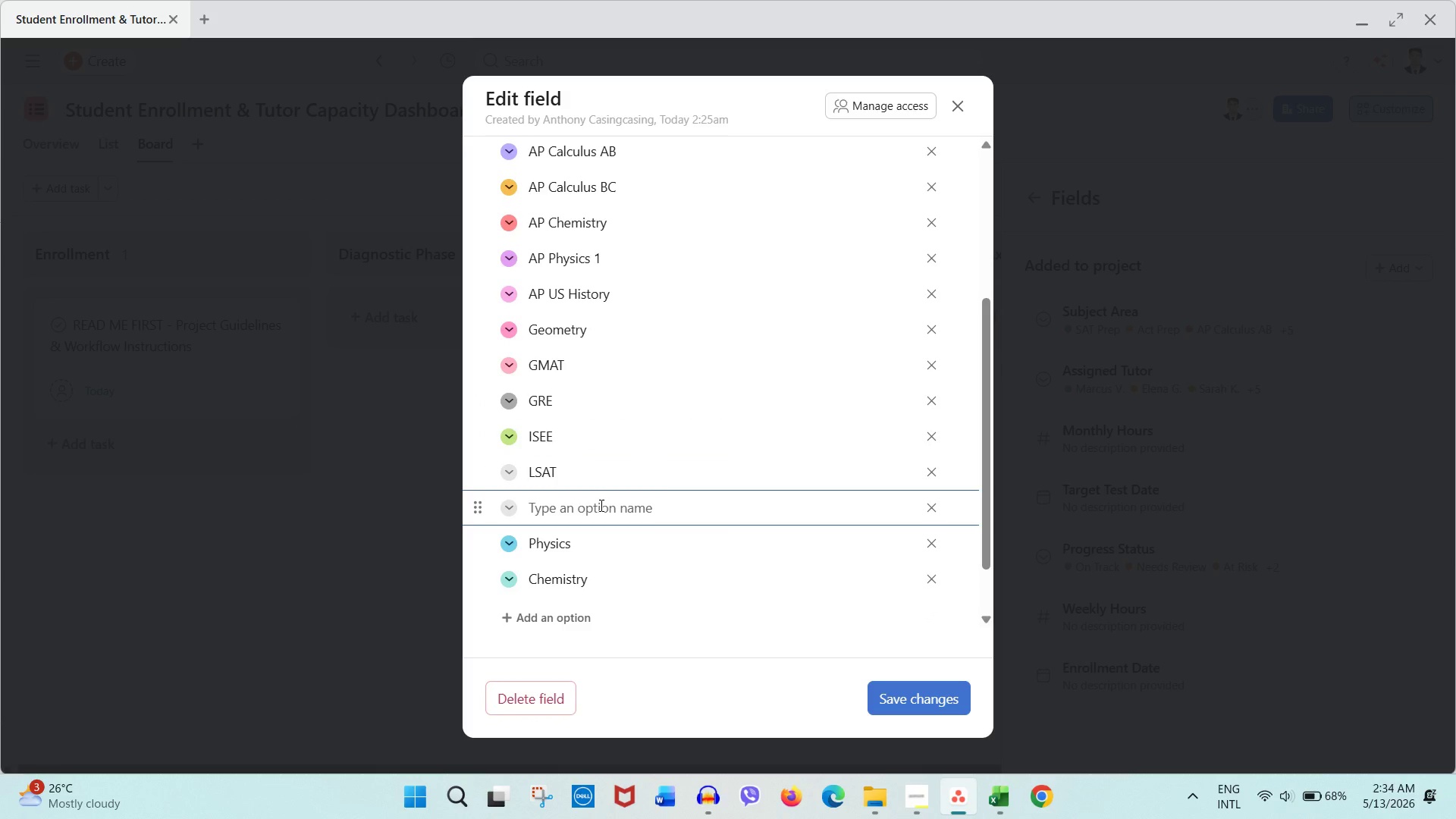 
type(SAT Prep)
 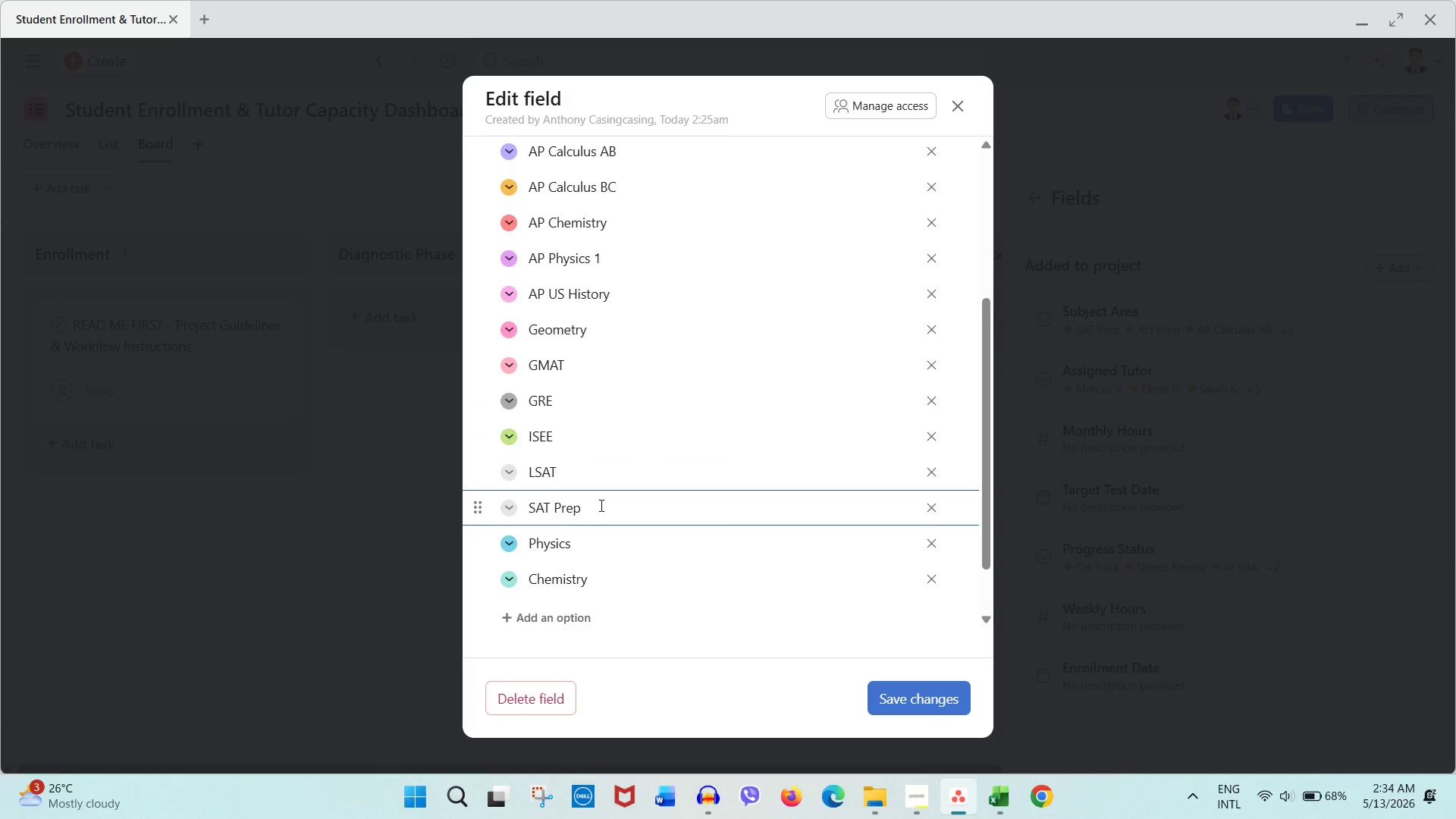 
scroll: coordinate [600, 505], scroll_direction: up, amount: 2.0
 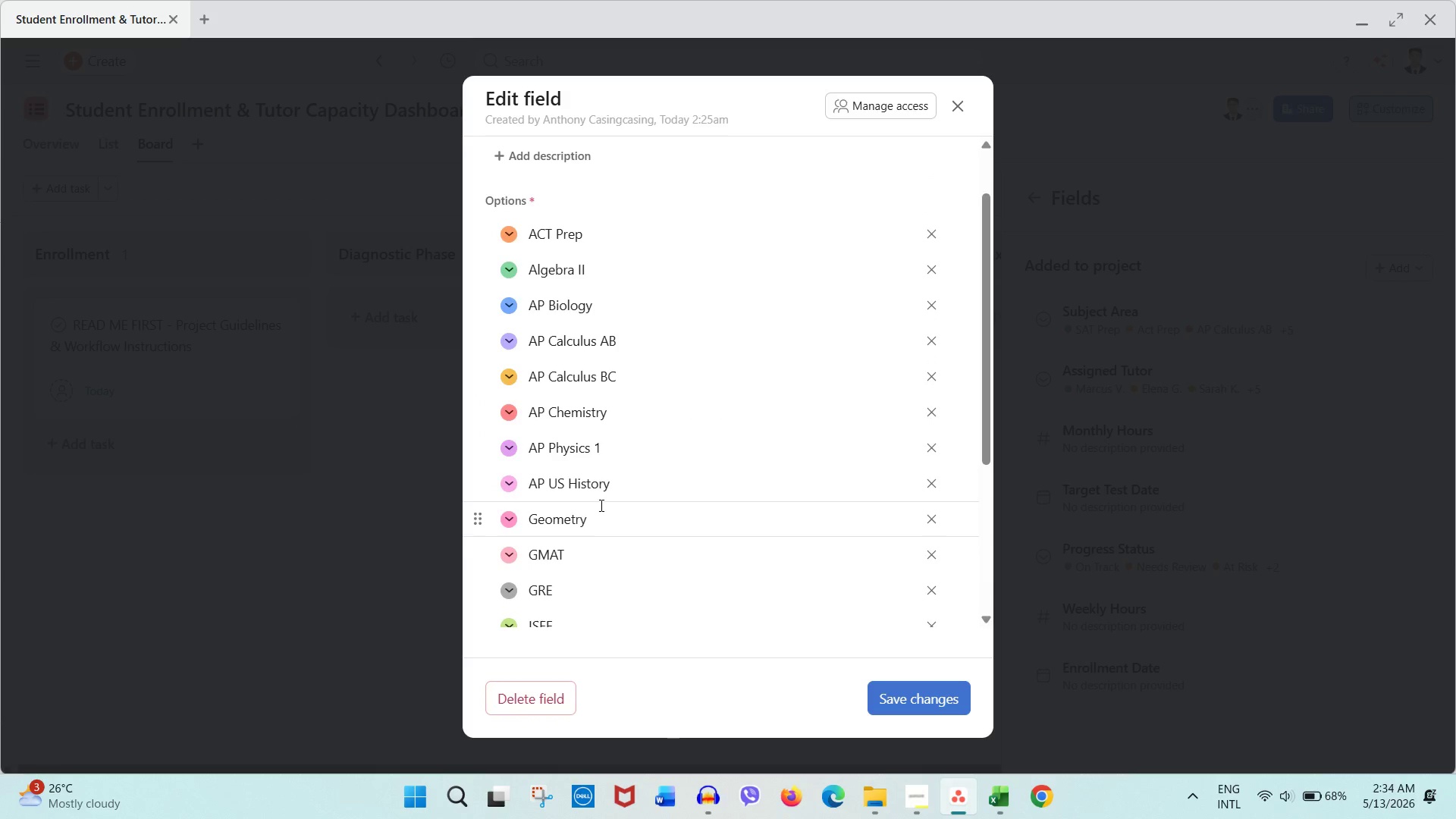 
left_click([570, 494])
 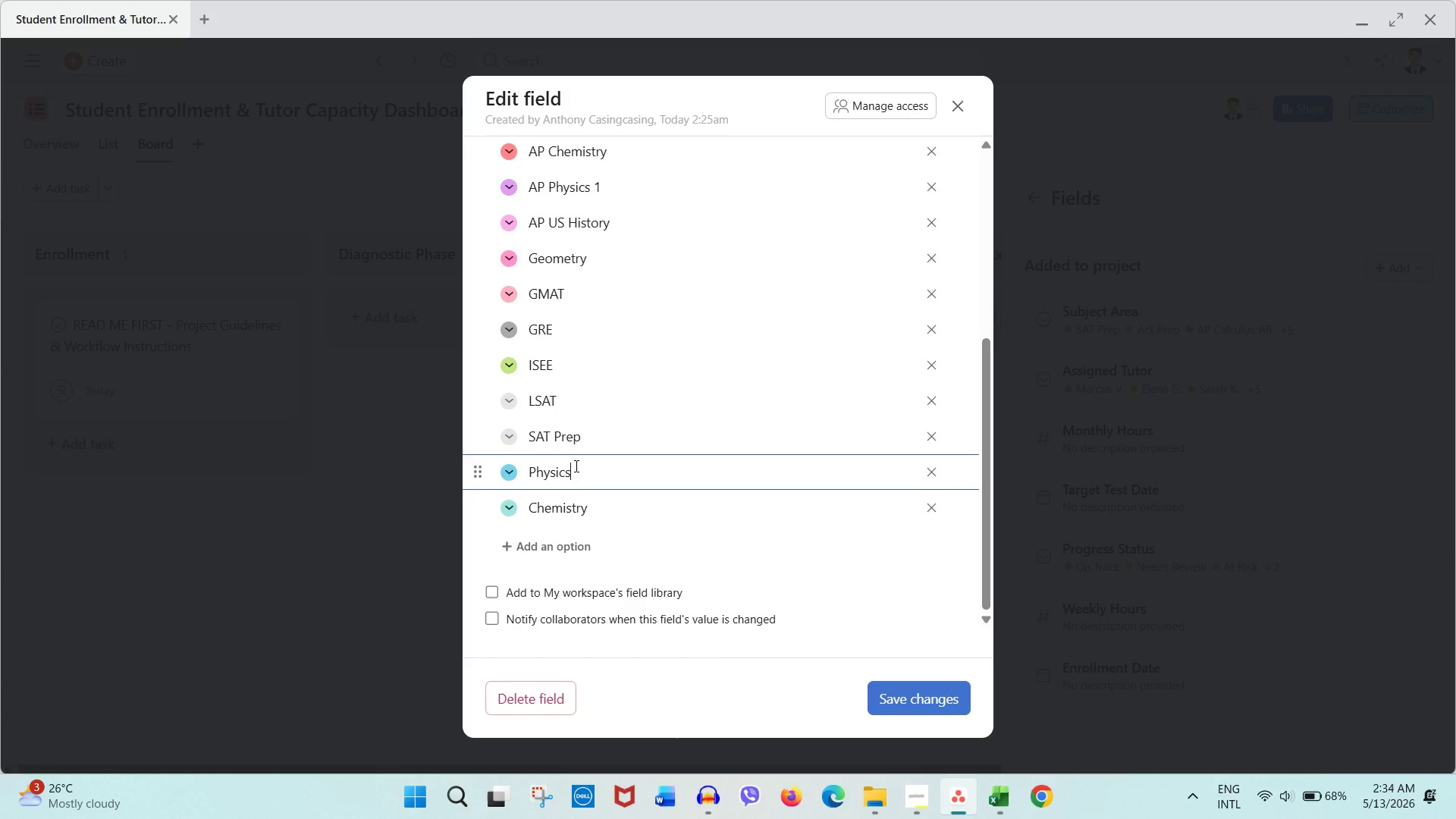 
scroll: coordinate [600, 505], scroll_direction: down, amount: 5.0
 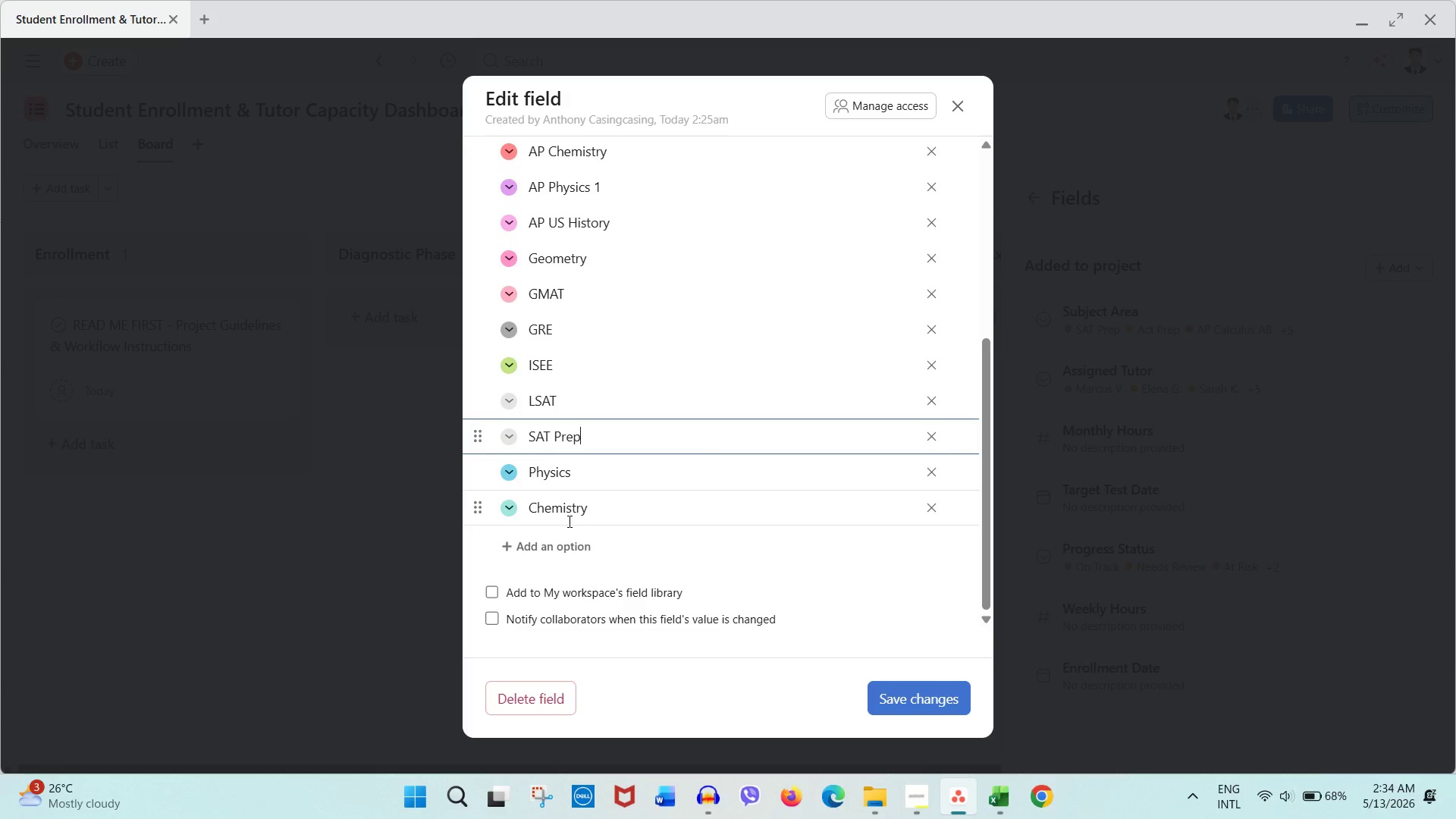 
double_click([559, 471])
 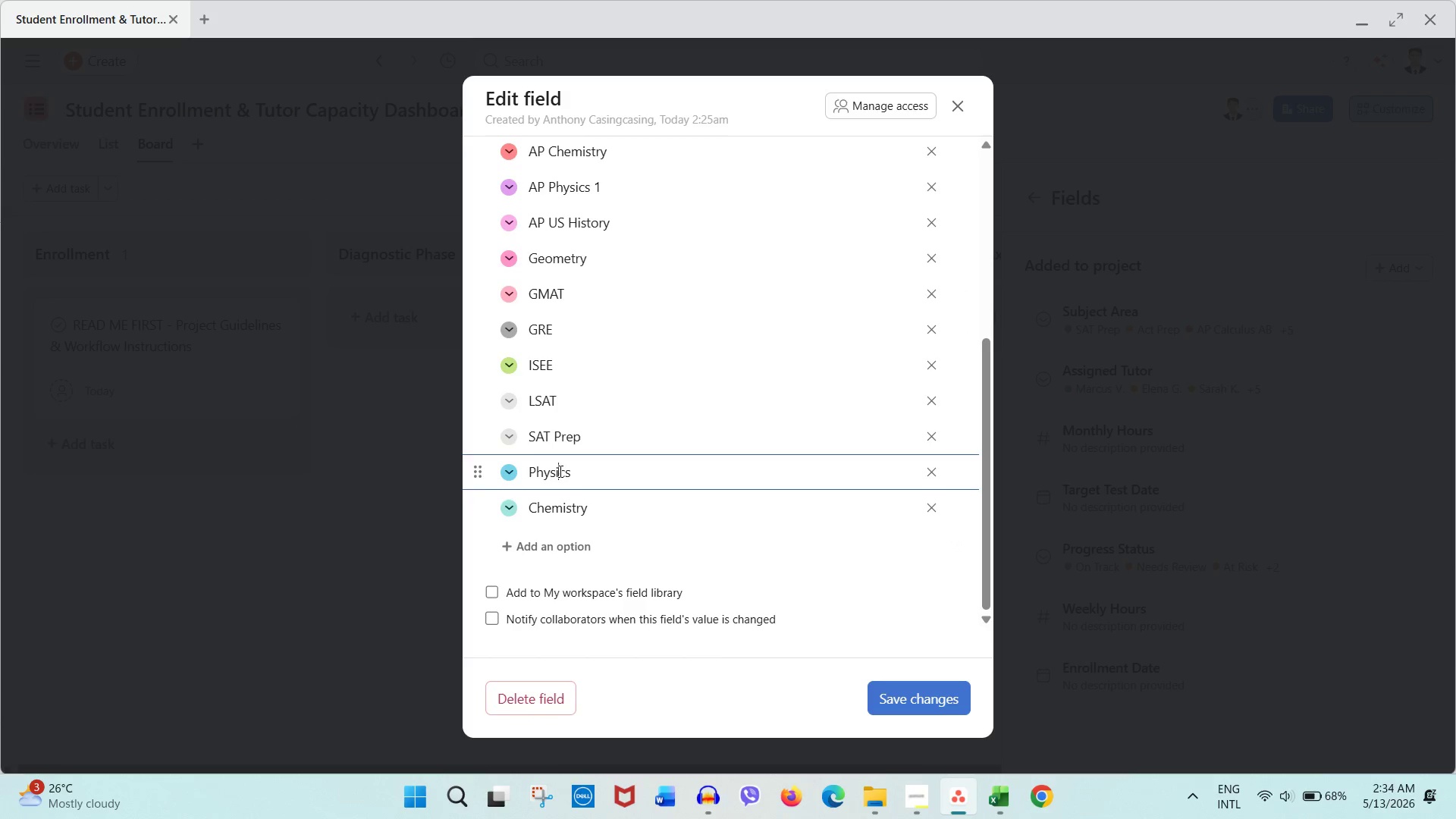 
triple_click([559, 471])
 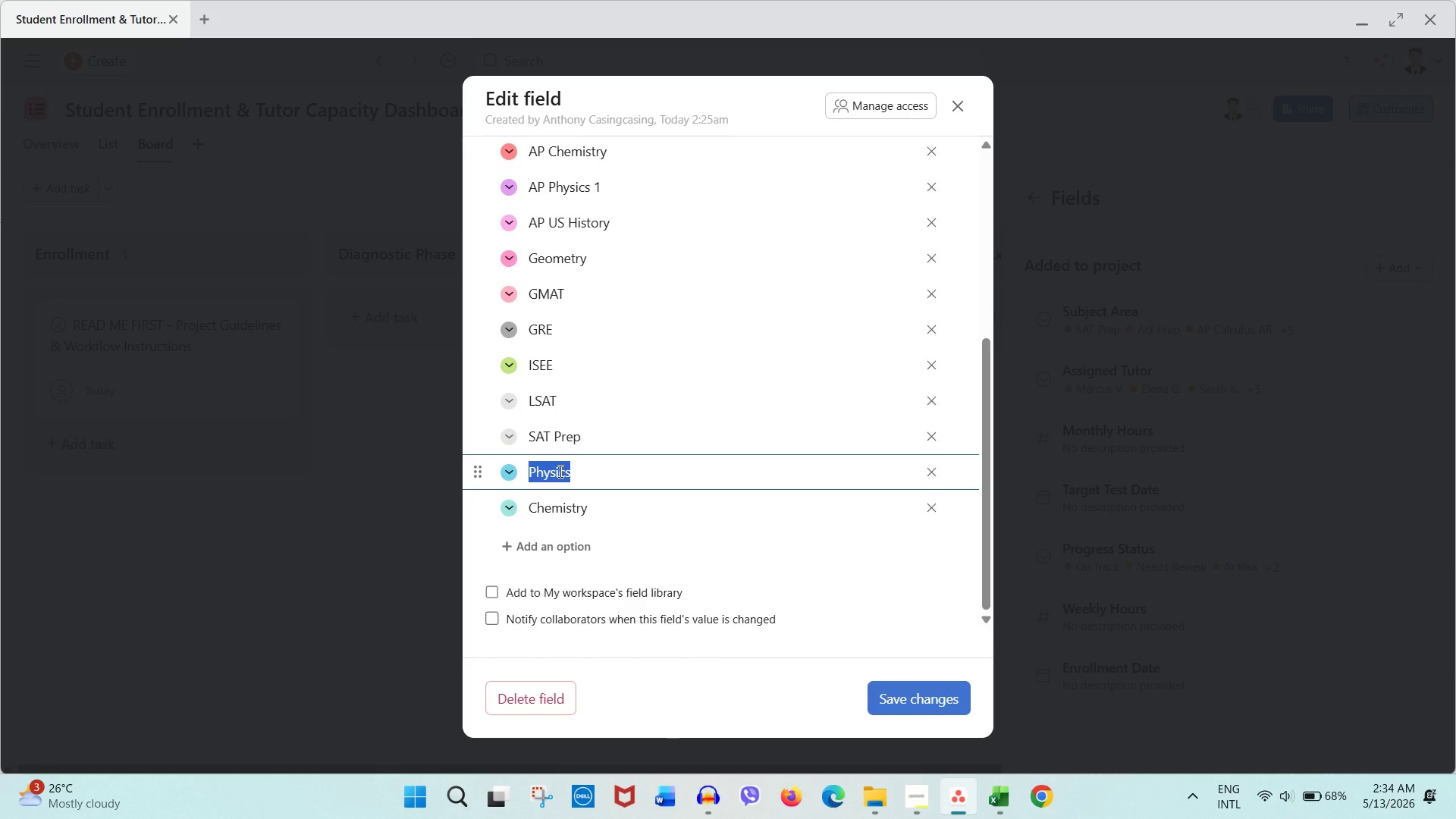 
type(SST)
 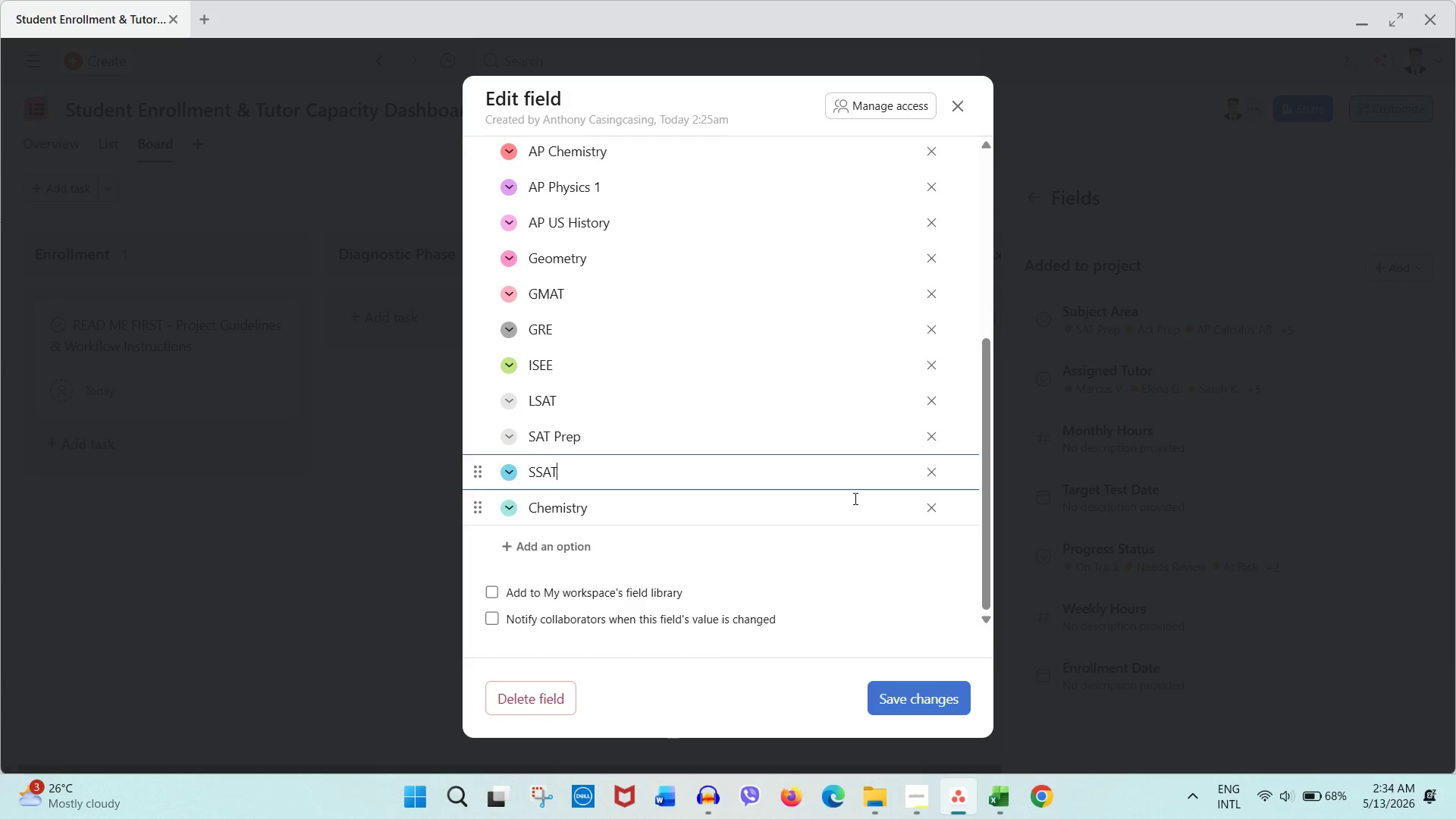 
hold_key(key=A, duration=0.31)
 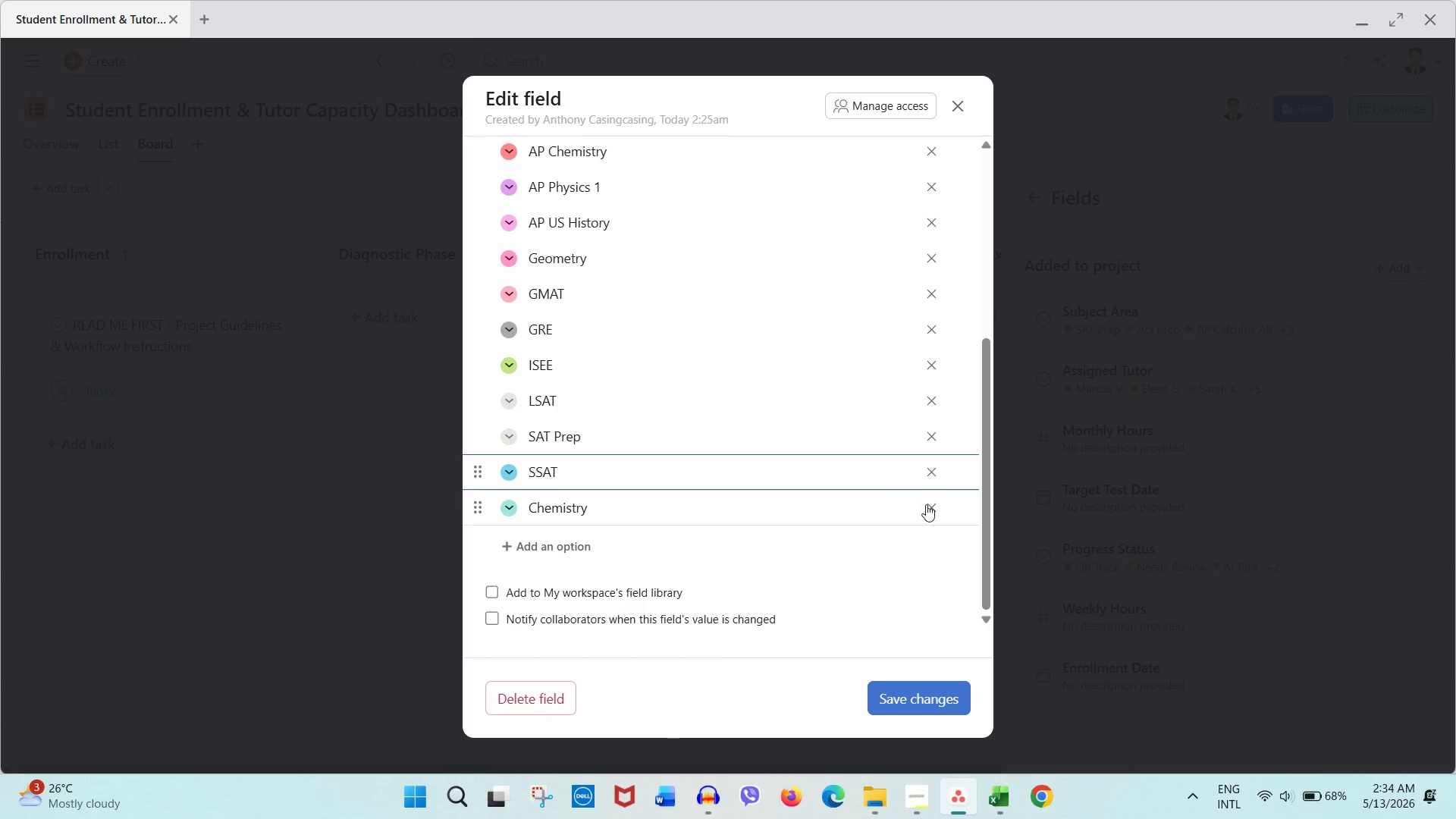 
left_click([931, 504])
 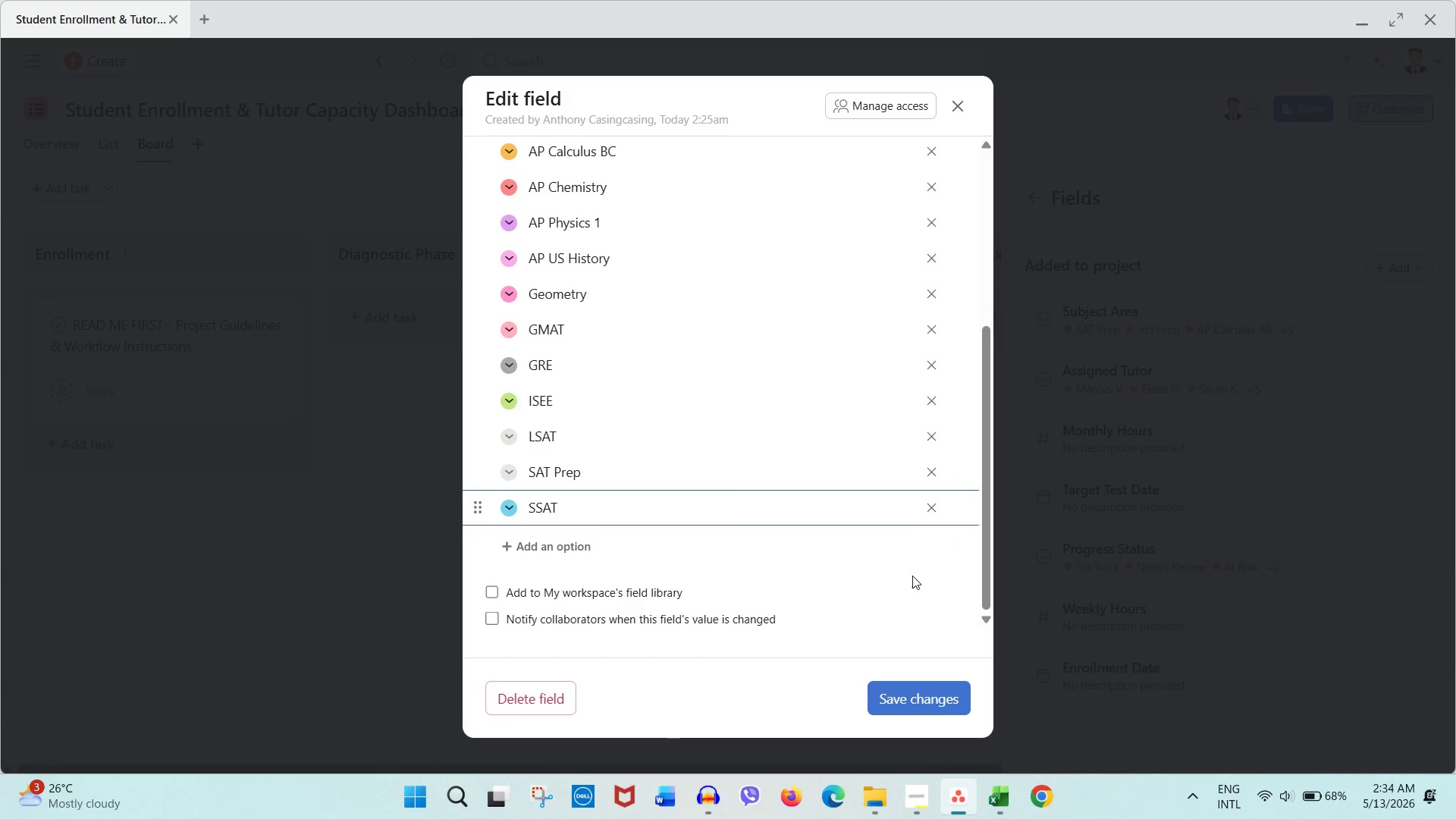 
left_click([954, 691])
 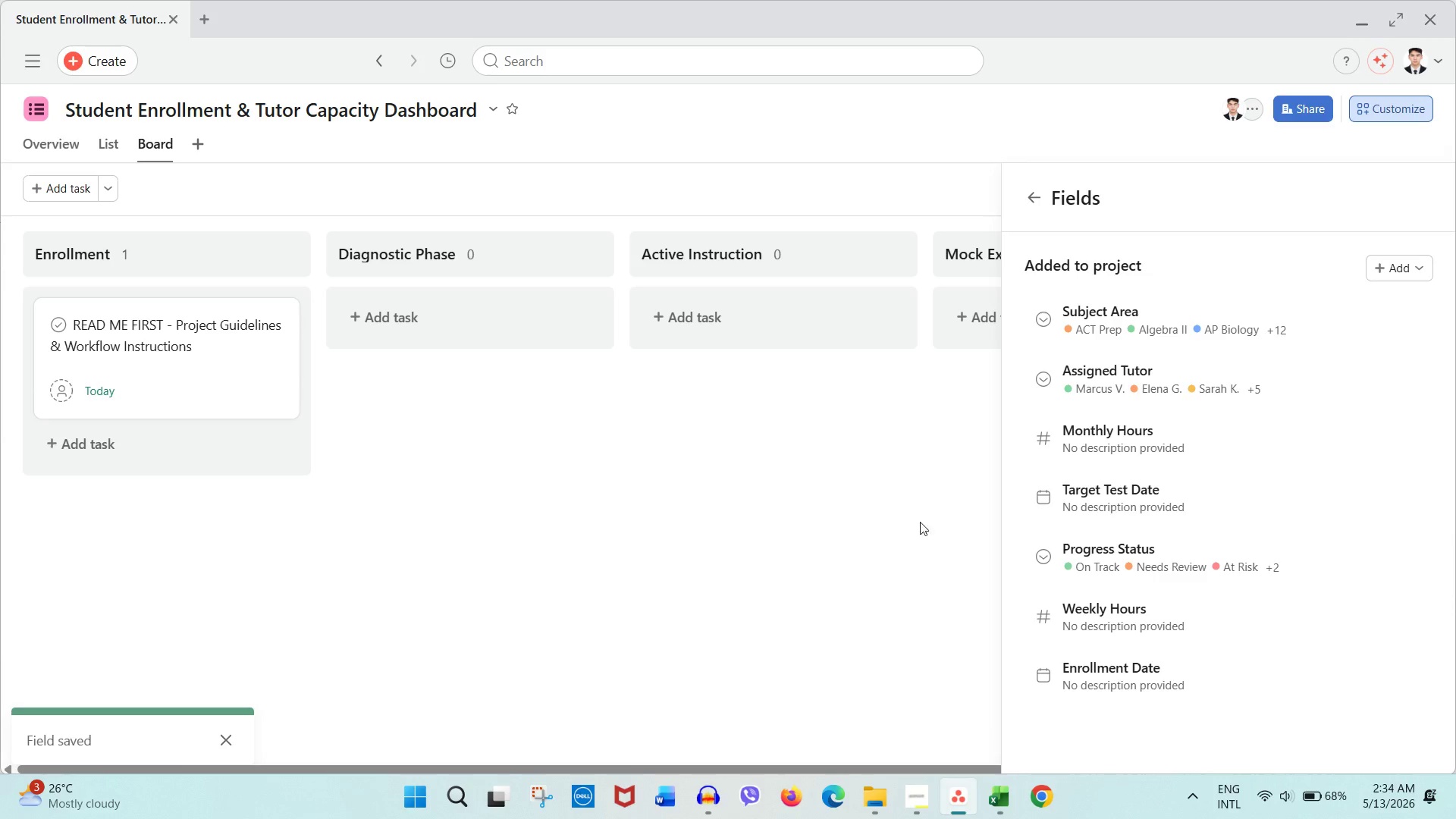 
wait(6.11)
 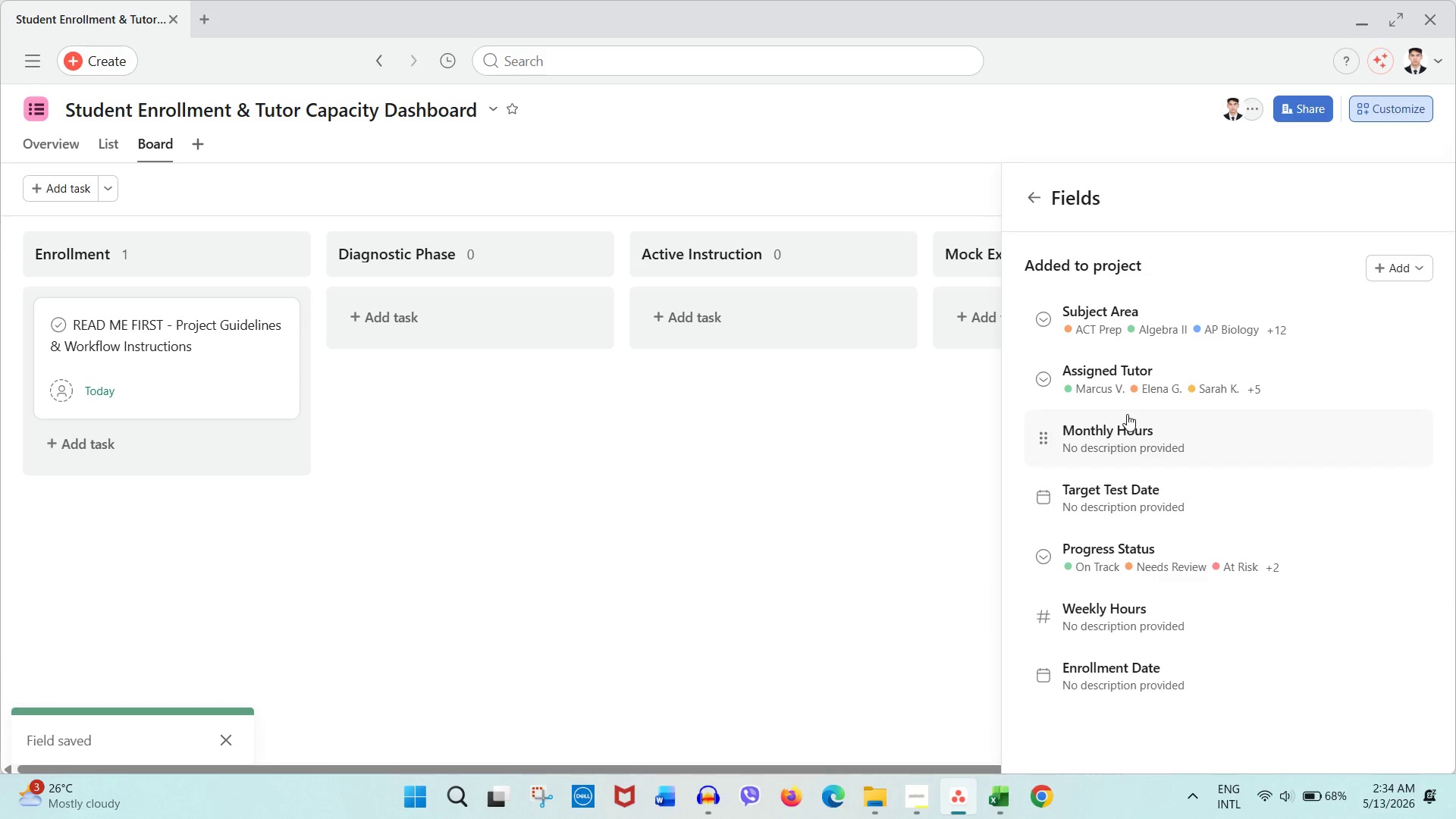 
left_click([984, 802])
 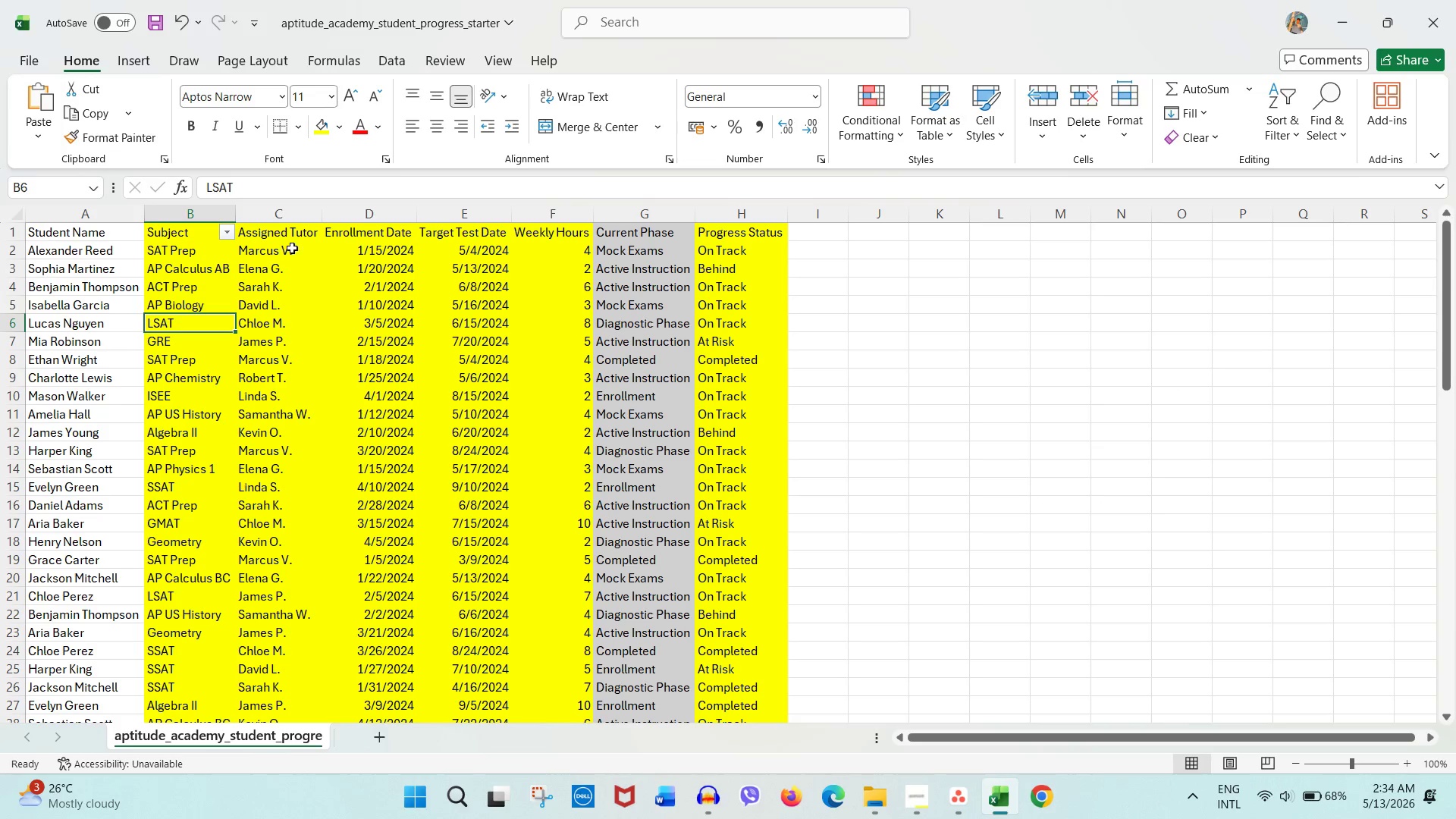 
left_click([314, 214])
 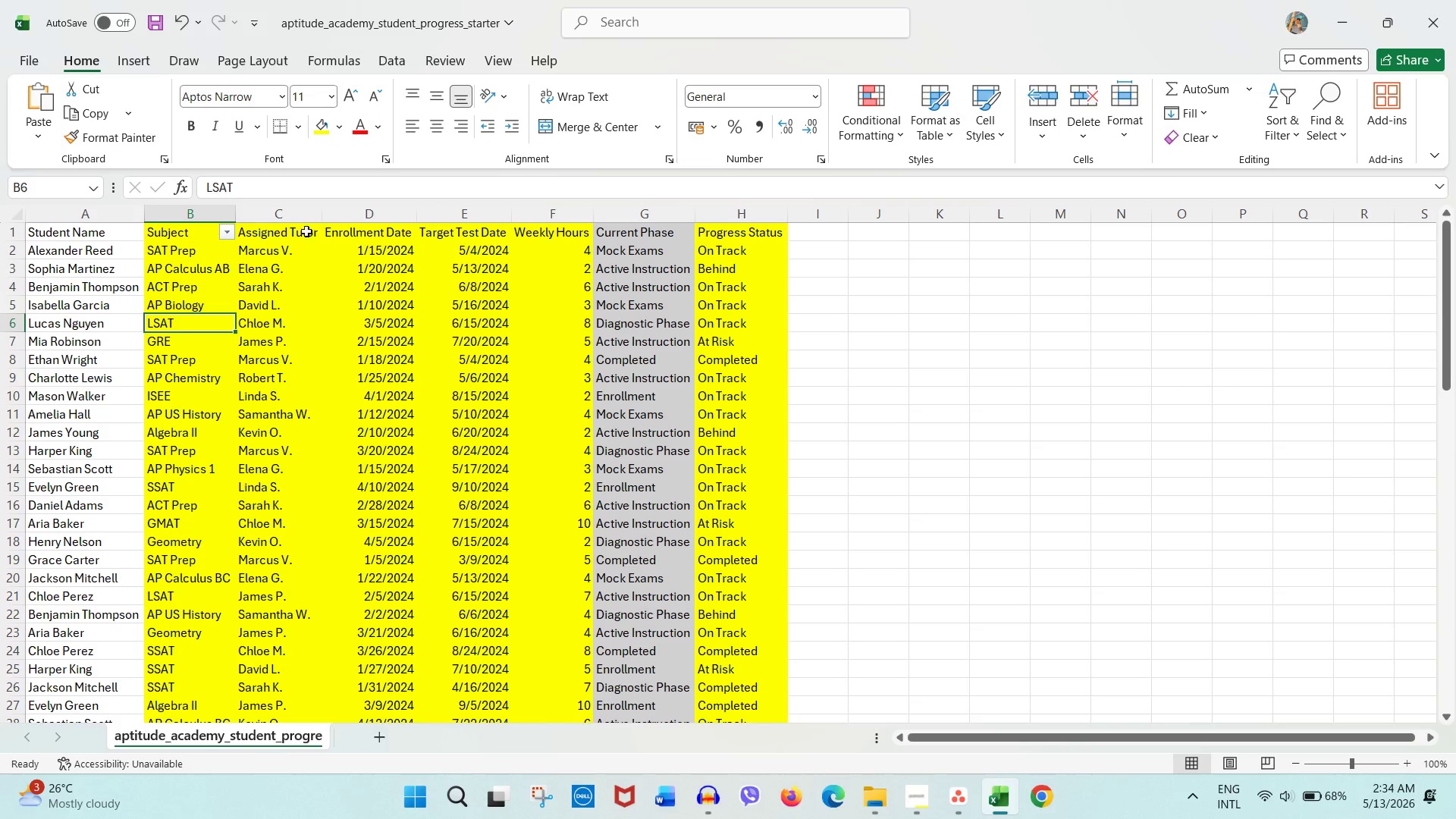 
left_click([307, 213])
 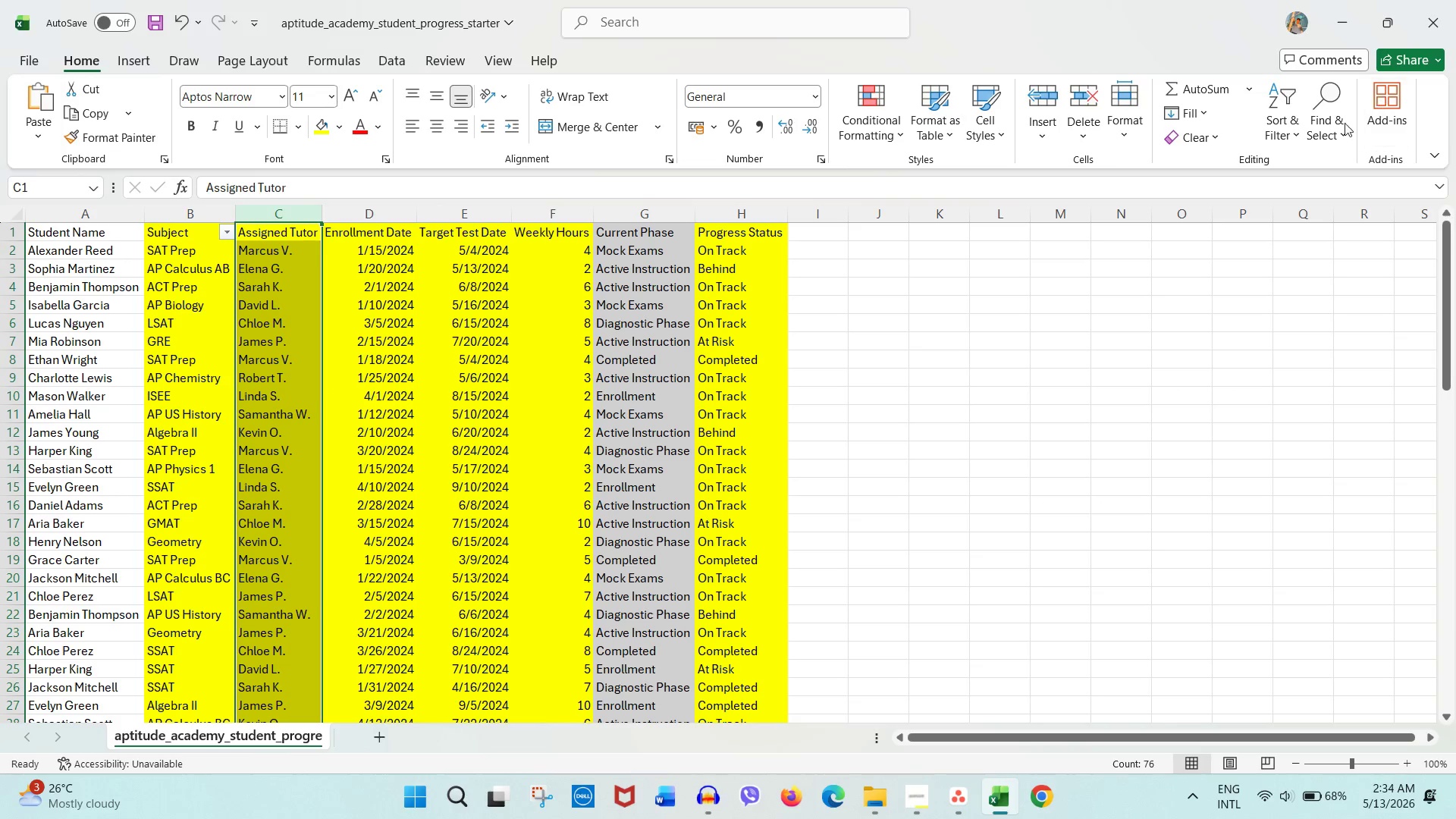 
left_click([1285, 139])
 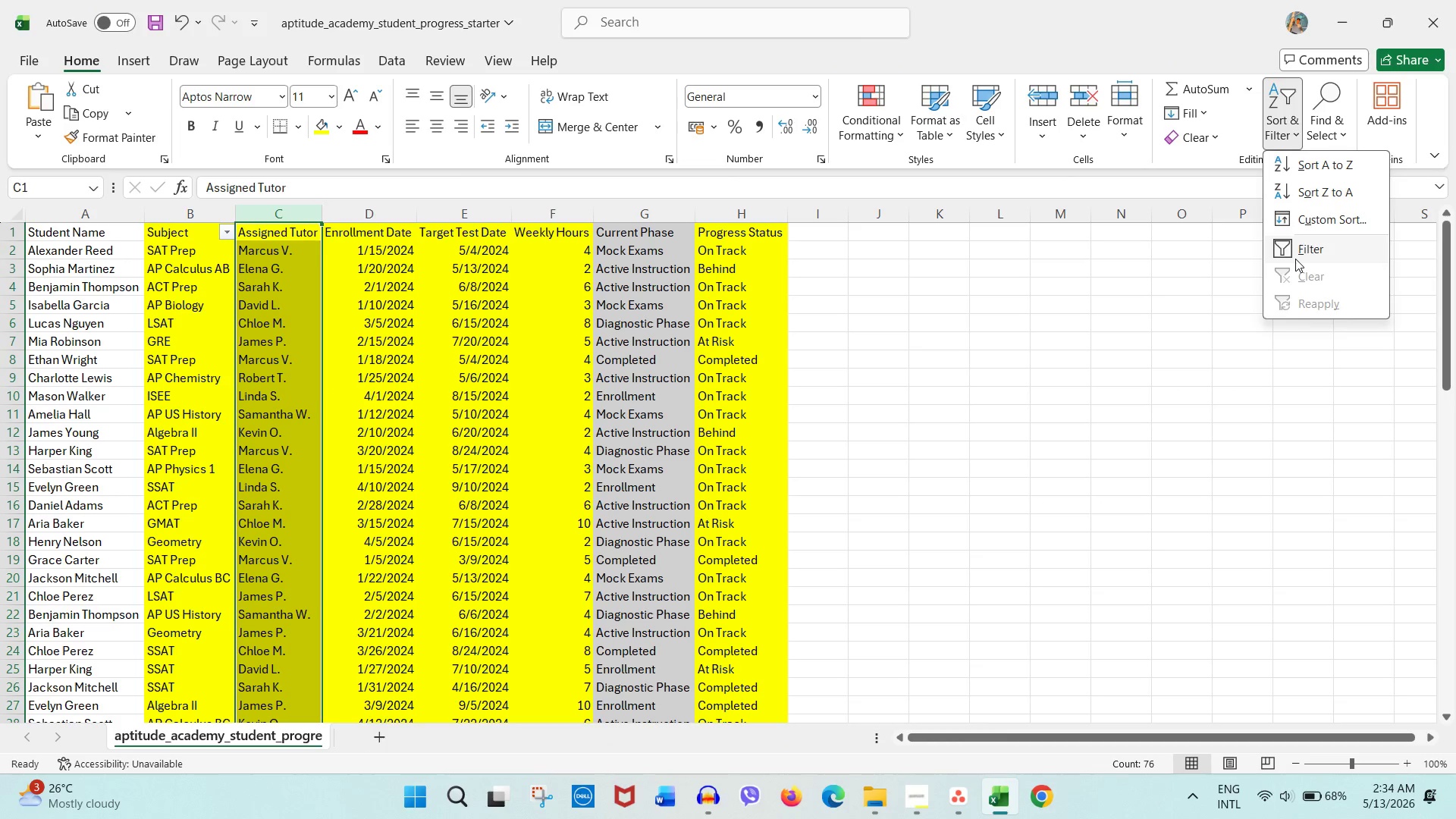 
left_click([1296, 253])
 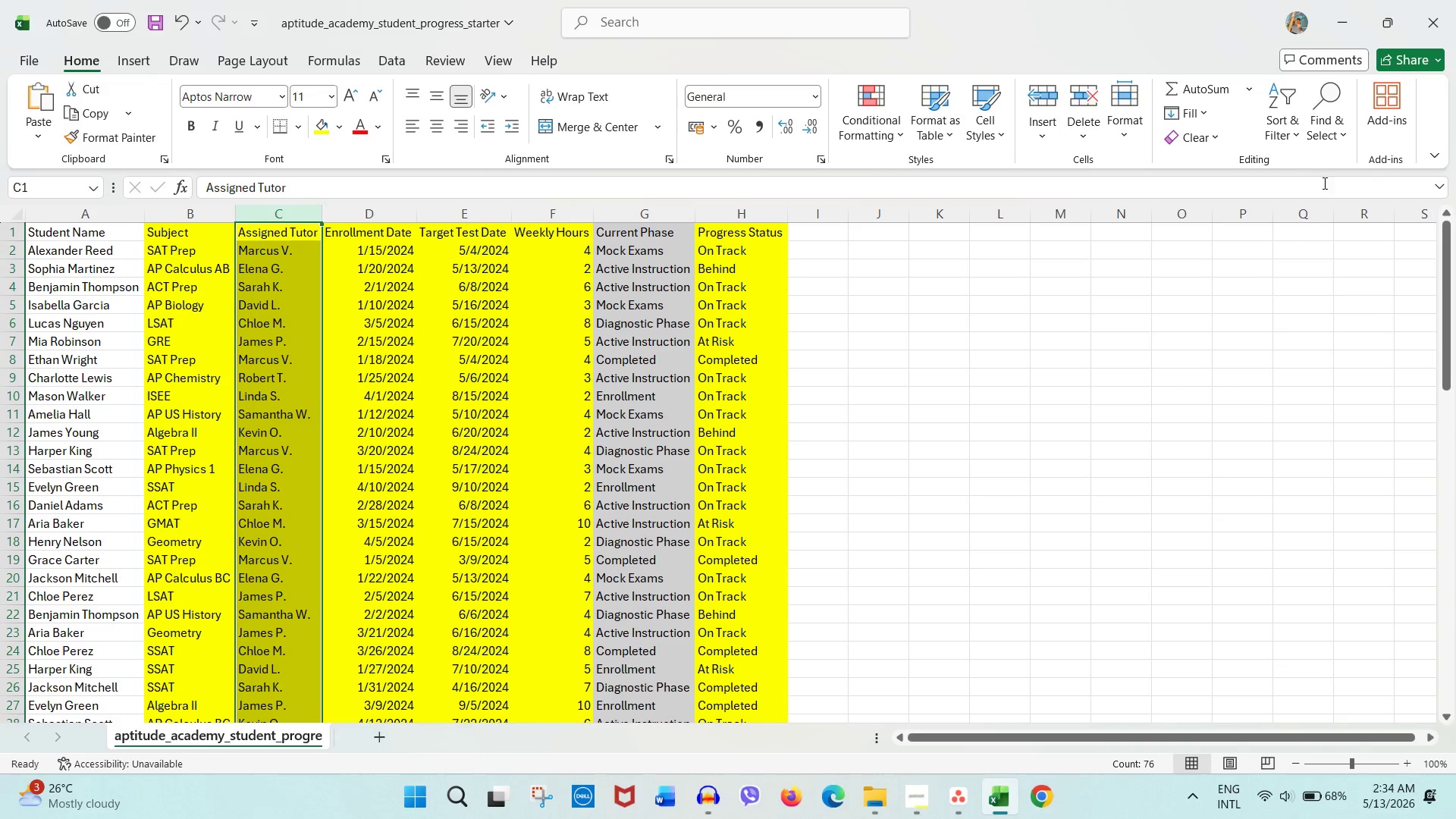 
left_click([1275, 136])
 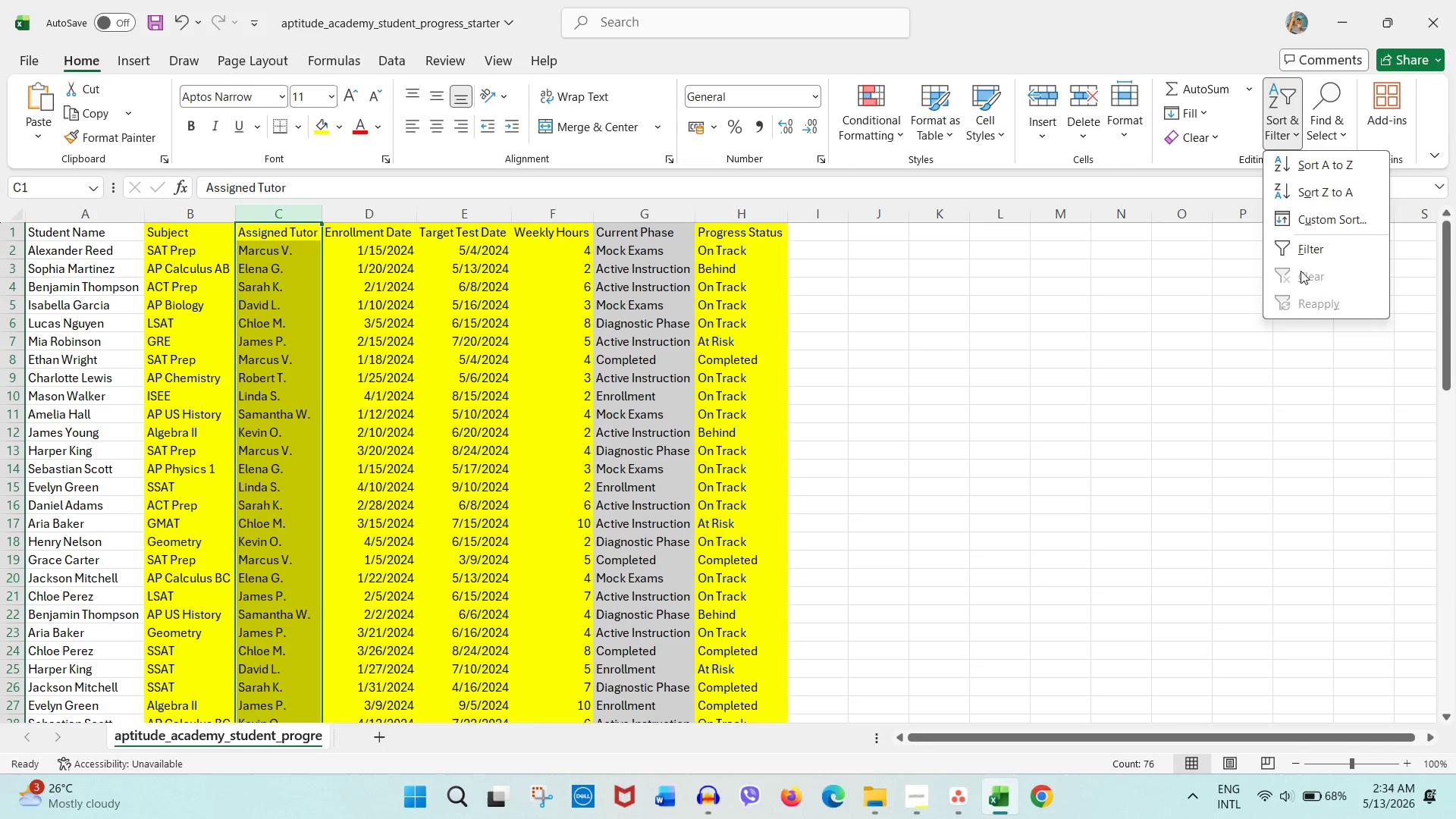 
left_click([1306, 256])
 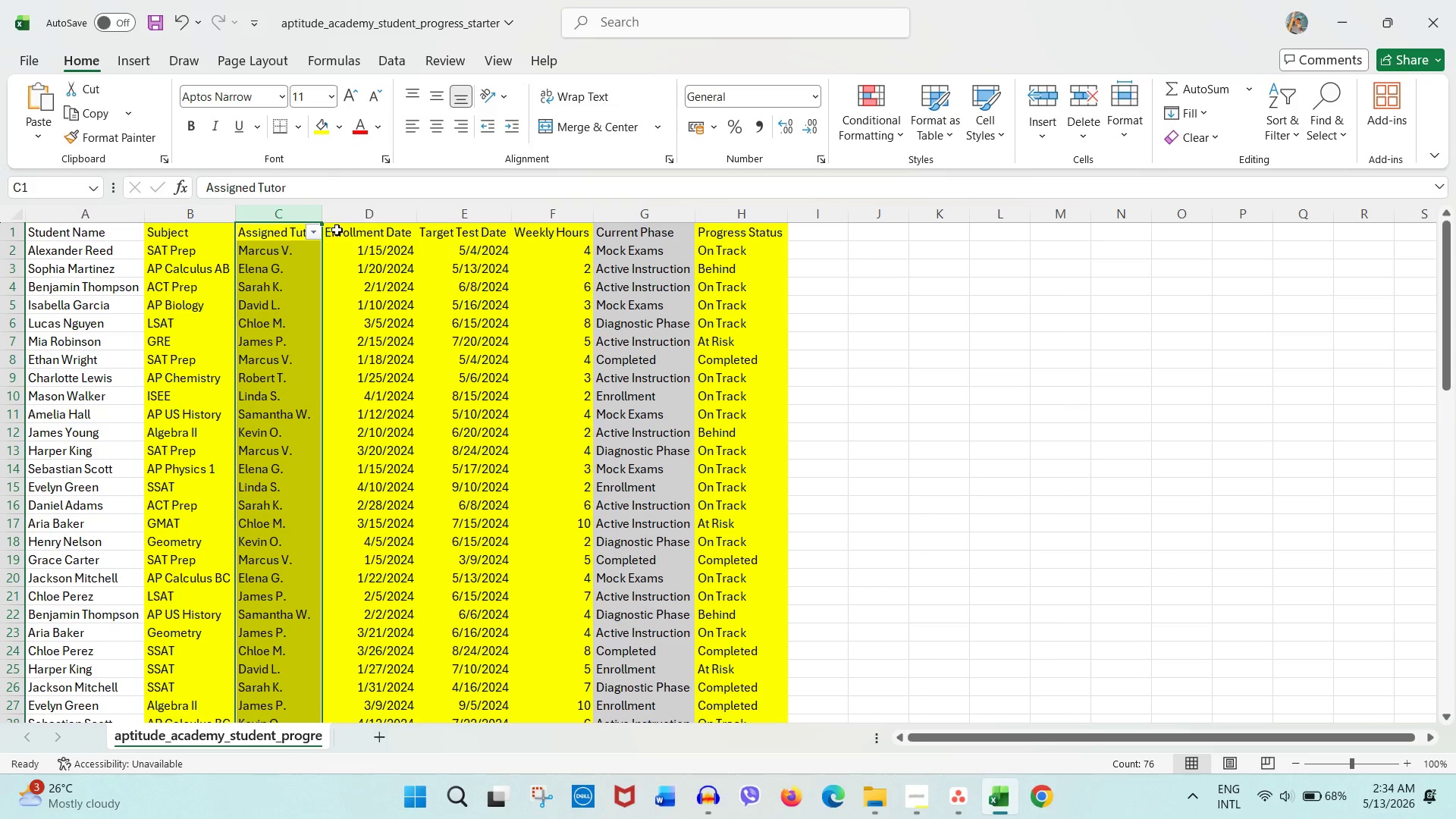 
left_click([321, 238])
 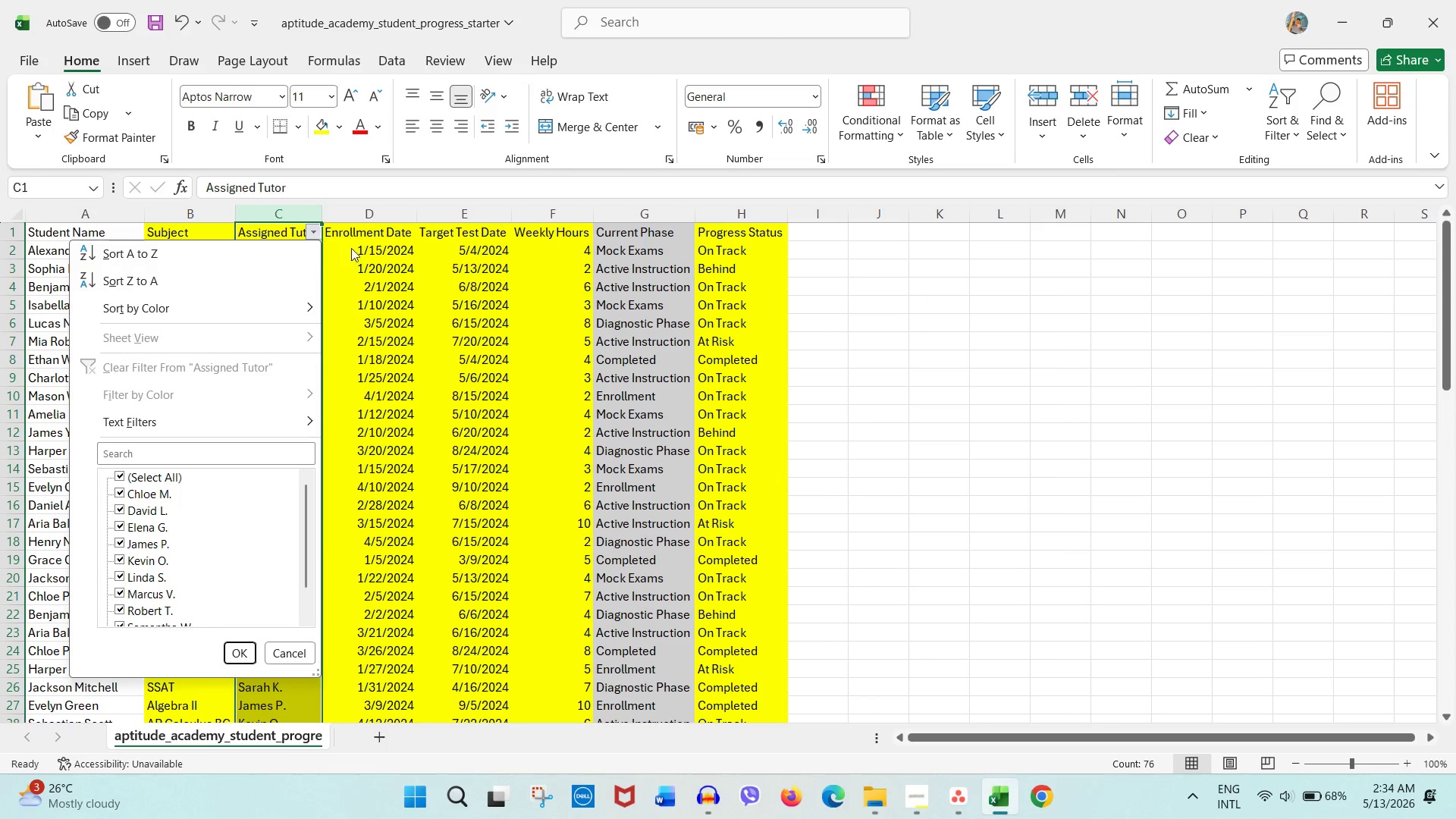 
scroll: coordinate [233, 564], scroll_direction: up, amount: 2.0
 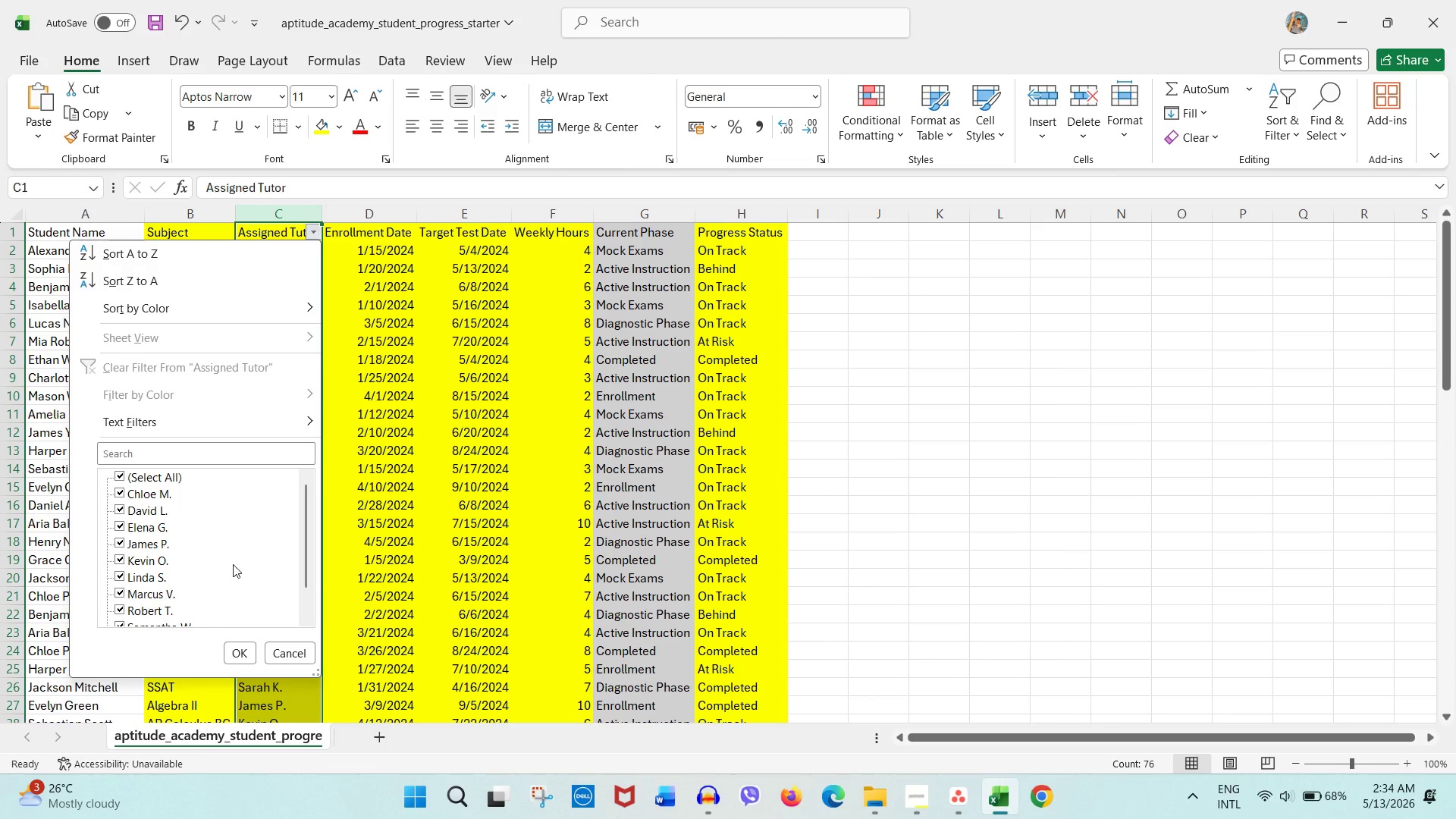 
wait(6.92)
 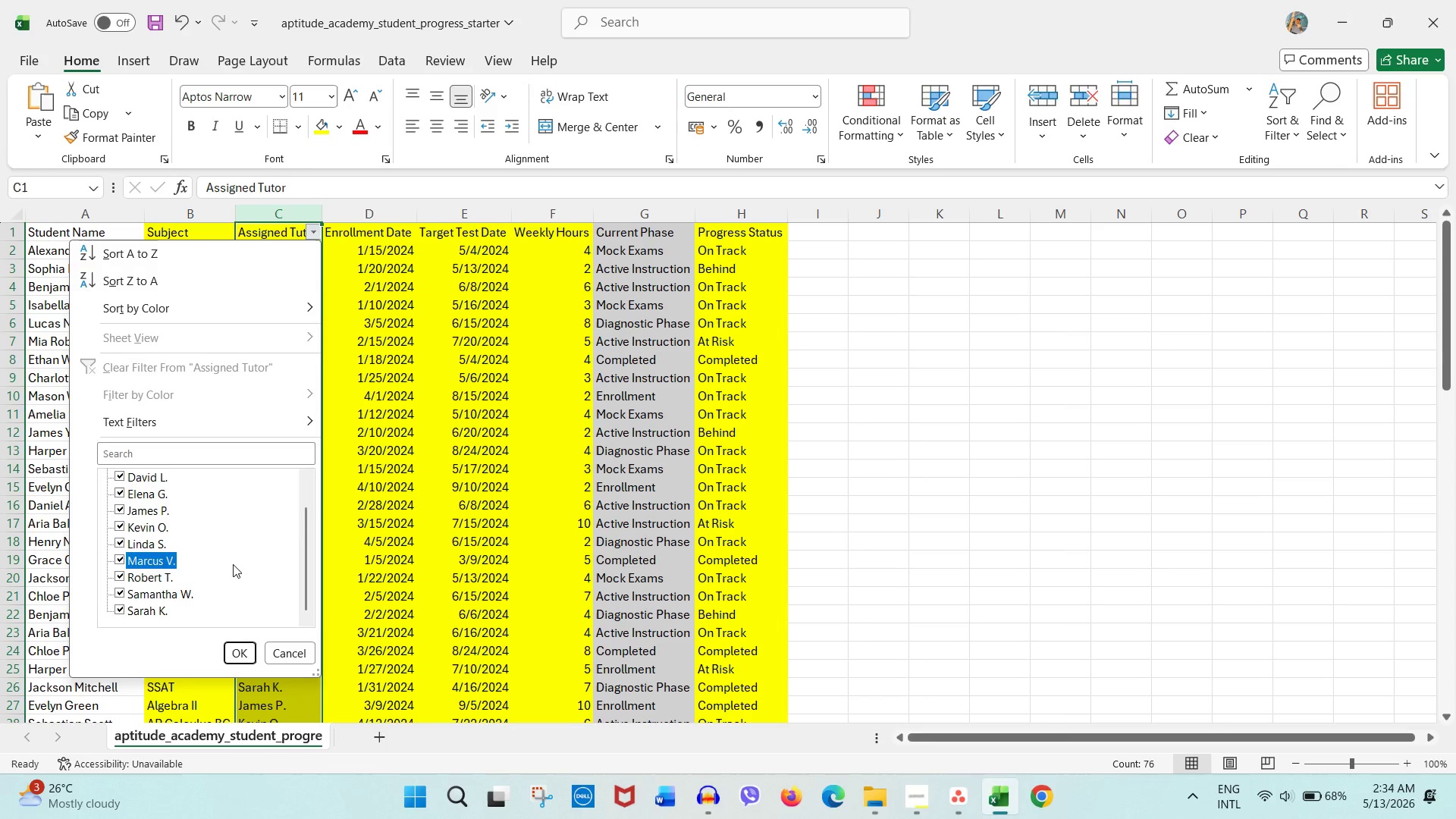 
right_click([233, 564])
 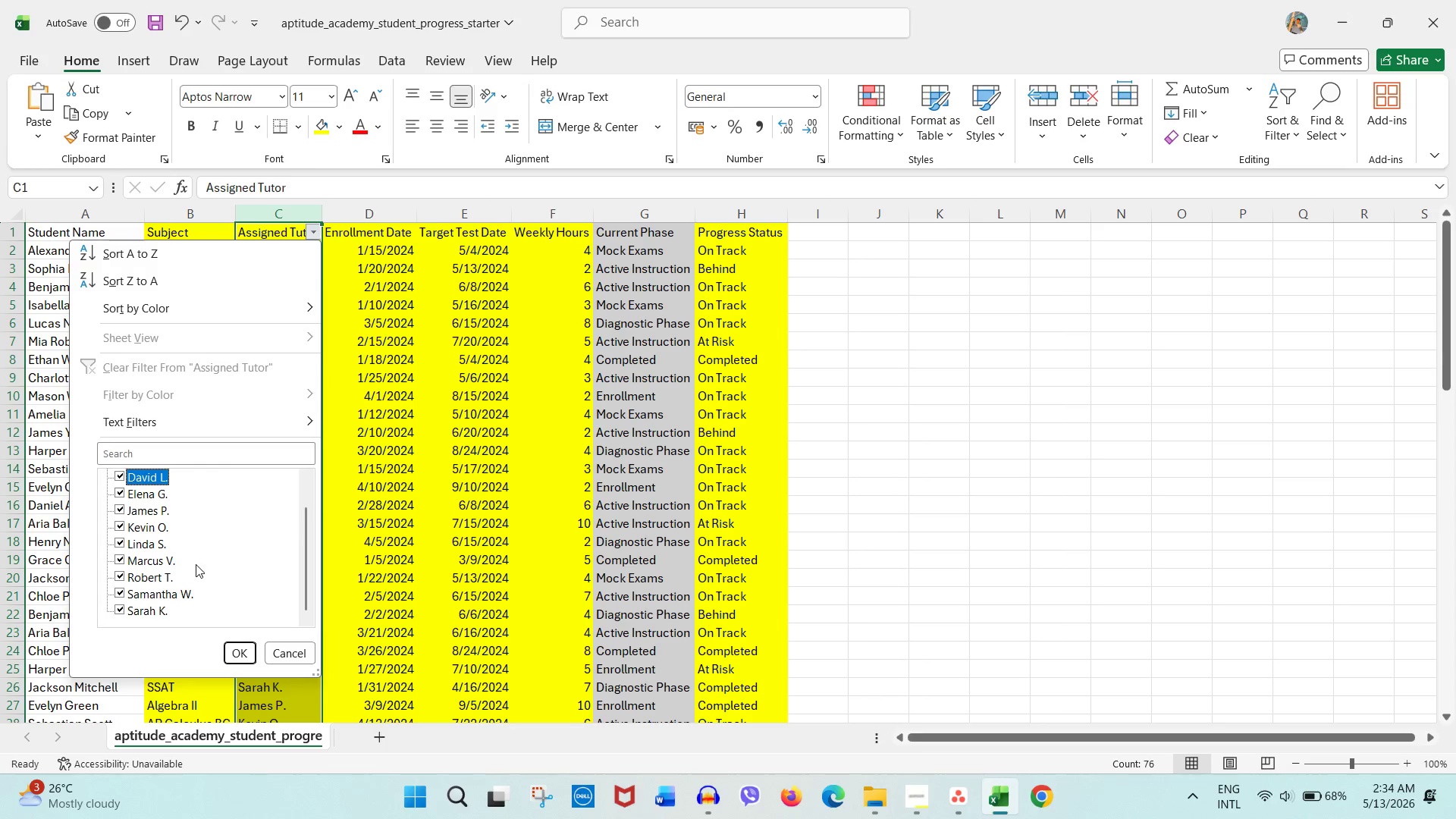 
scroll: coordinate [233, 564], scroll_direction: down, amount: 4.0
 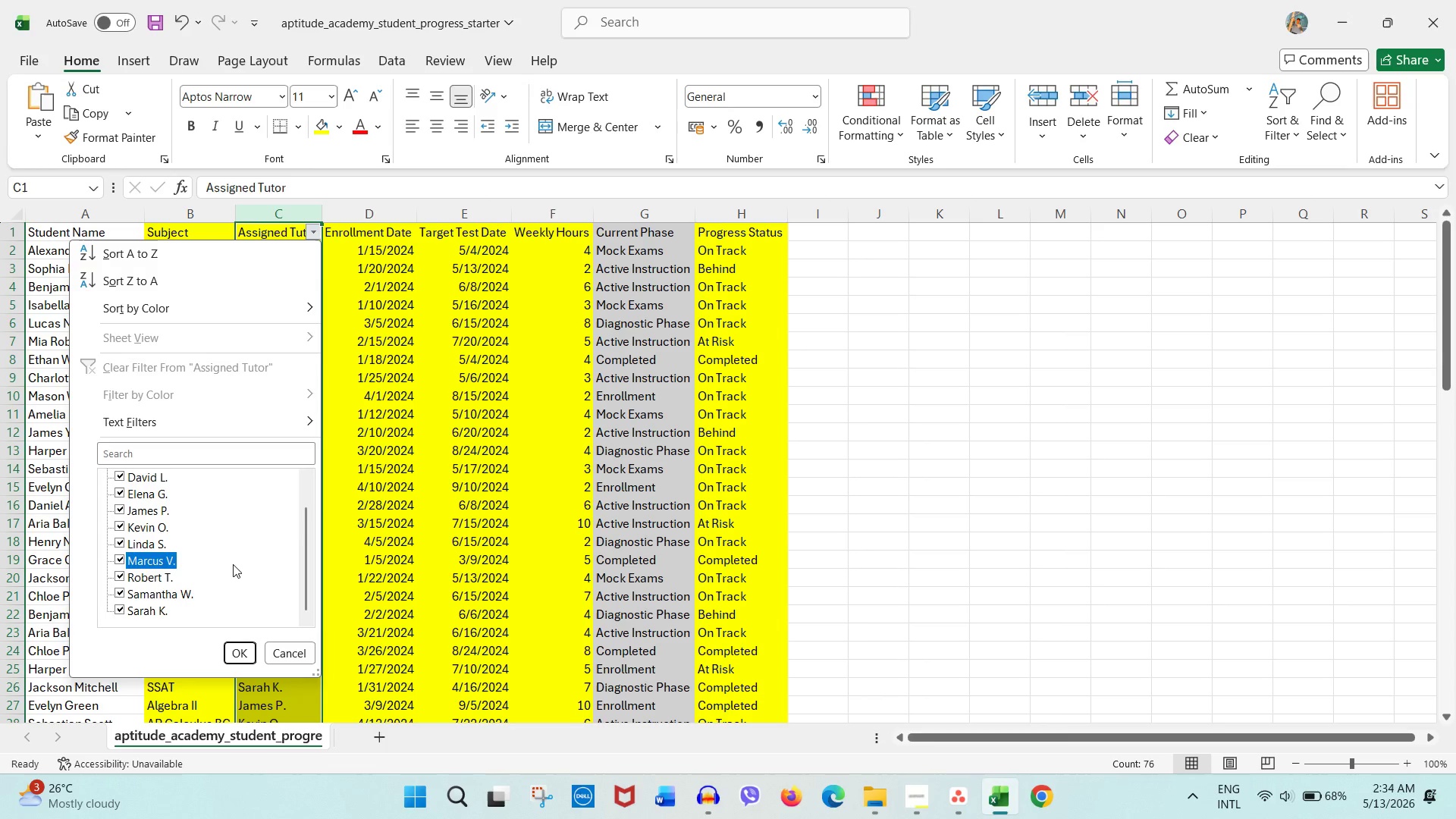 
left_click([195, 564])
 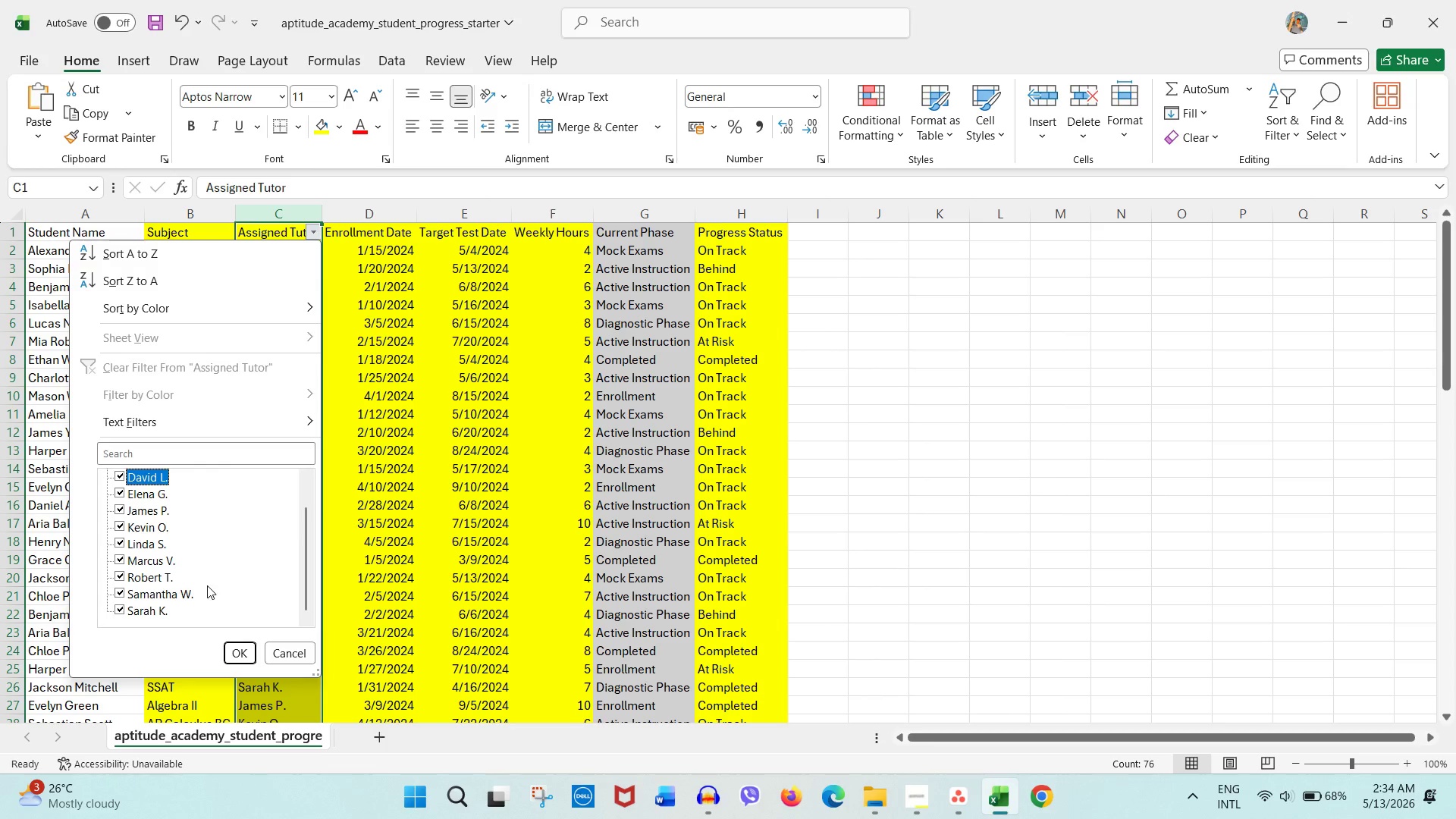 
left_click_drag(start_coordinate=[288, 642], to_coordinate=[287, 645])
 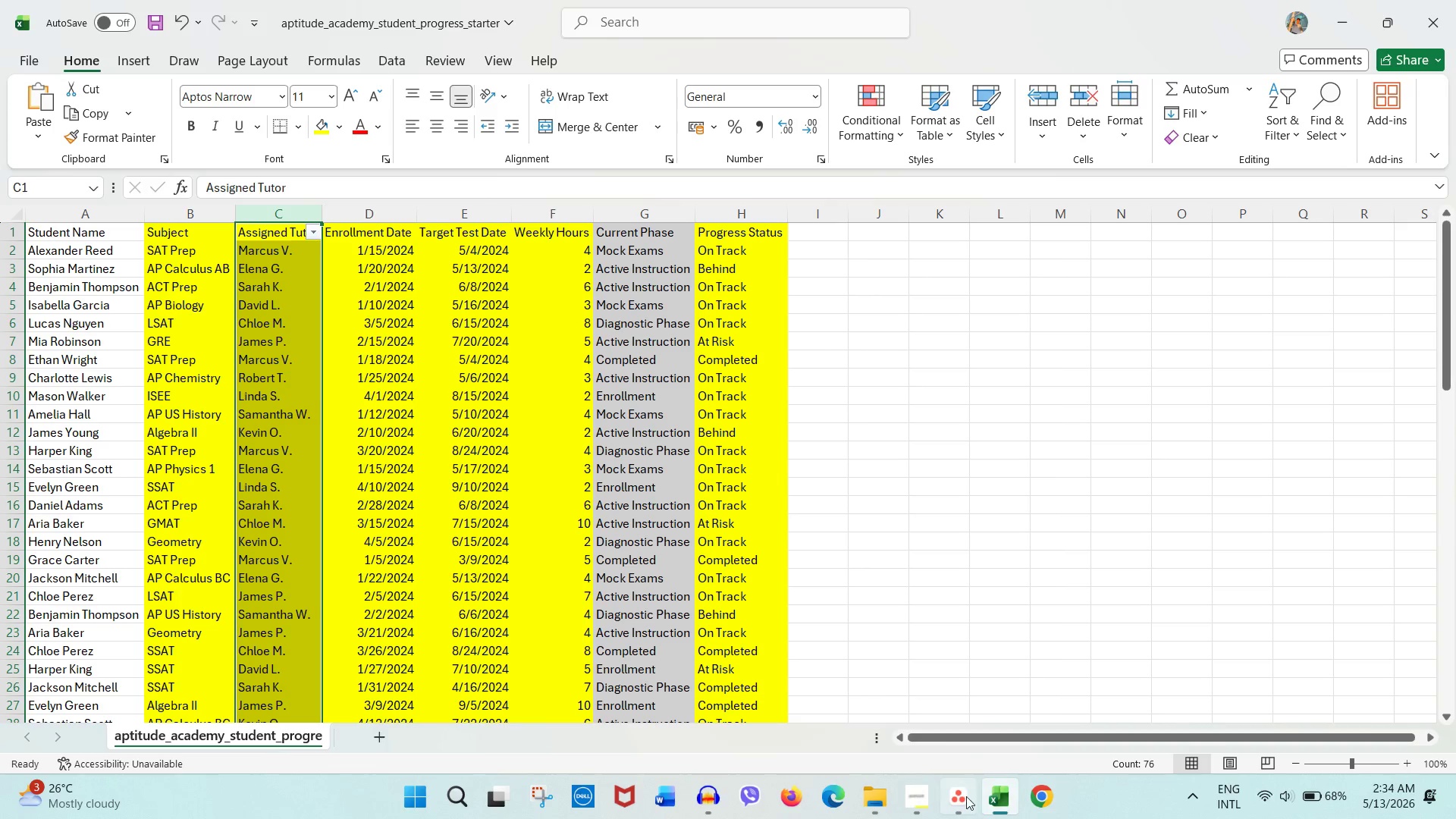 
left_click([959, 804])
 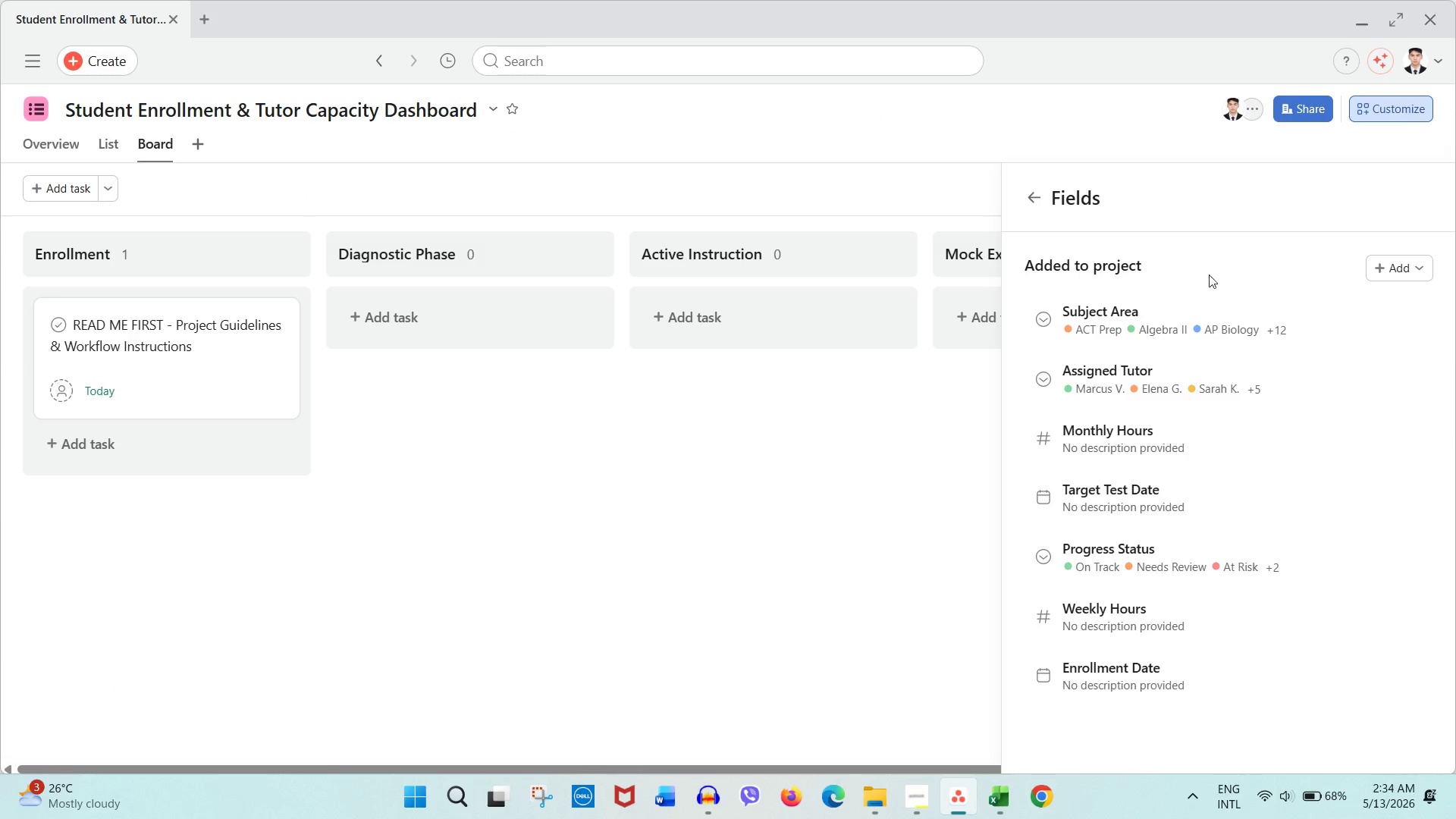 
left_click([1149, 387])
 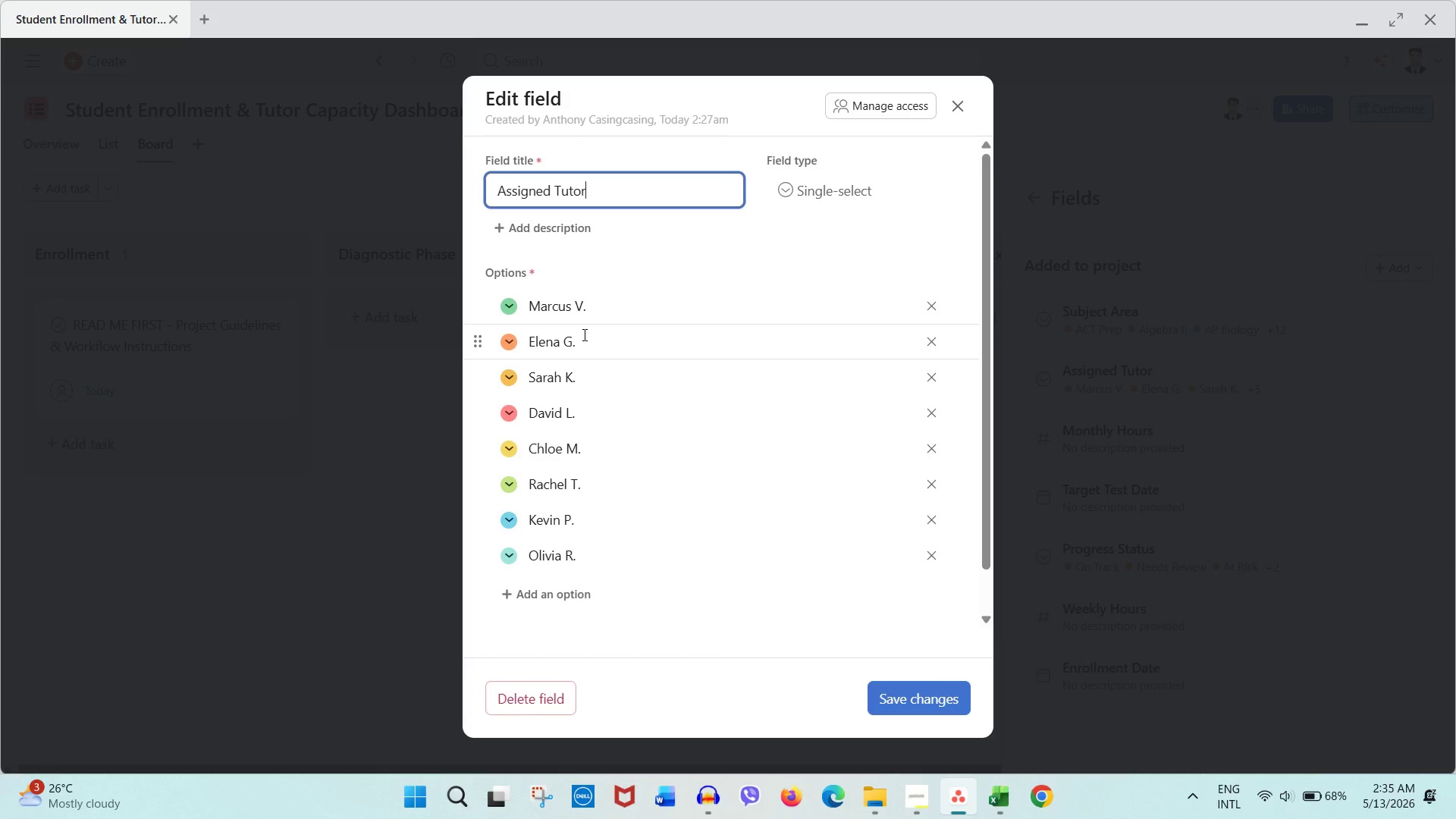 
wait(14.05)
 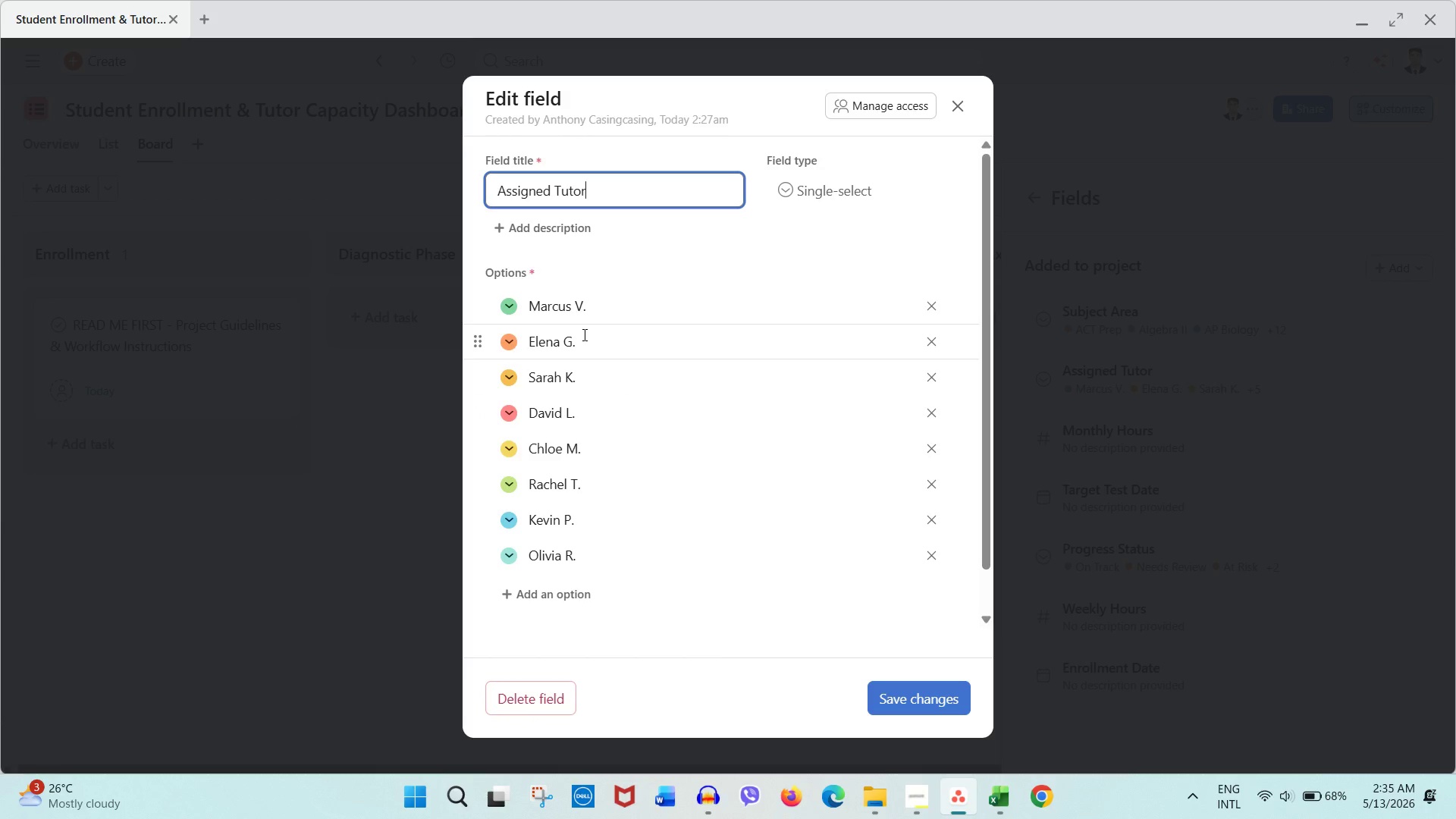 
left_click_drag(start_coordinate=[470, 449], to_coordinate=[488, 295])
 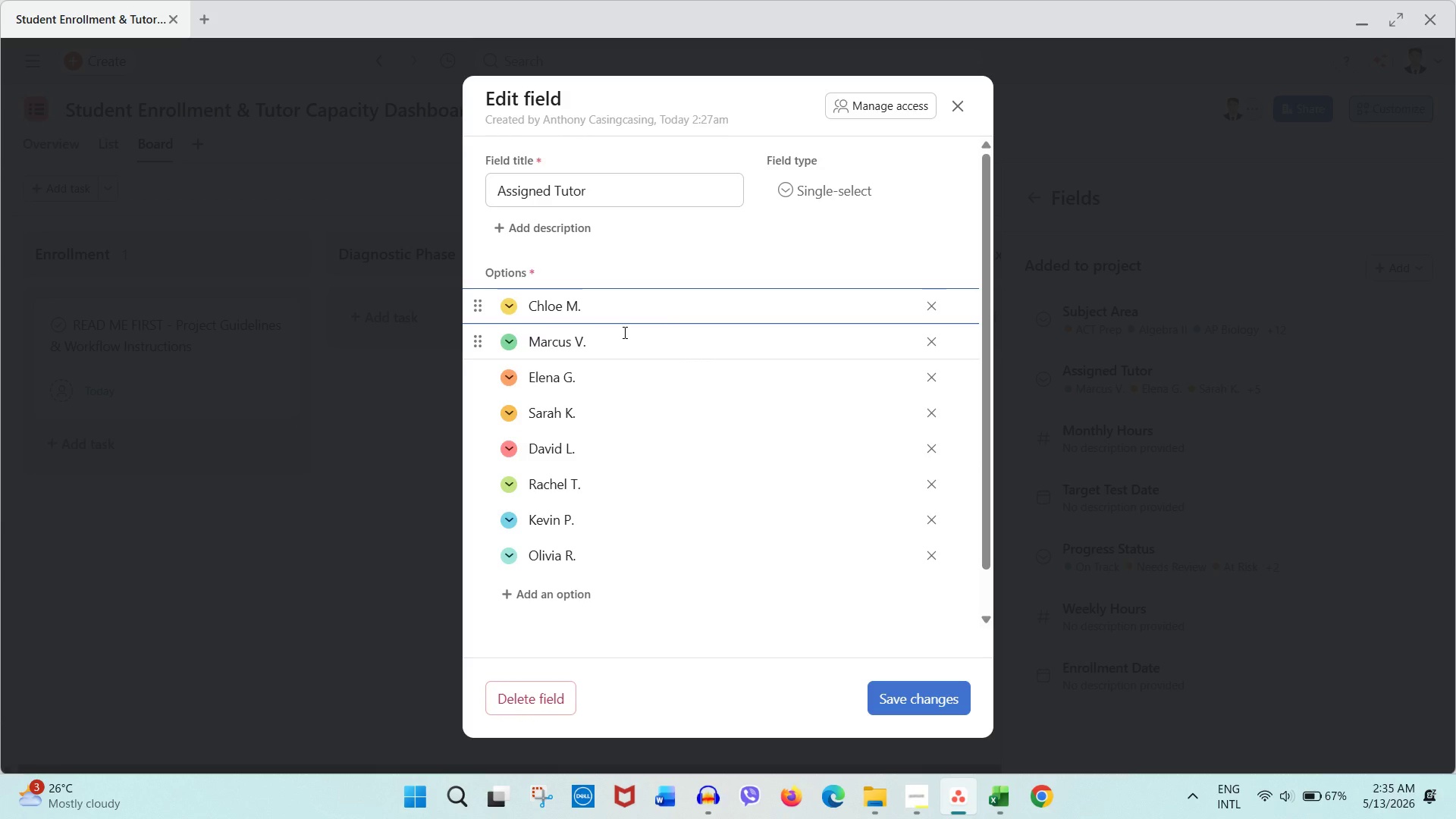 
left_click_drag(start_coordinate=[477, 445], to_coordinate=[473, 331])
 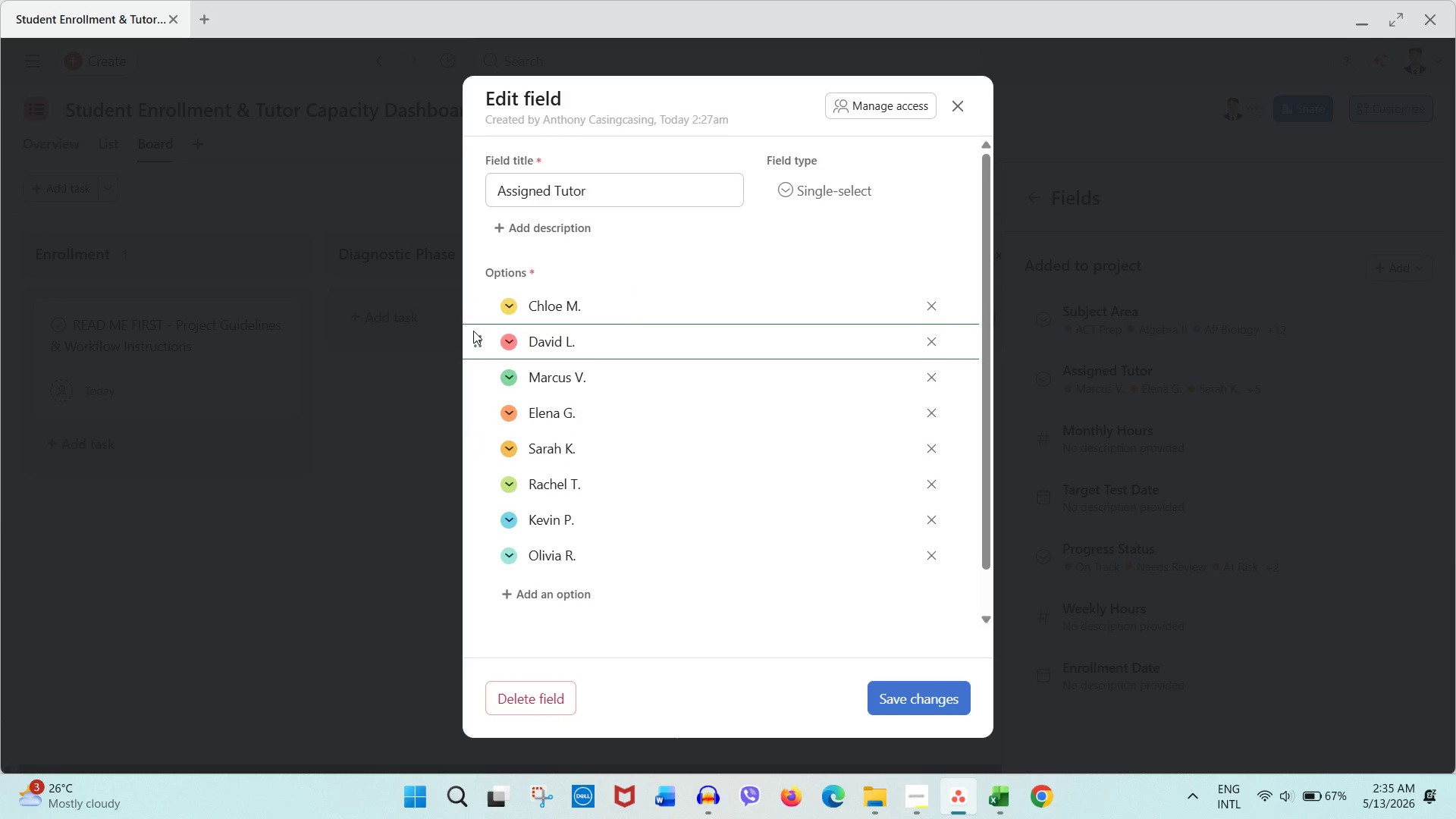 
left_click_drag(start_coordinate=[478, 417], to_coordinate=[480, 381])
 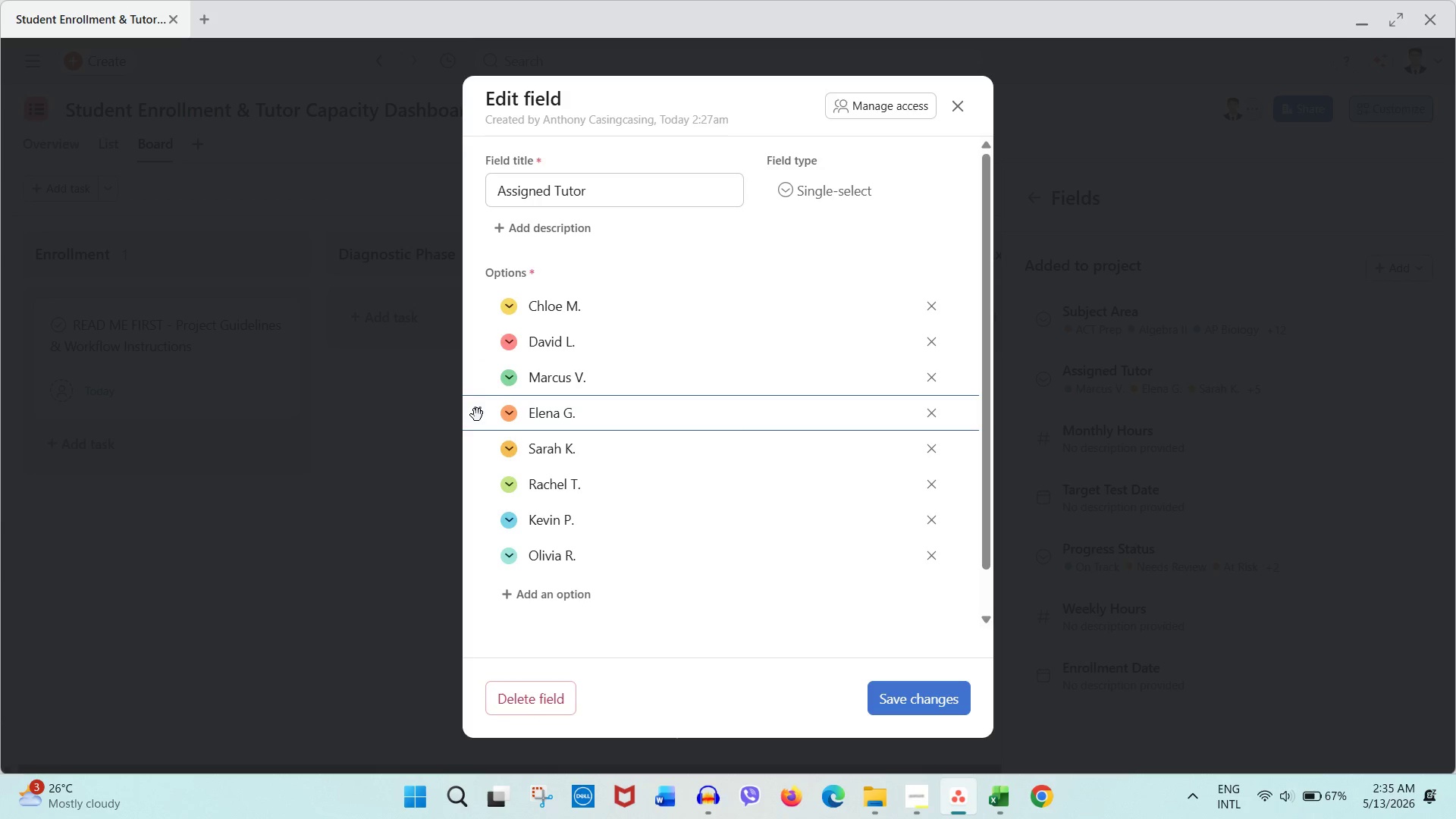 
left_click_drag(start_coordinate=[477, 415], to_coordinate=[481, 372])
 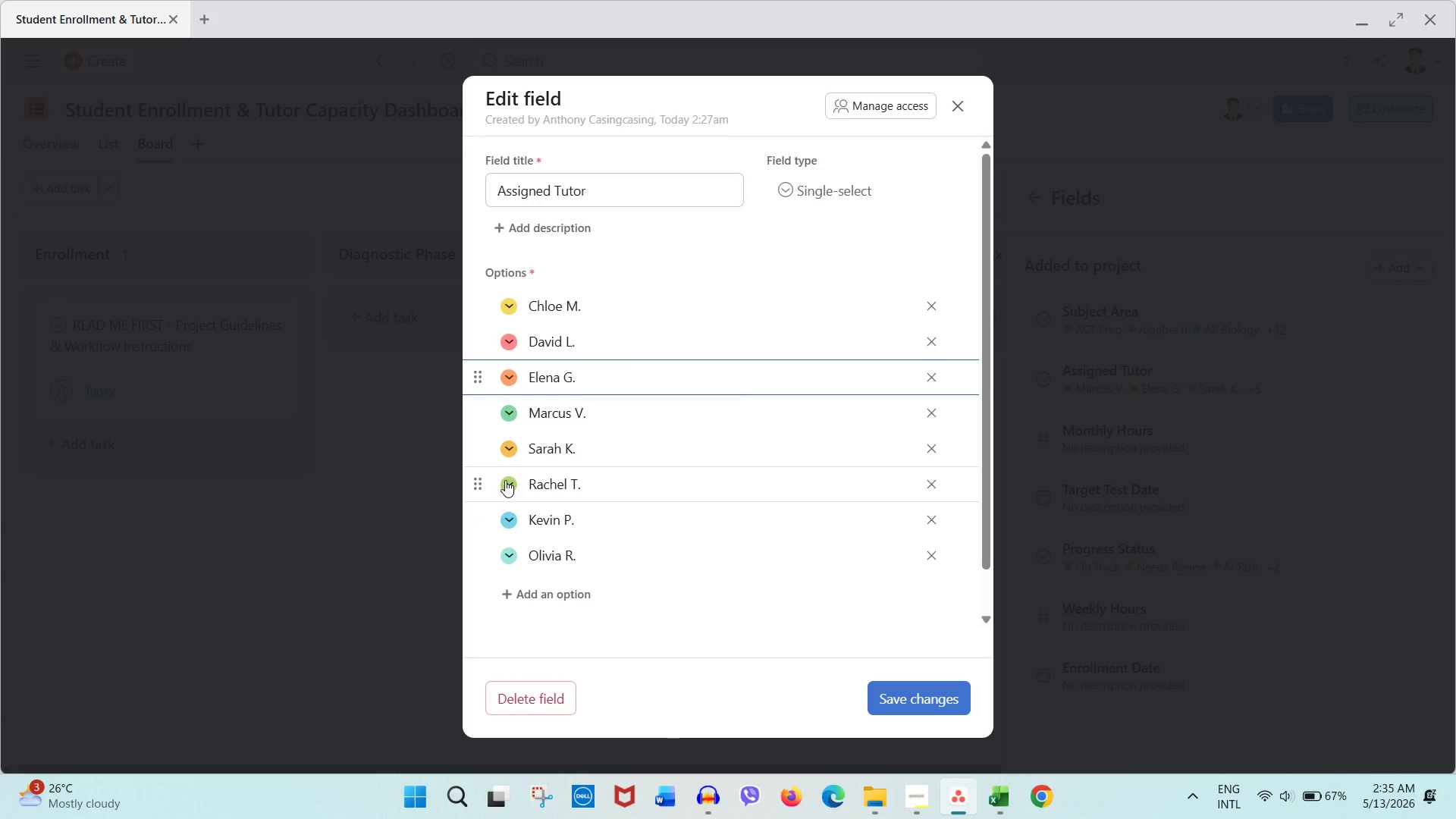 
scroll: coordinate [494, 505], scroll_direction: down, amount: 1.0
 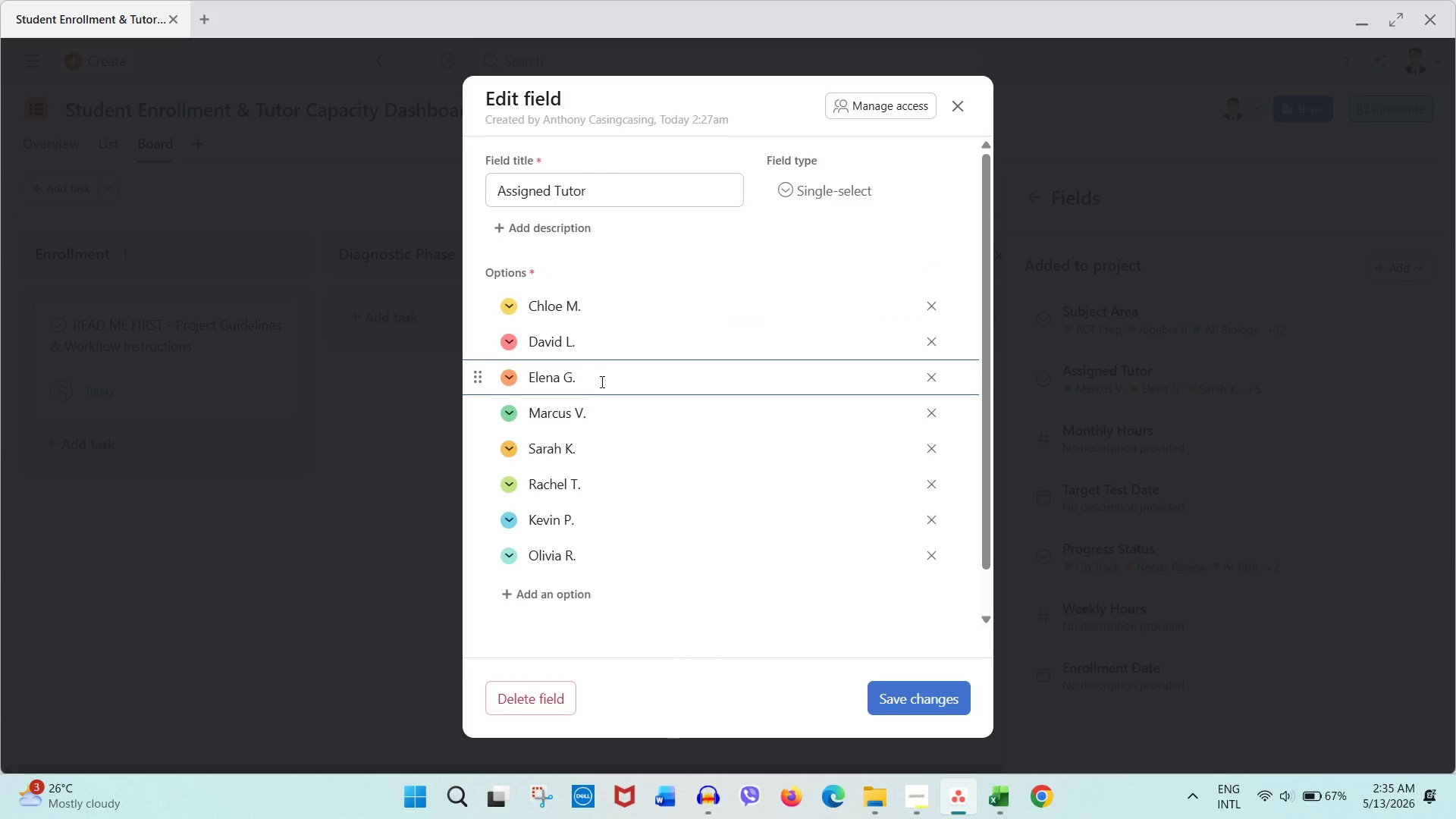 
left_click([601, 383])
 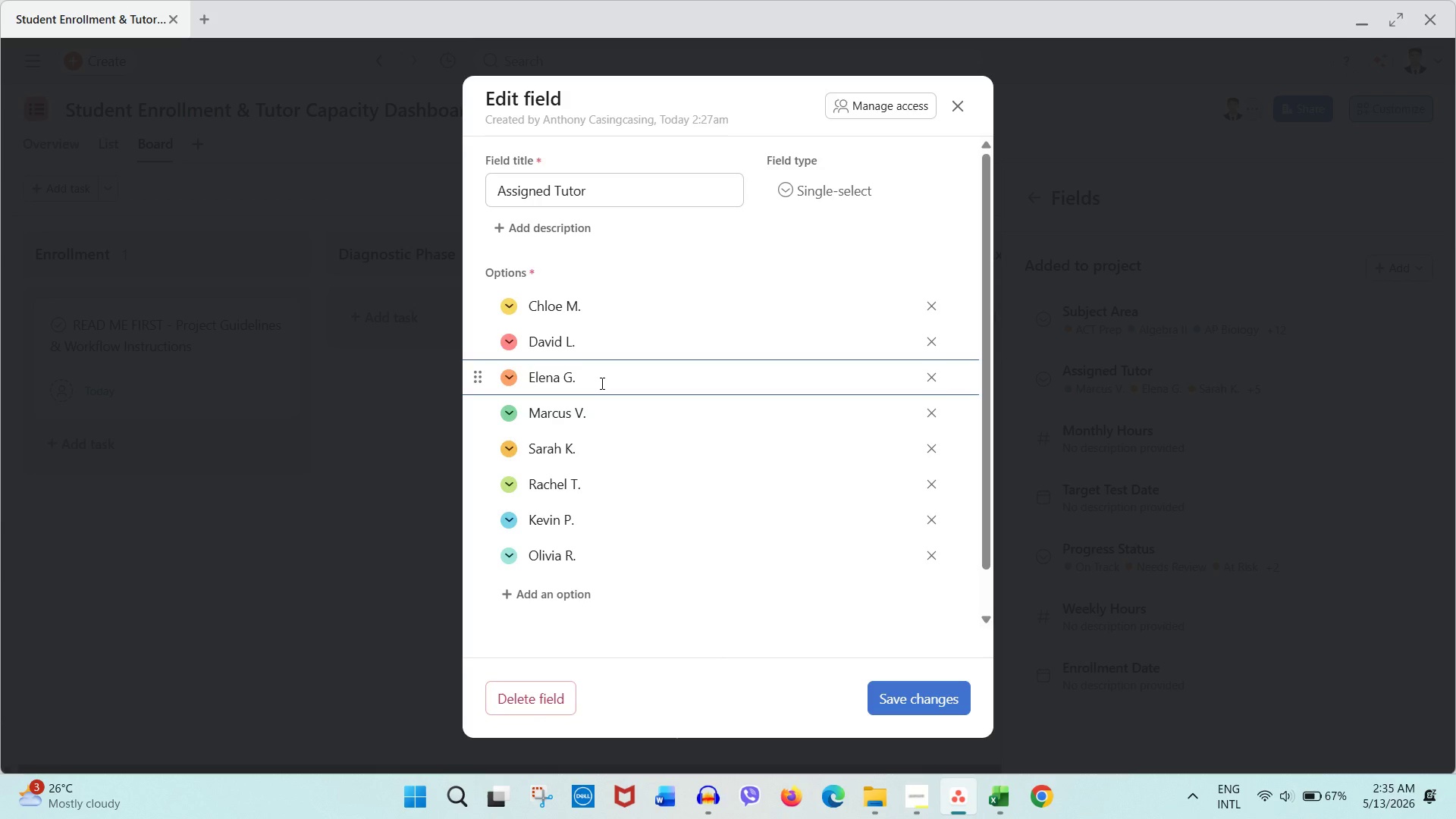 
key(Enter)
 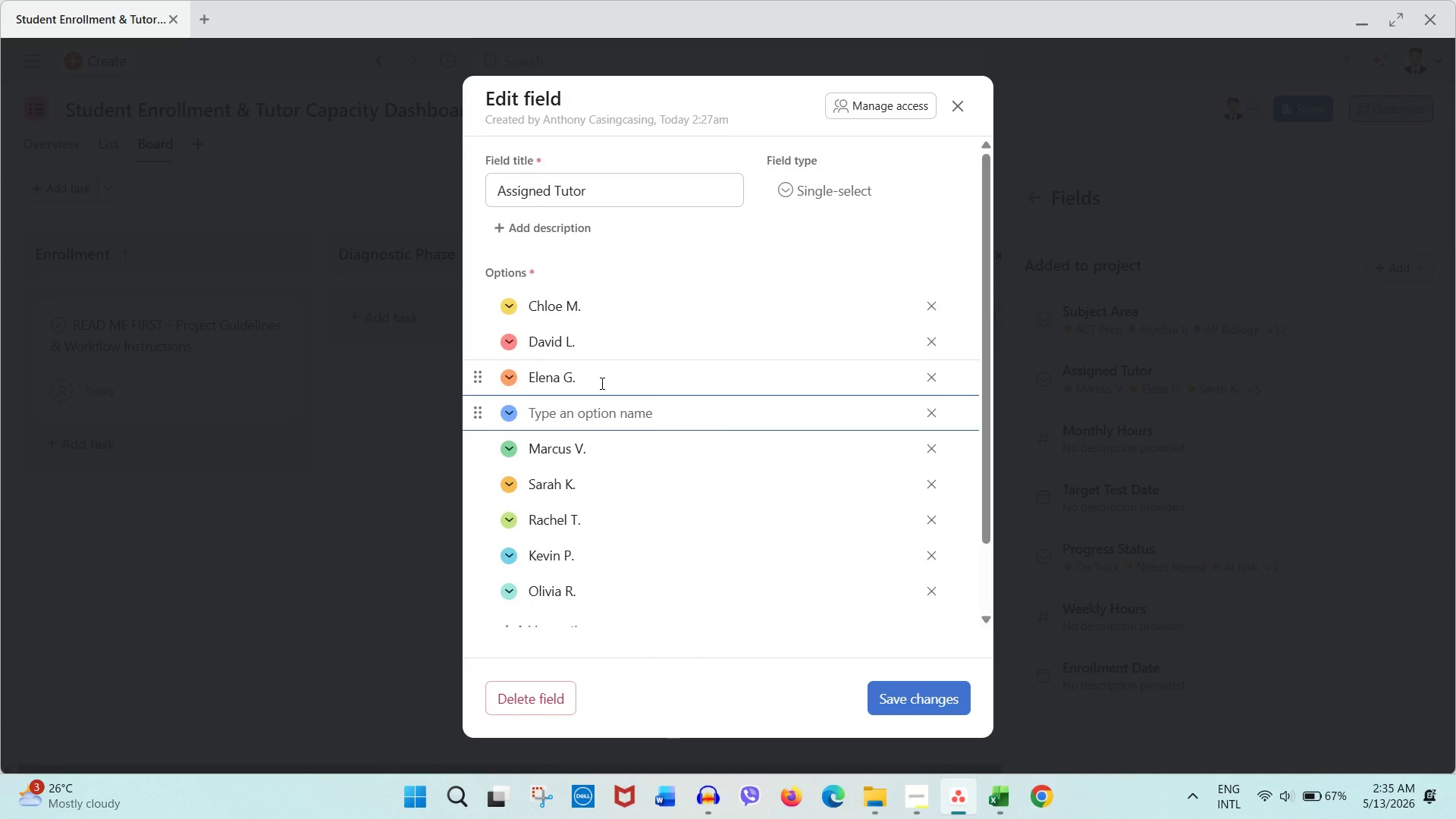 
key(ArrowUp)
 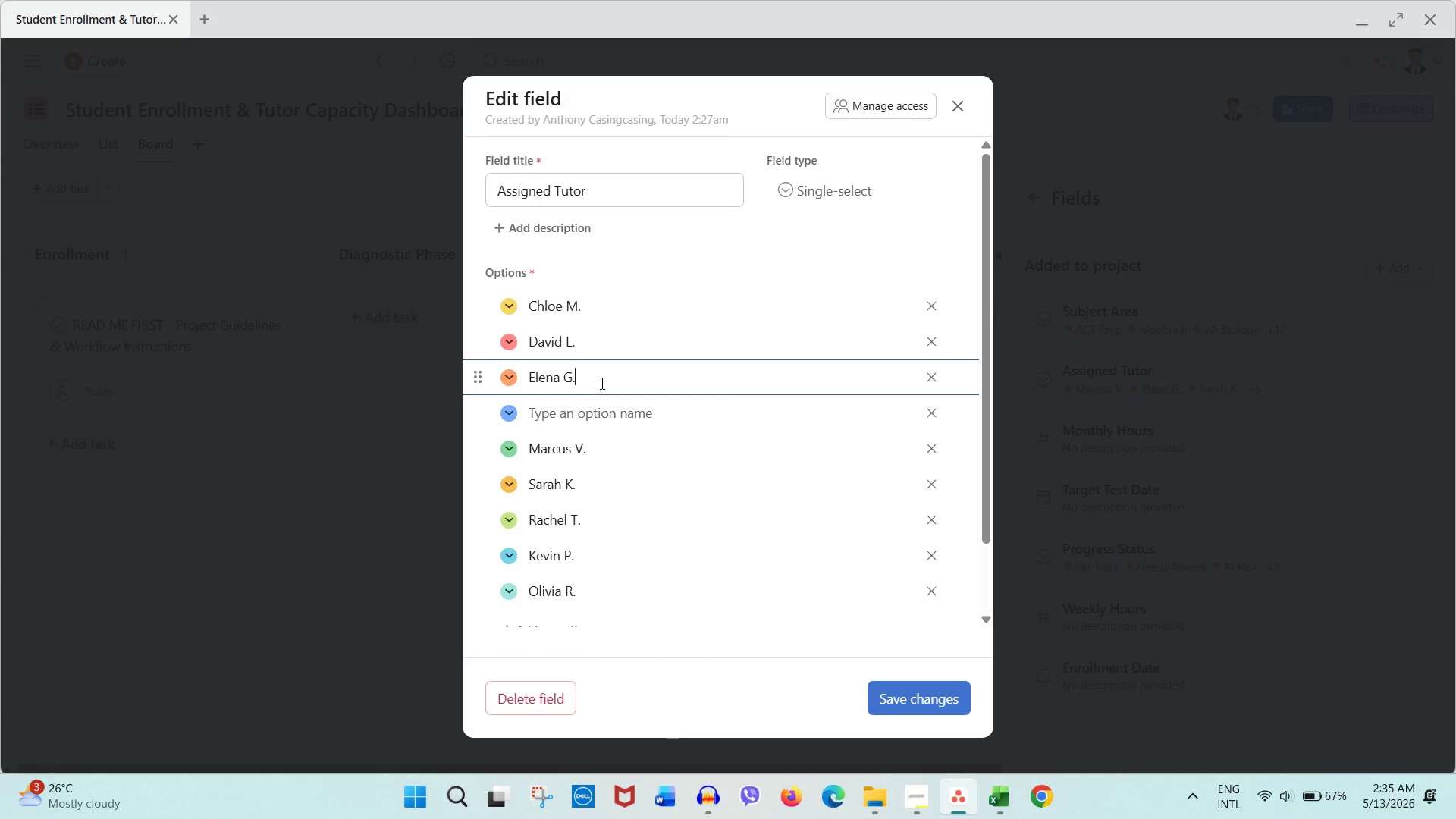 
type(Jam)
key(Backspace)
key(Backspace)
key(Backspace)
 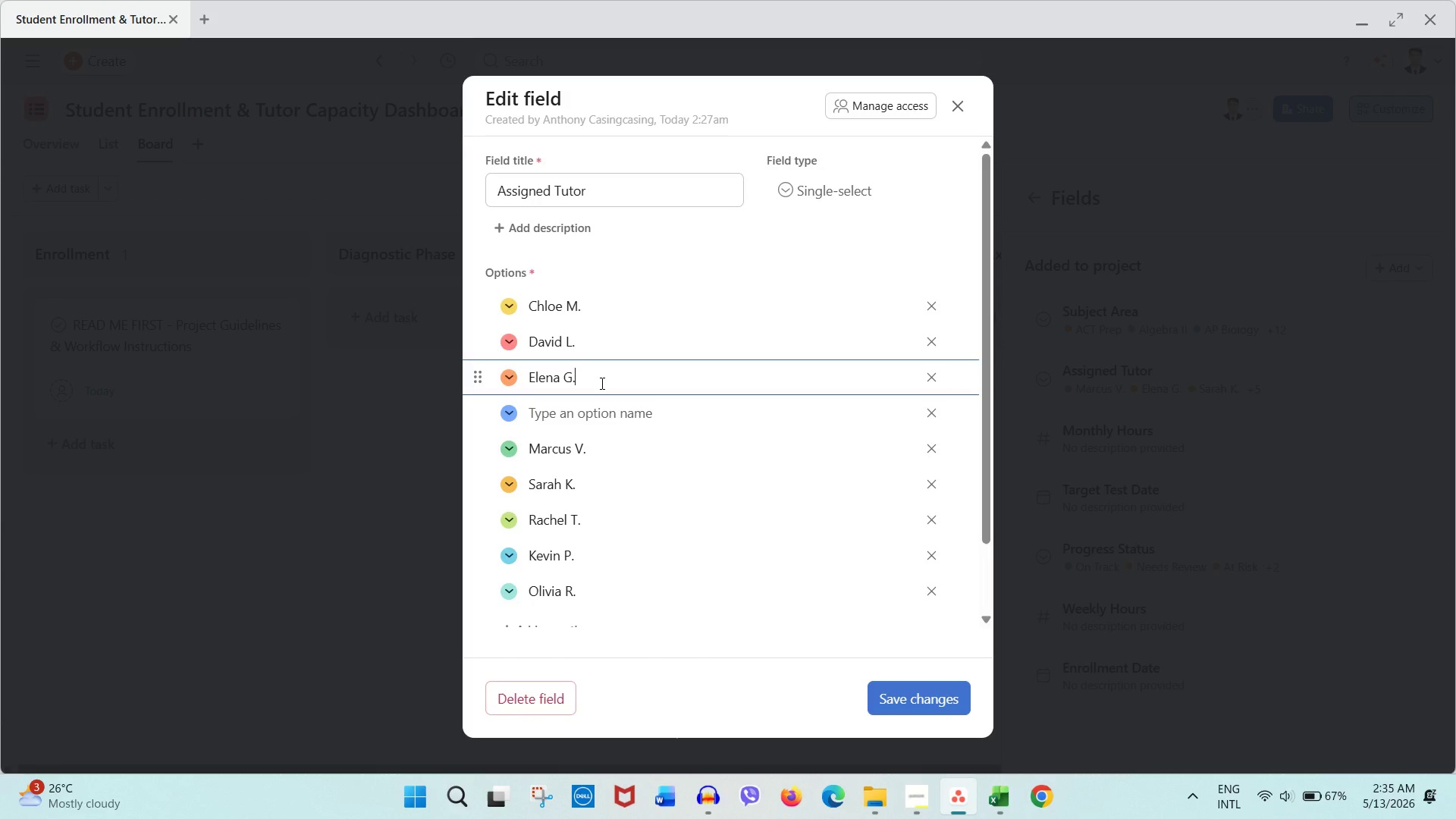 
key(ArrowDown)
 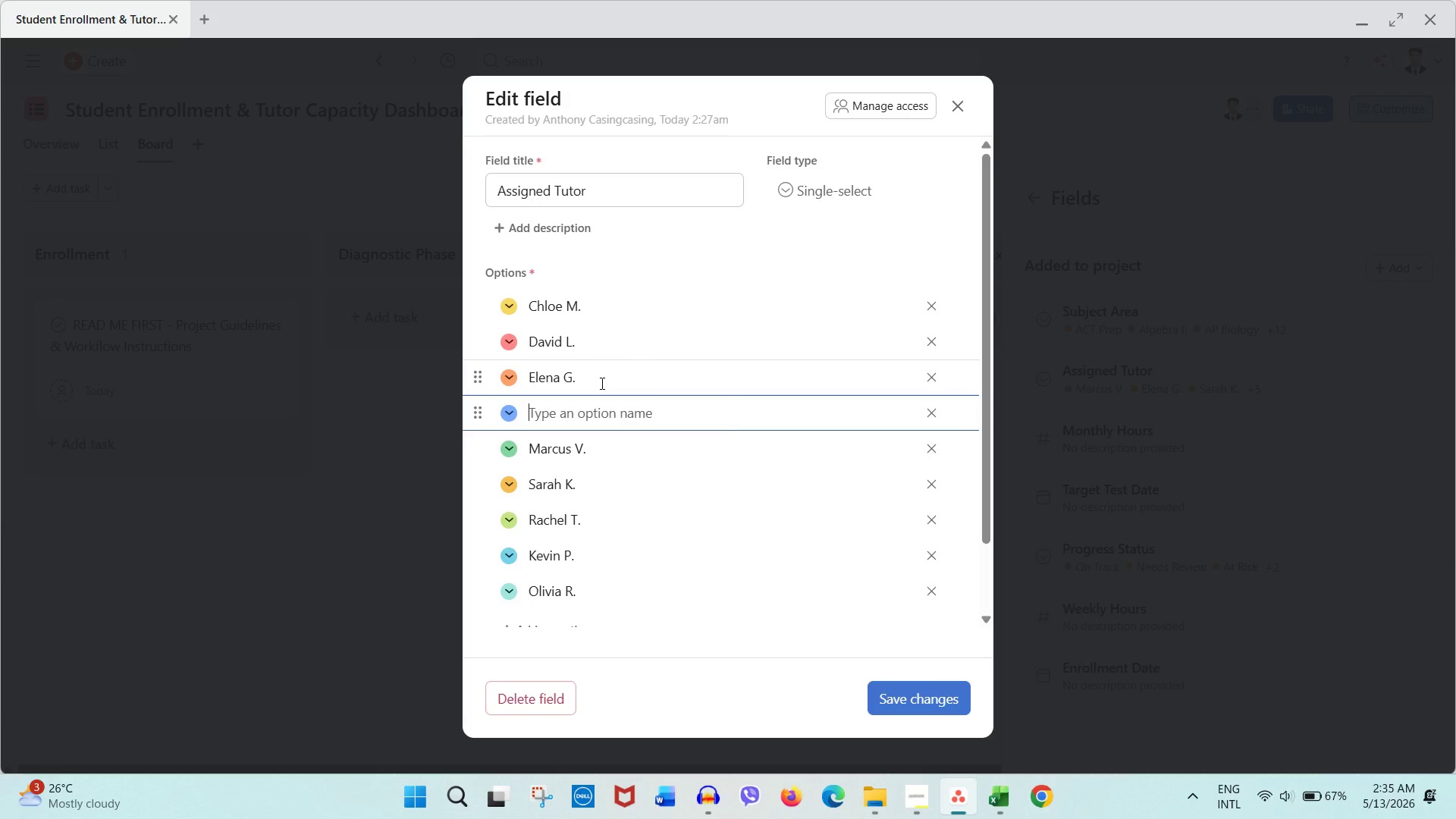 
type(James P.)
 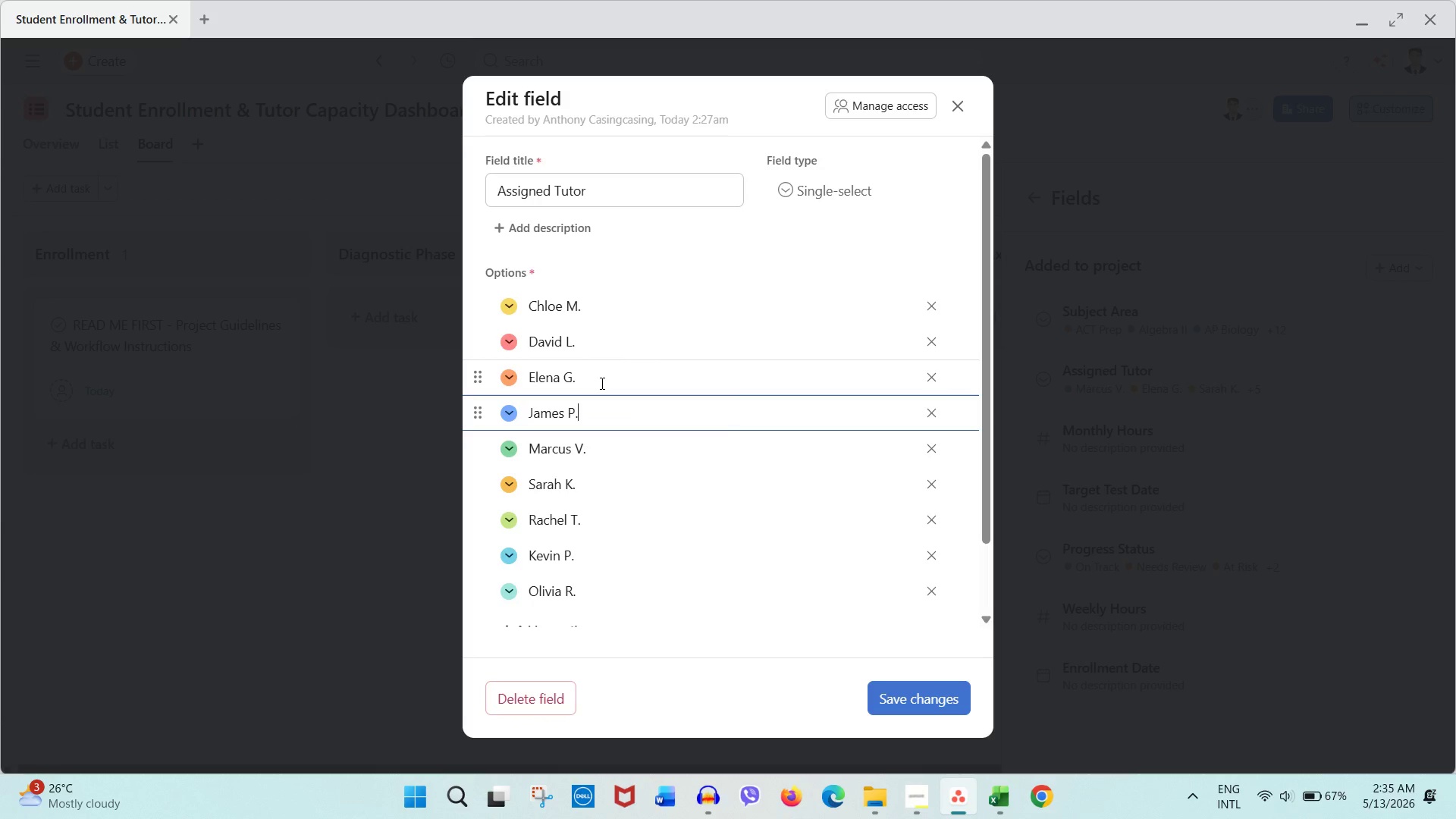 
scroll: coordinate [601, 383], scroll_direction: down, amount: 3.0
 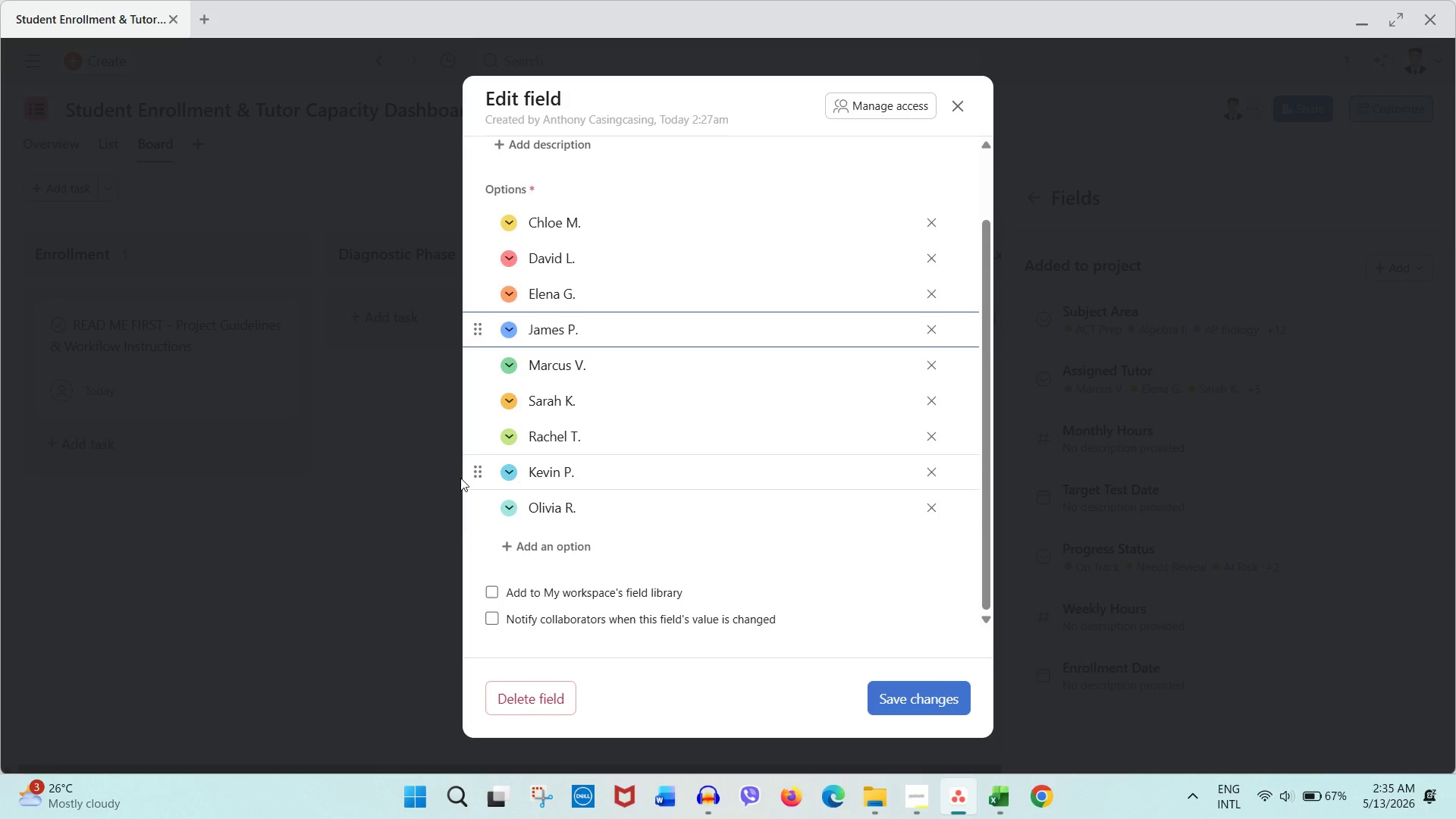 
left_click_drag(start_coordinate=[479, 474], to_coordinate=[485, 358])
 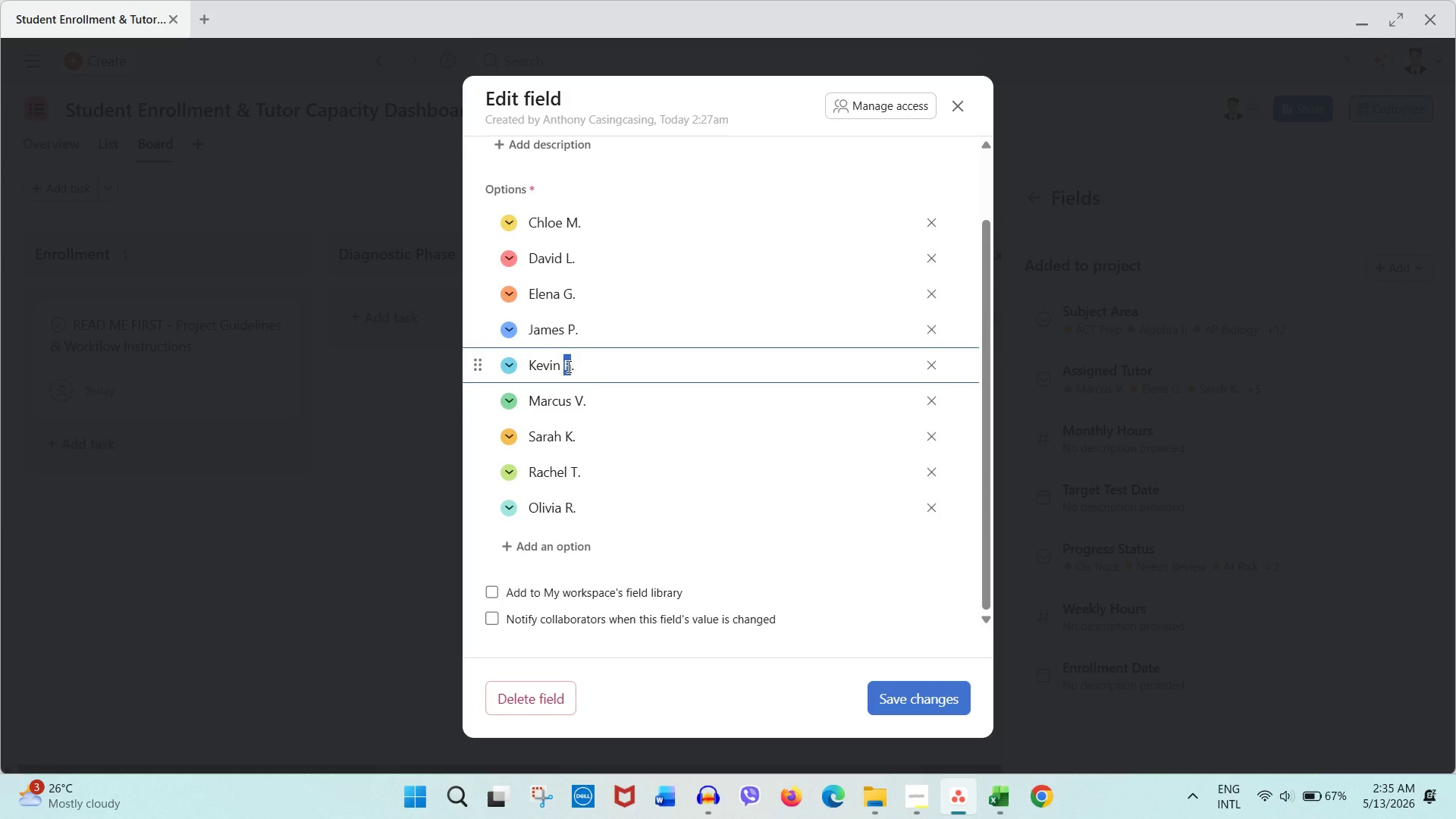 
key(Shift+O)
 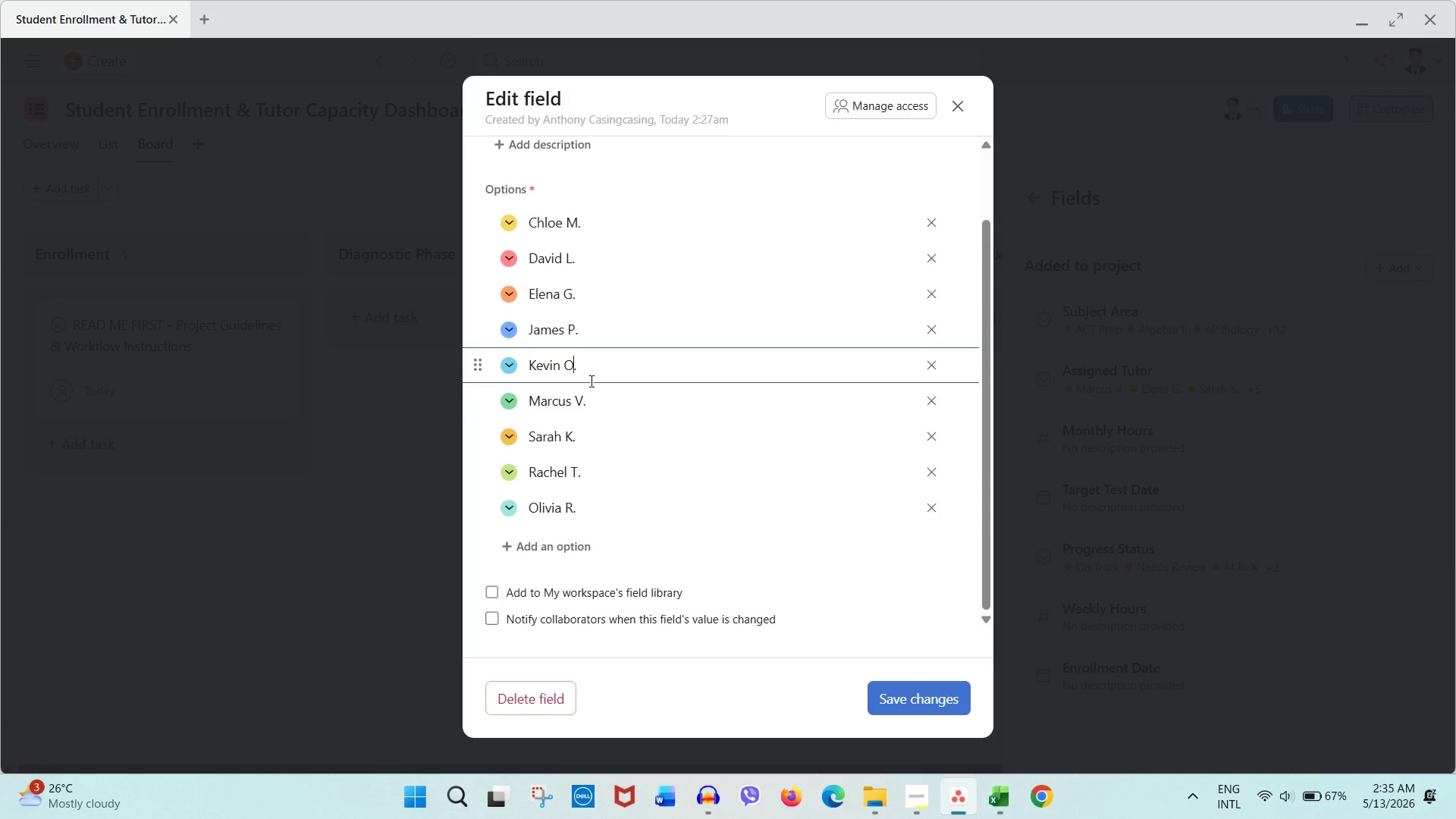 
left_click([610, 396])
 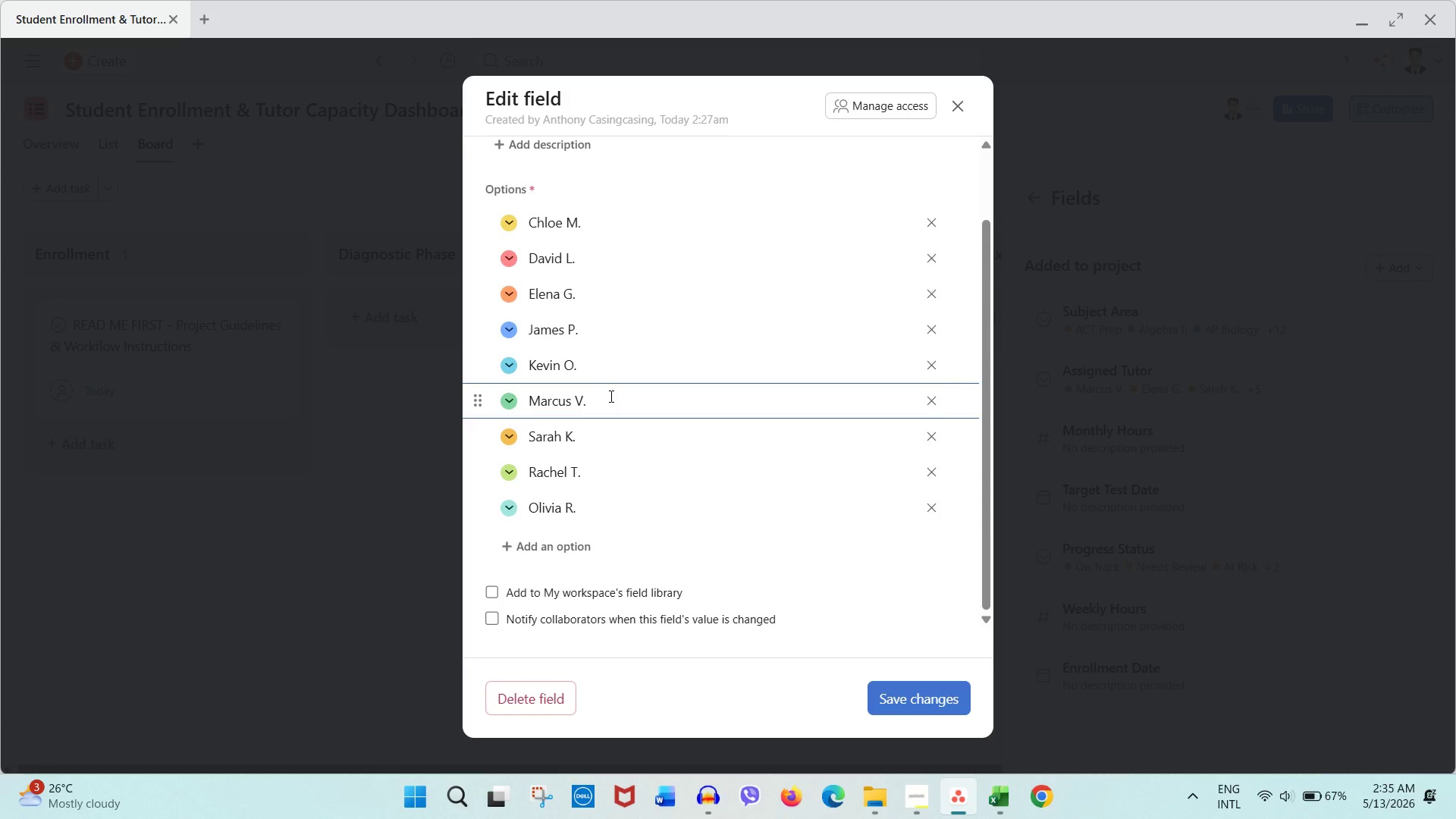 
scroll: coordinate [610, 410], scroll_direction: down, amount: 2.0
 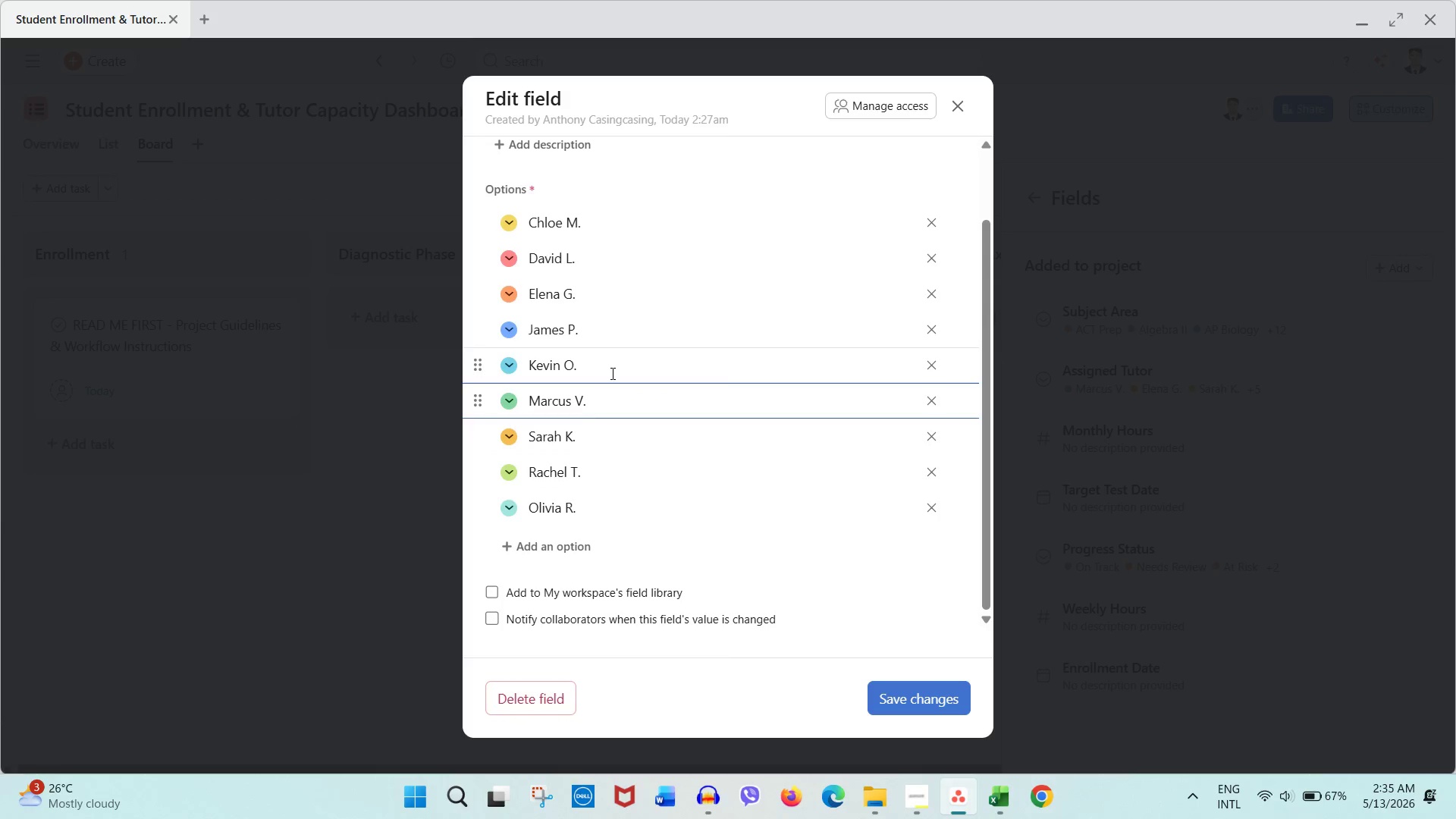 
left_click([611, 373])
 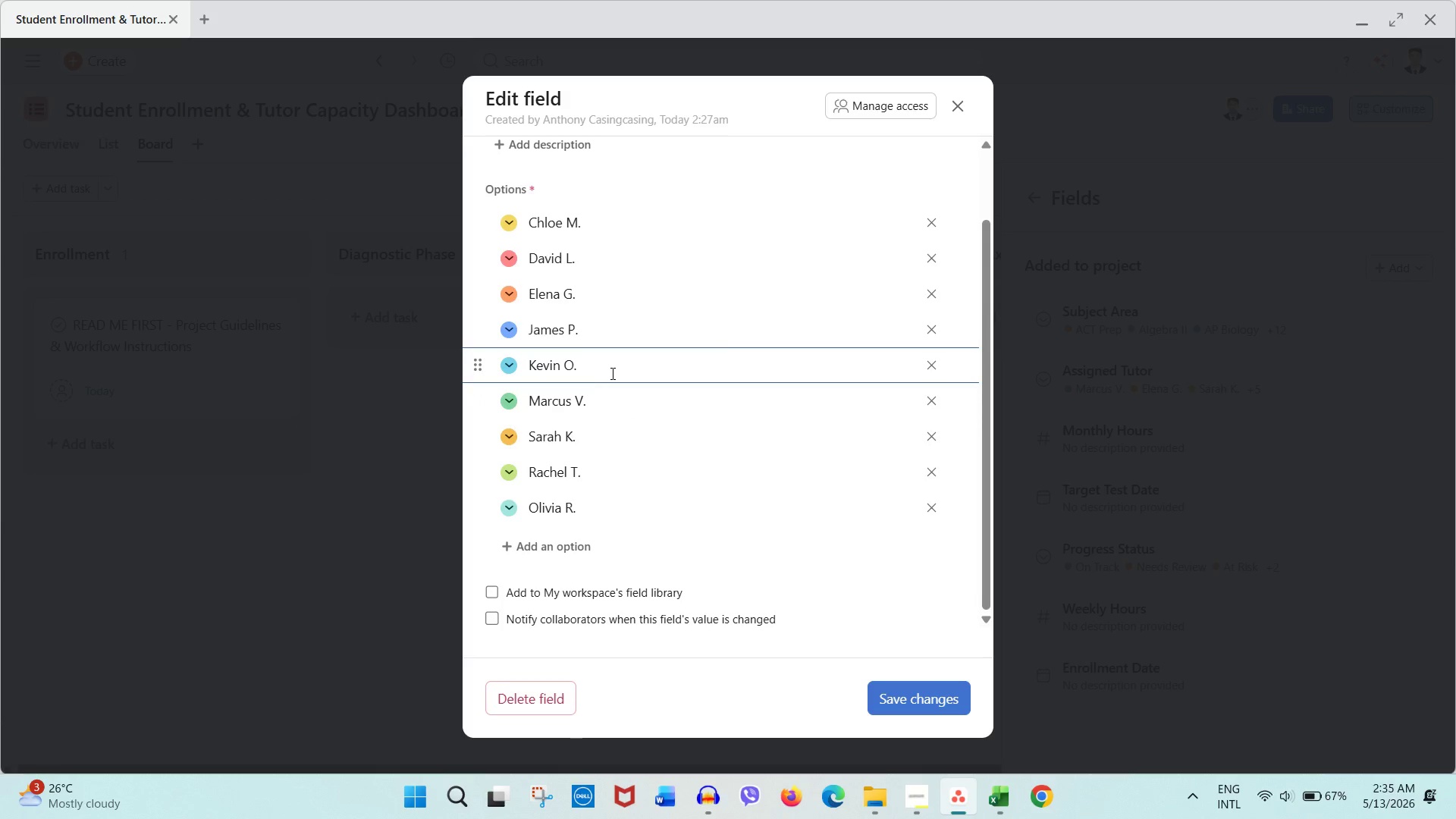 
key(Enter)
 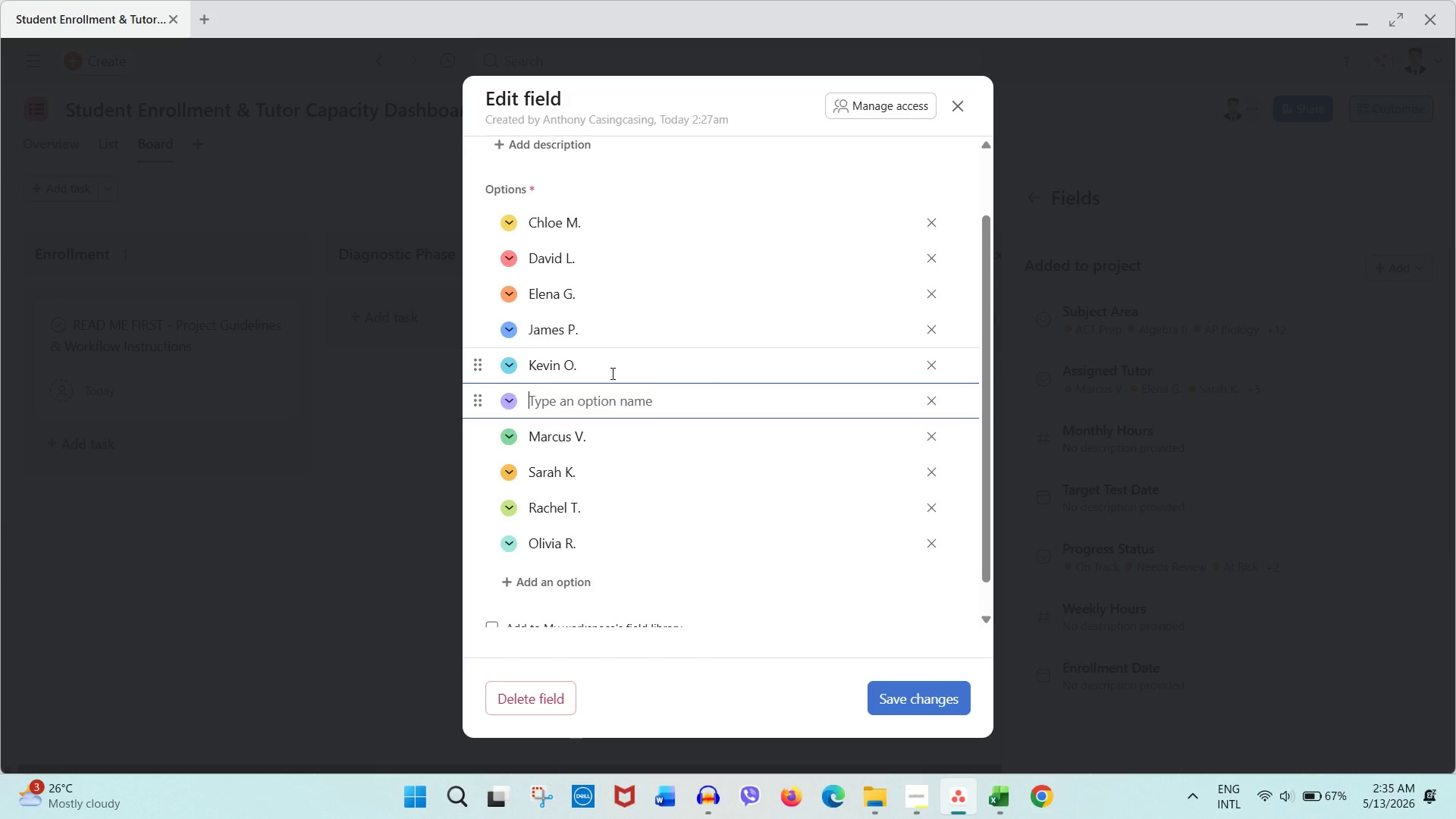 
type(Linda S.)
 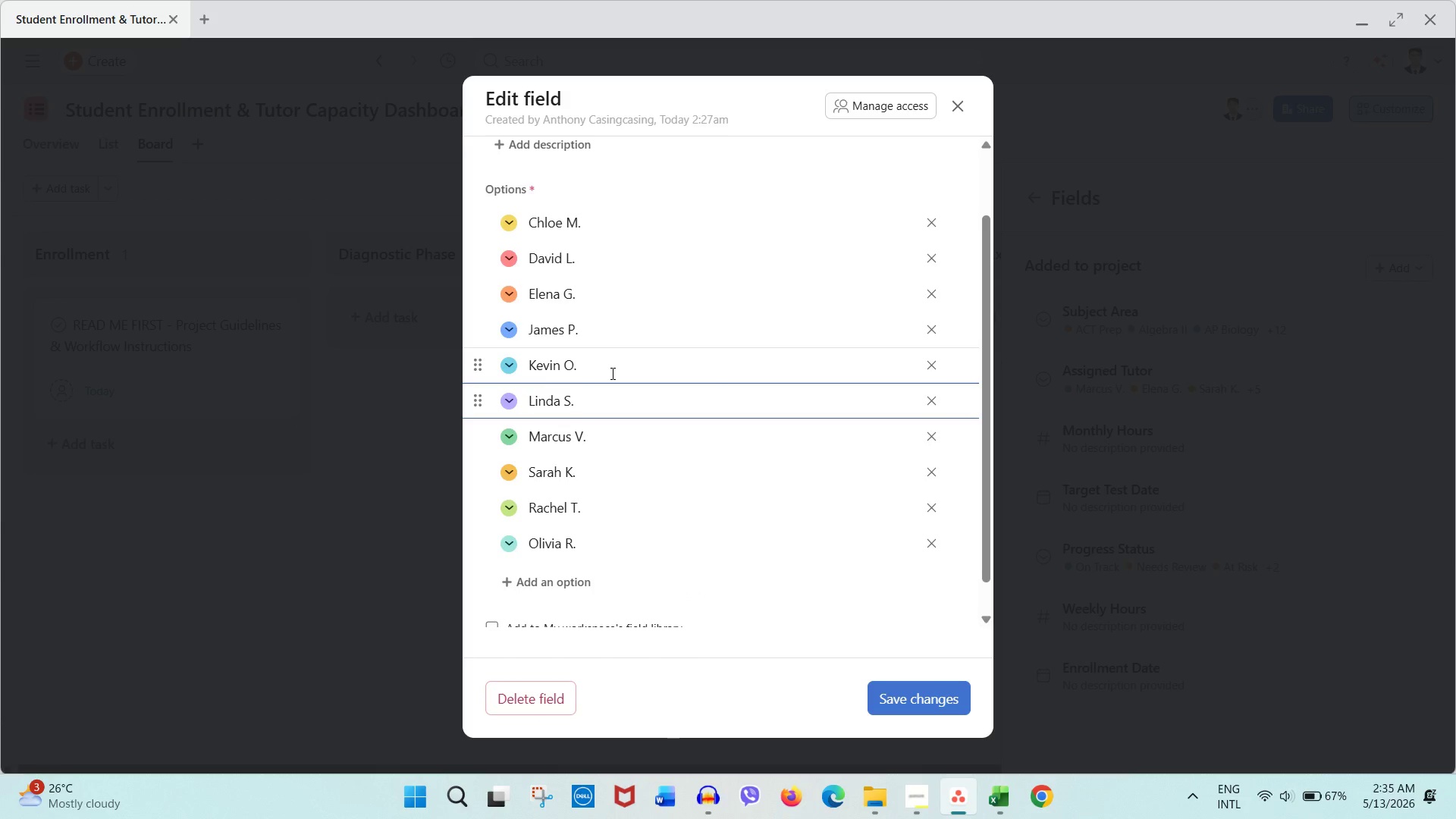 
wait(6.22)
 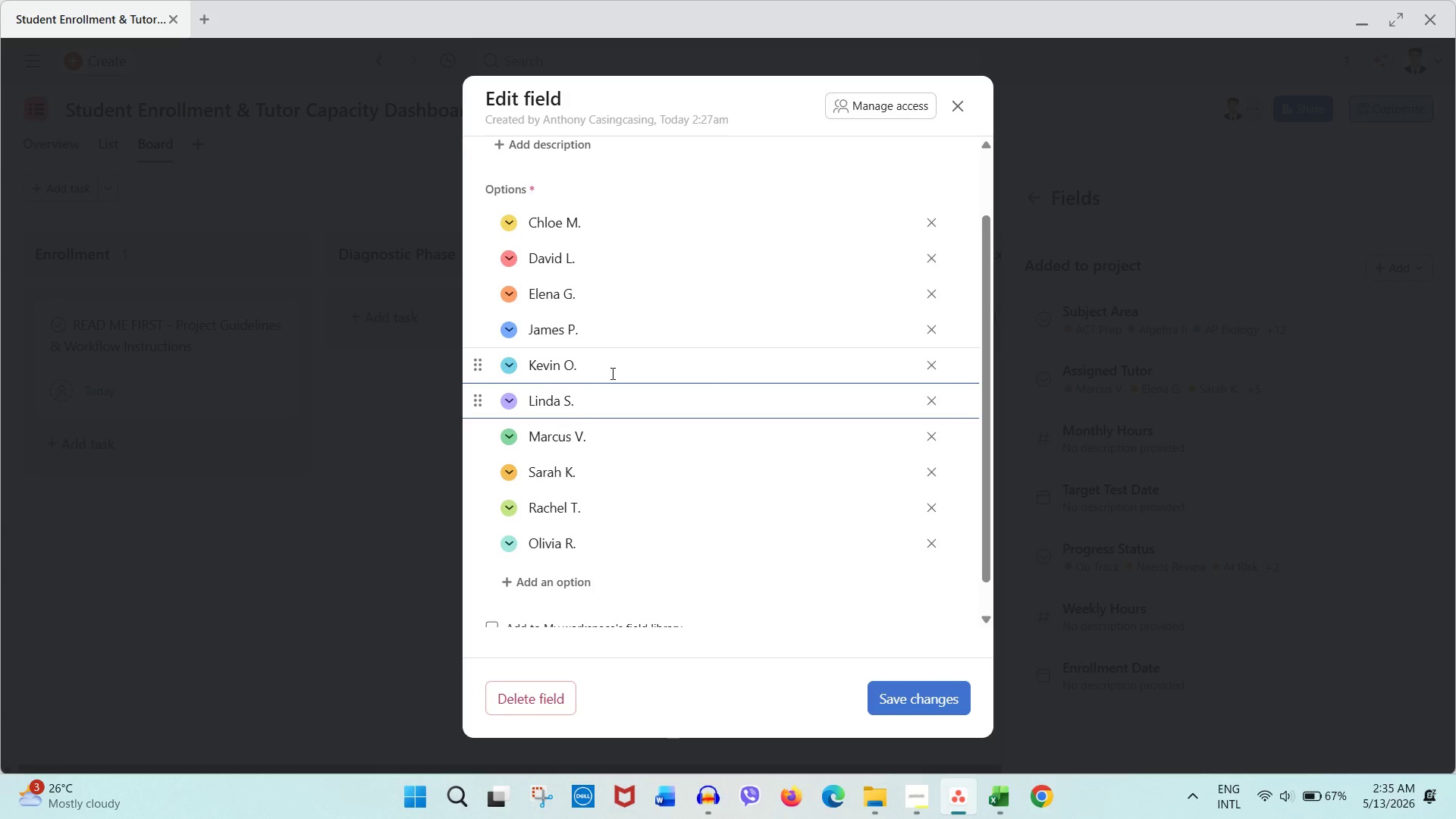 
left_click([603, 447])
 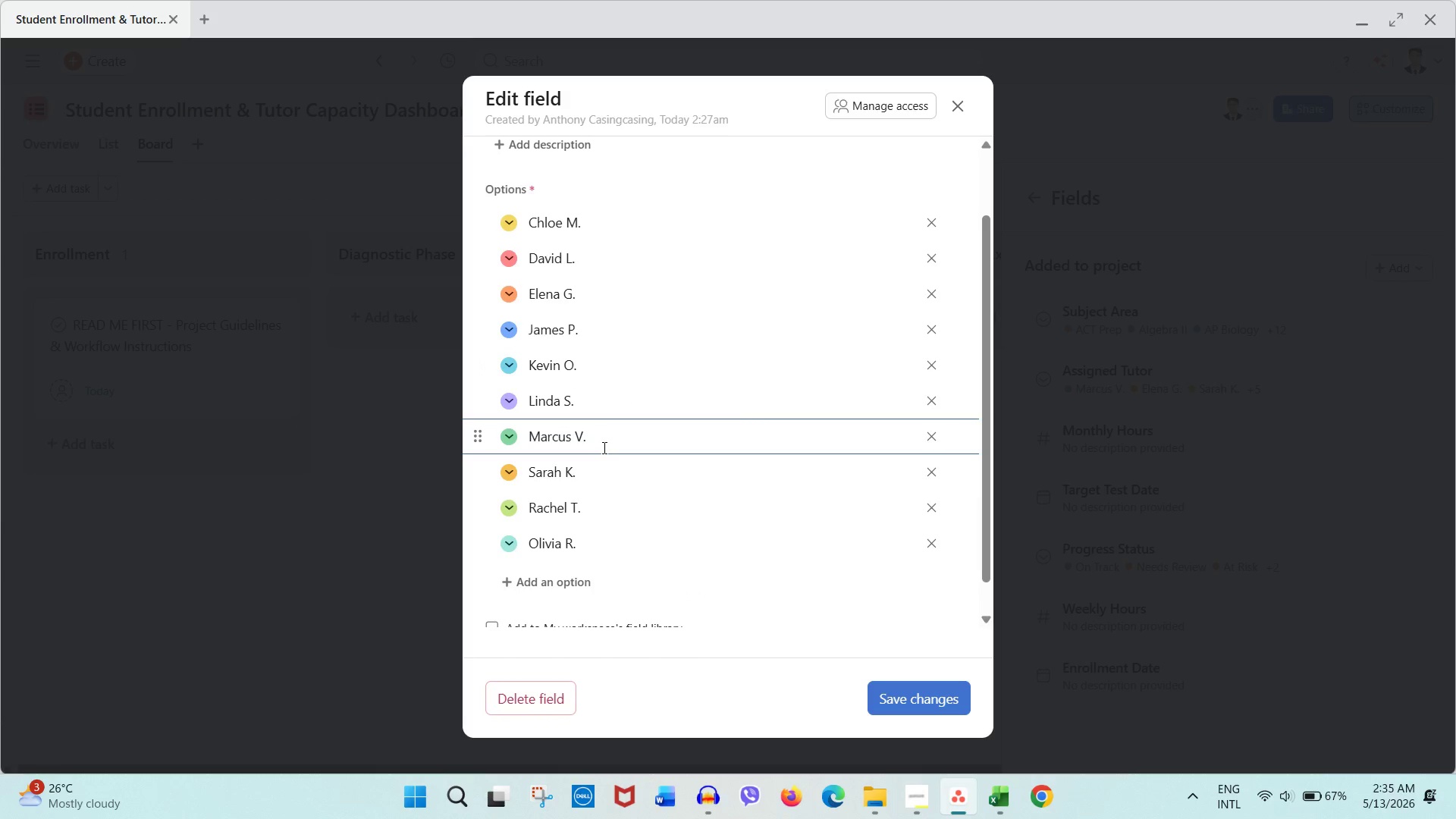 
key(Enter)
 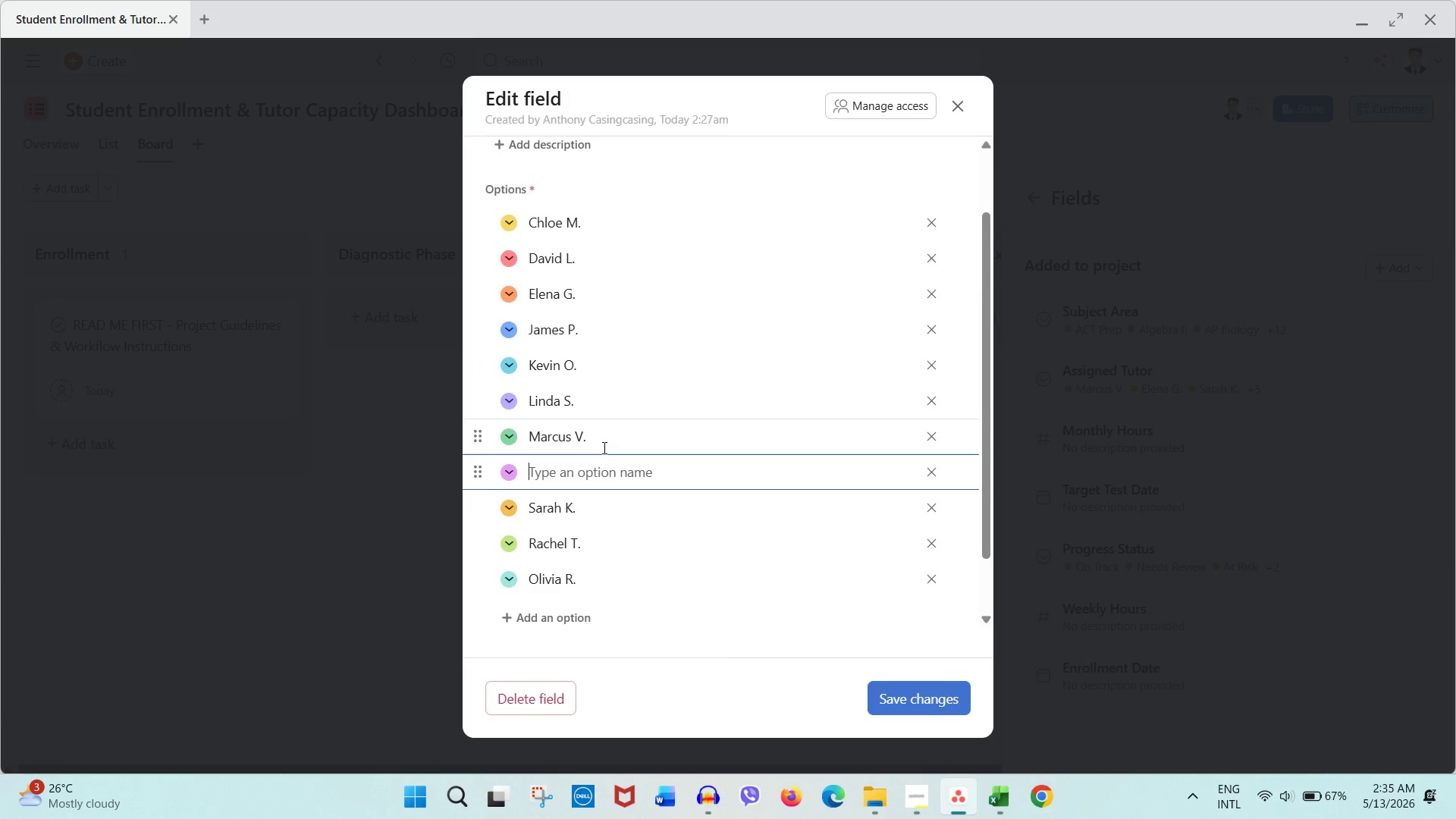 
key(ArrowUp)
 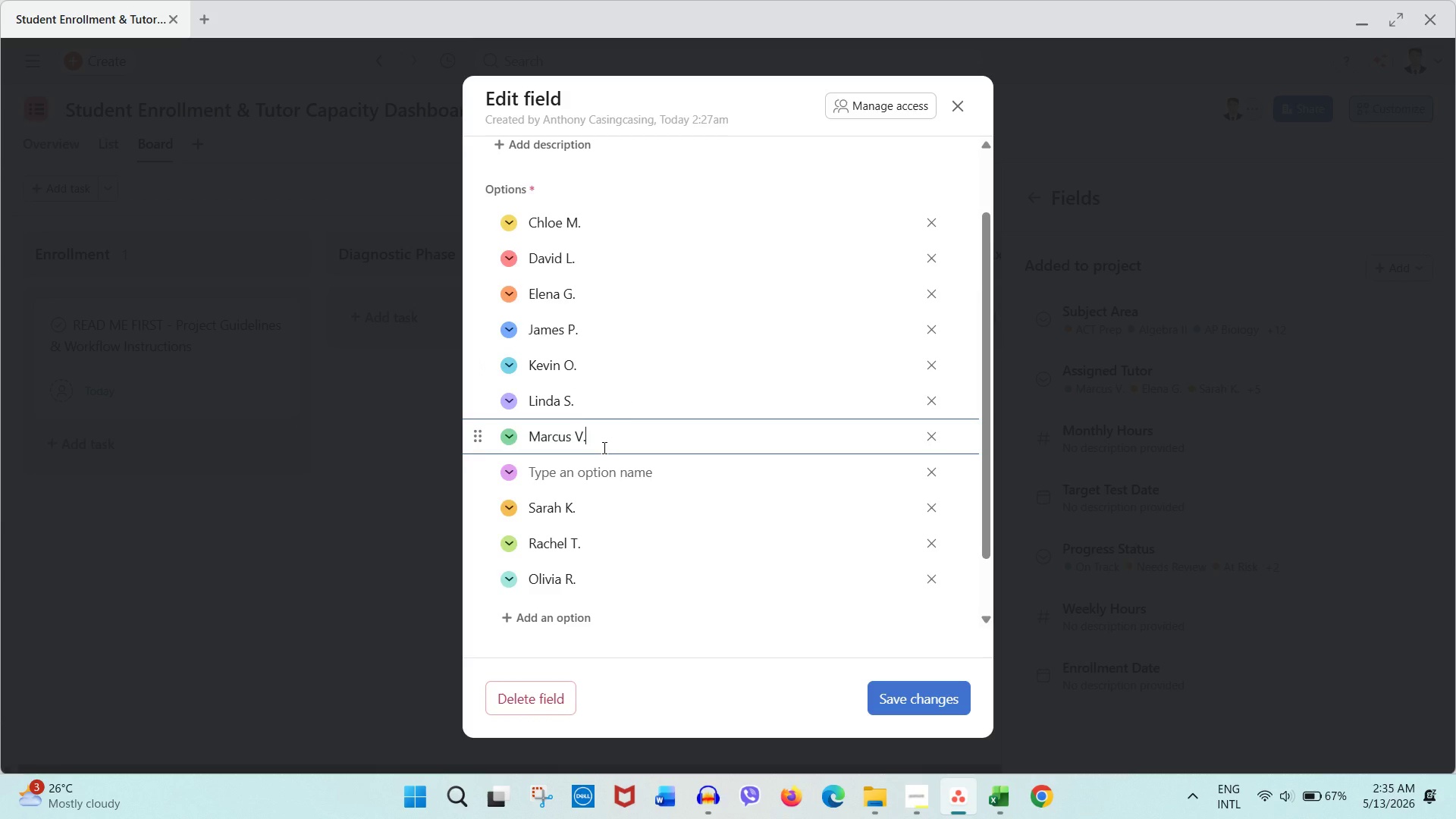 
hold_key(key=ShiftLeft, duration=0.39)
 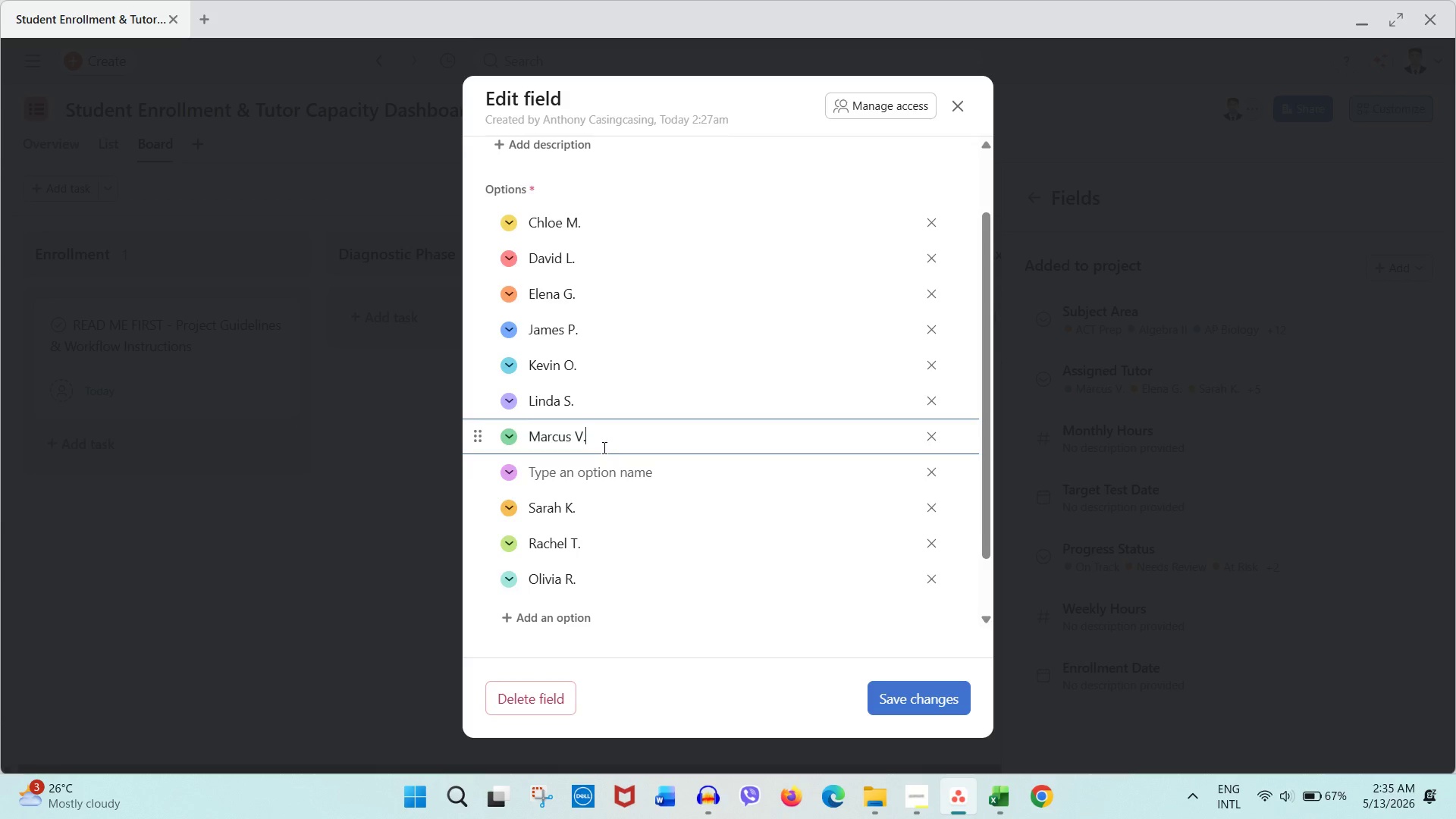 
key(ArrowDown)
 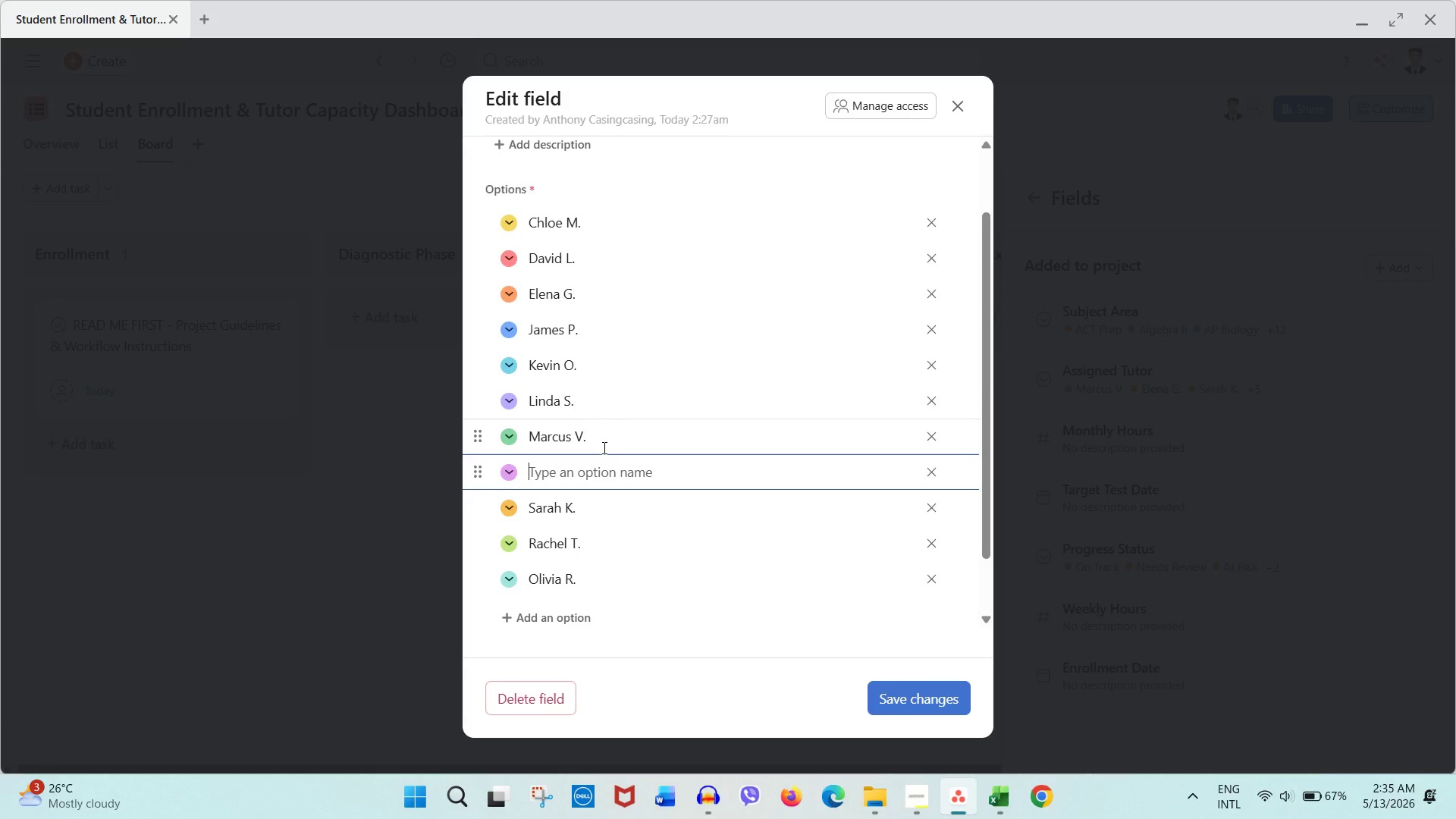 
type(RObert T.)
 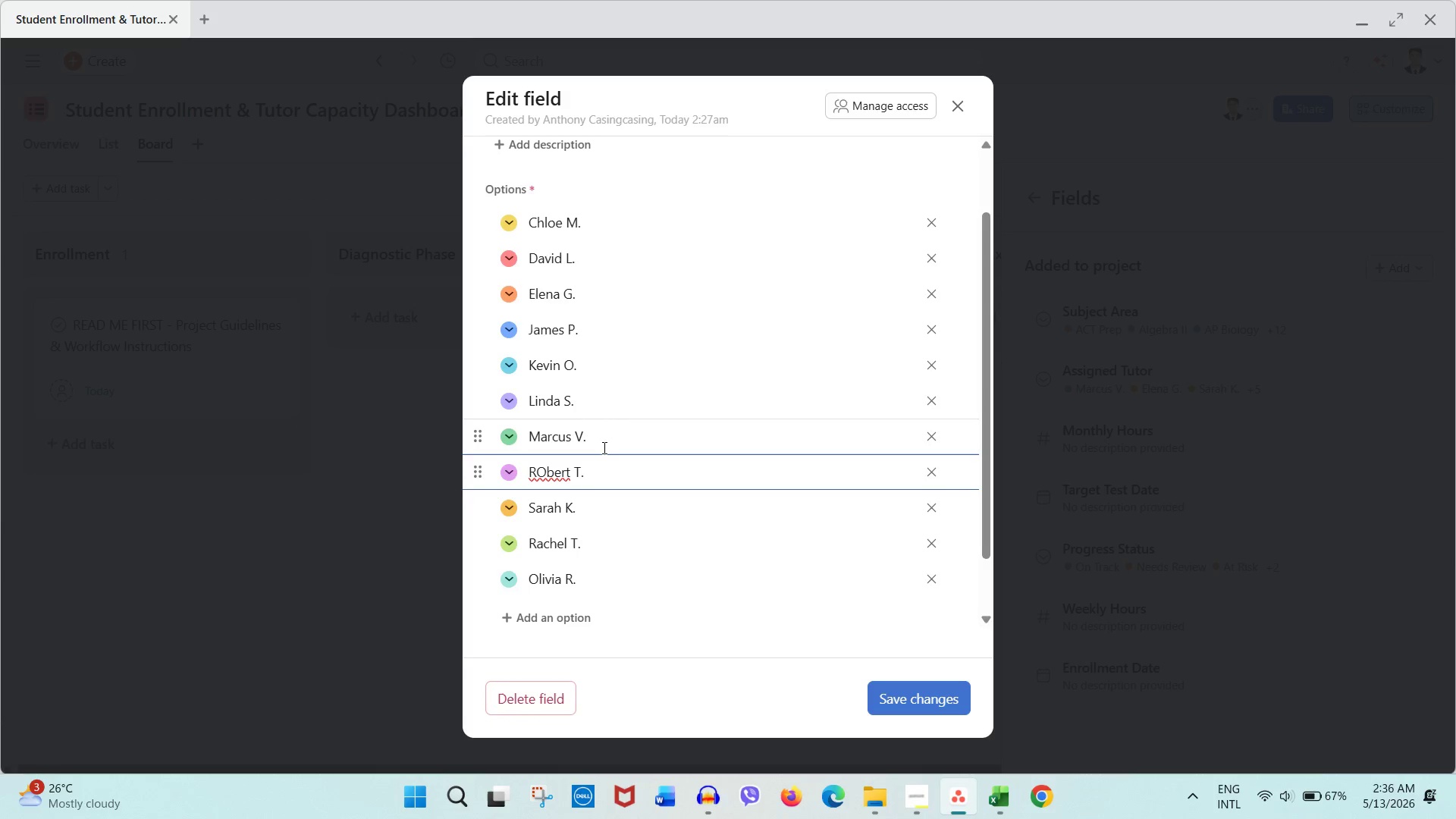 
left_click_drag(start_coordinate=[538, 475], to_coordinate=[542, 479])
 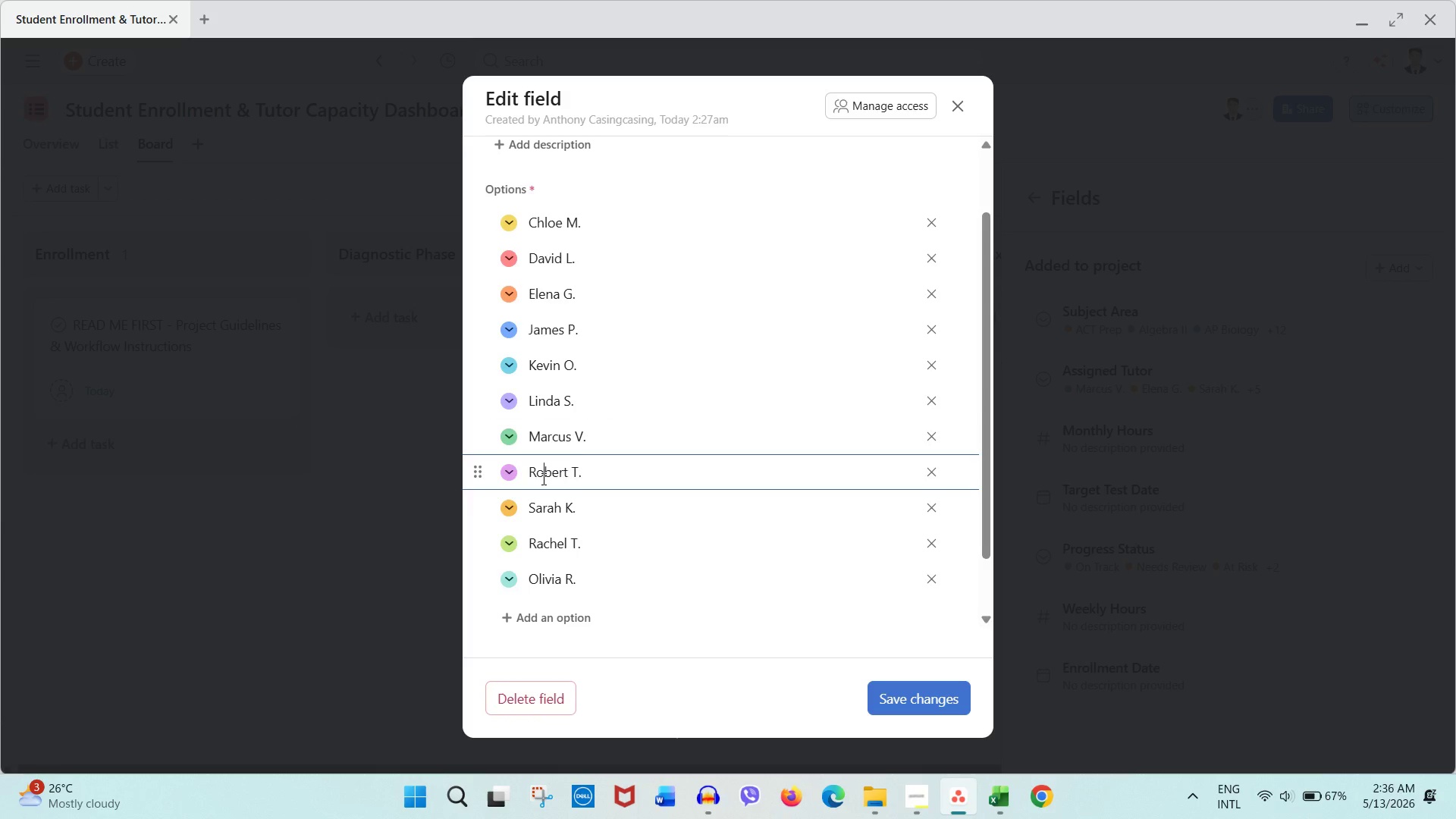 
key(O)
 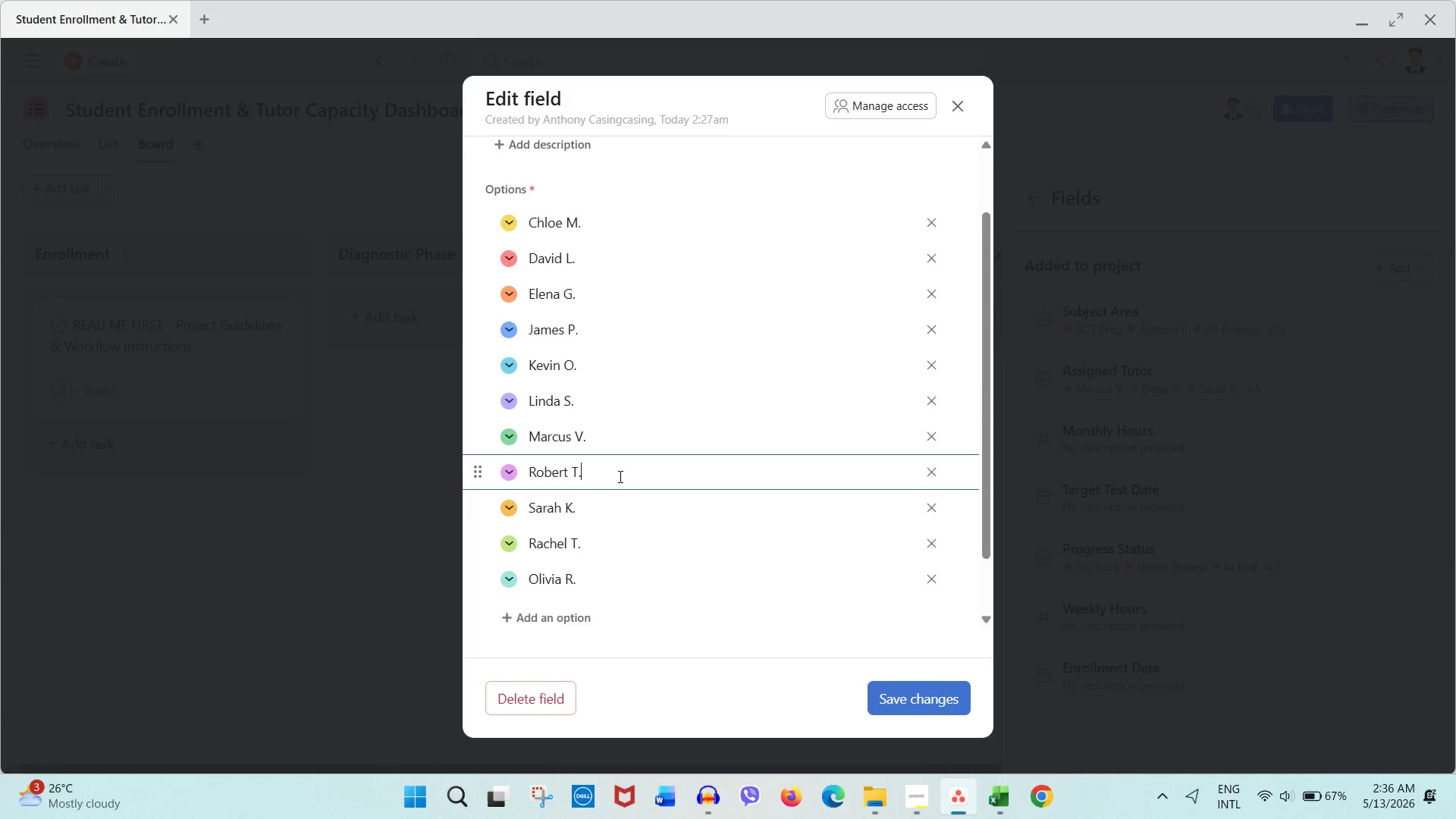 
key(Shift+ShiftLeft)
 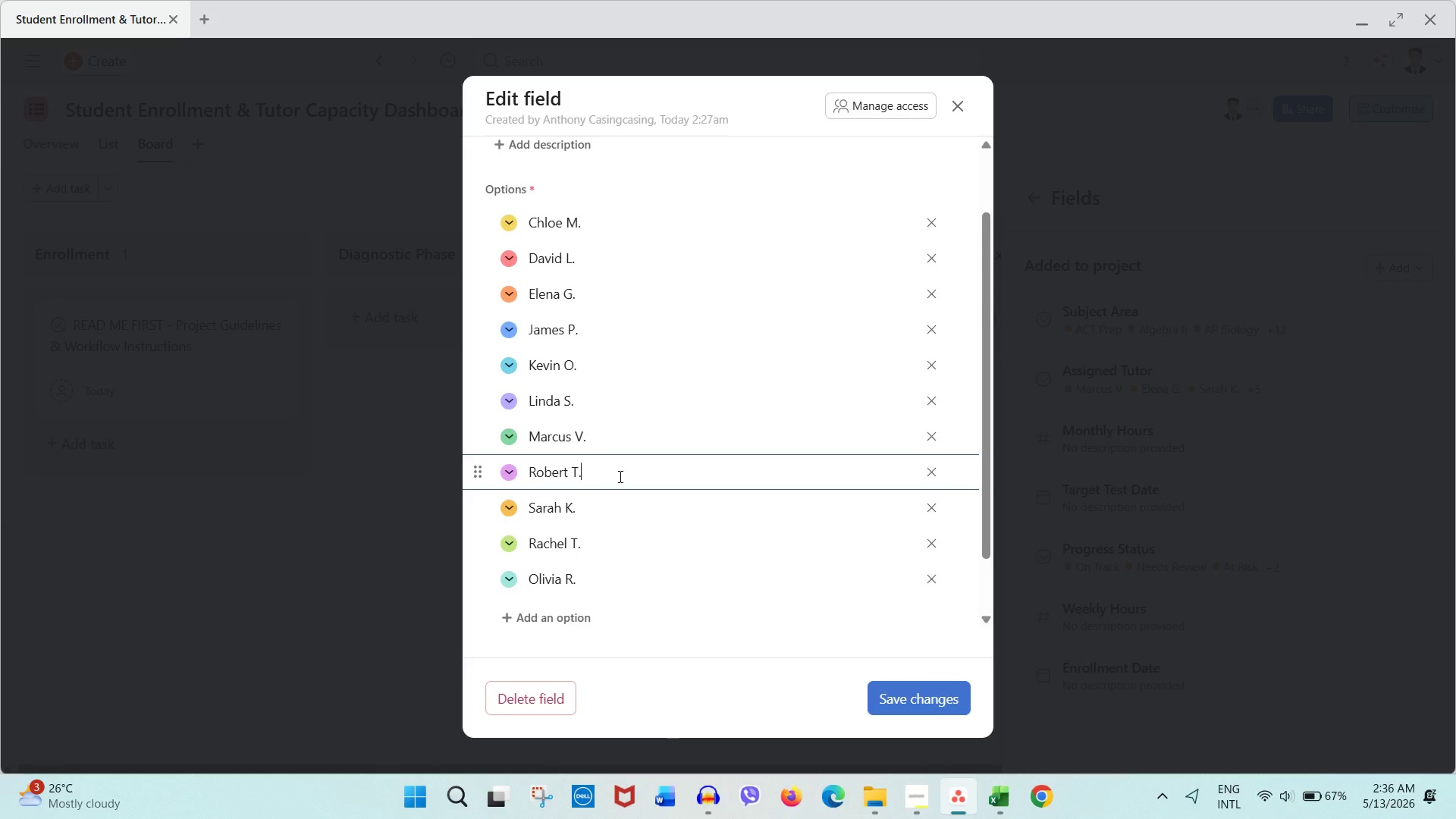 
key(Enter)
 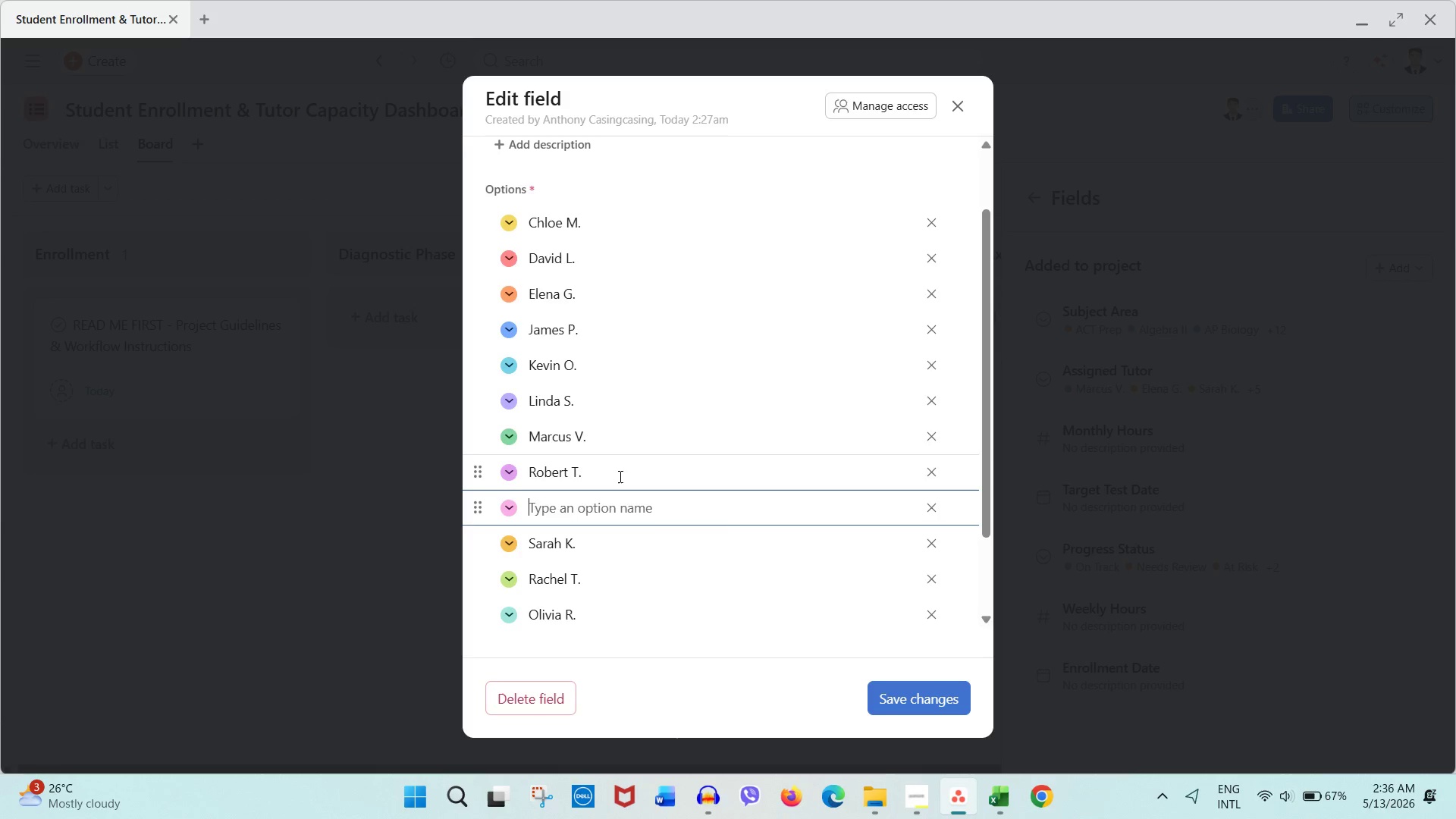 
type(Samantha W.)
 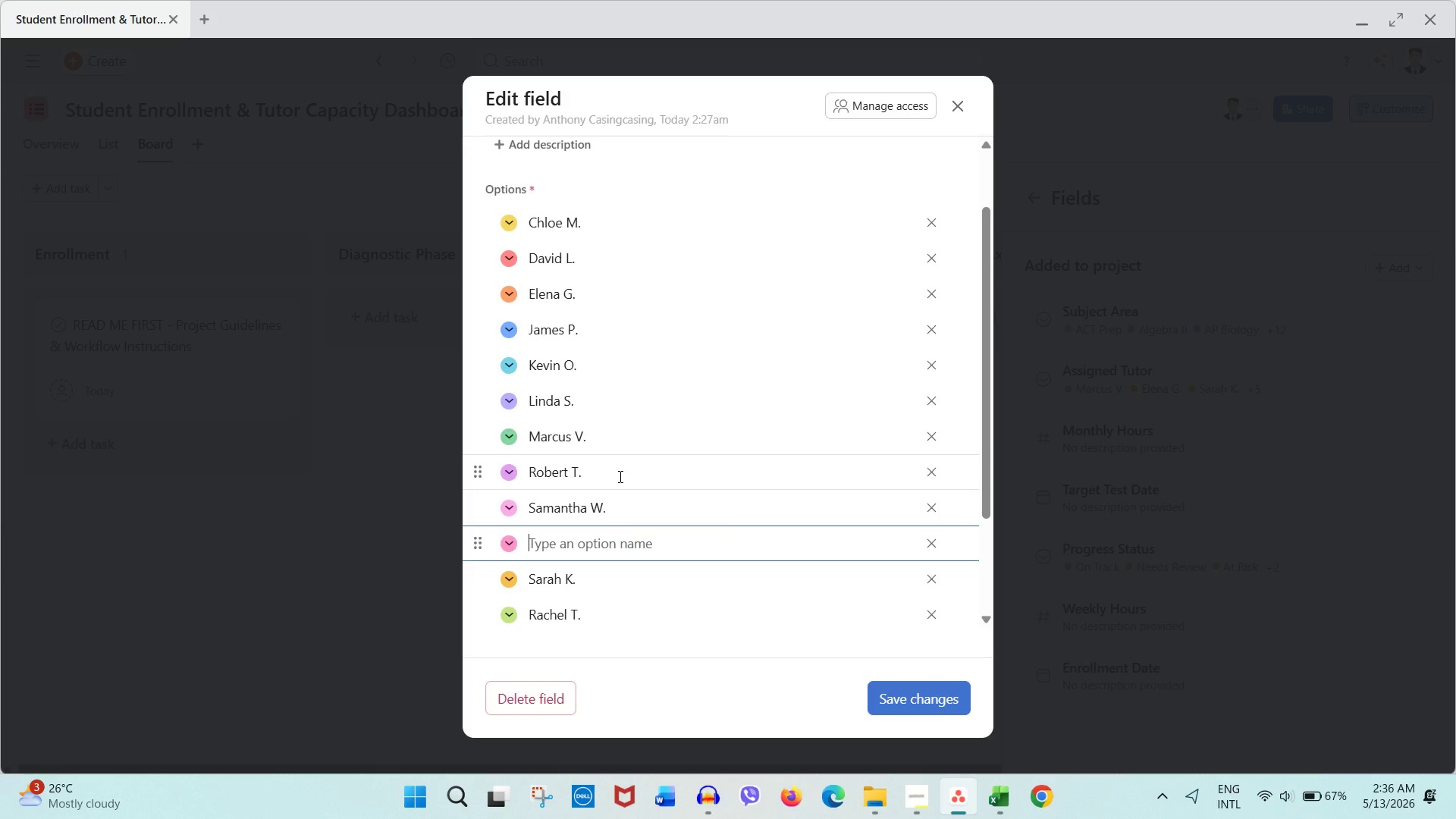 
 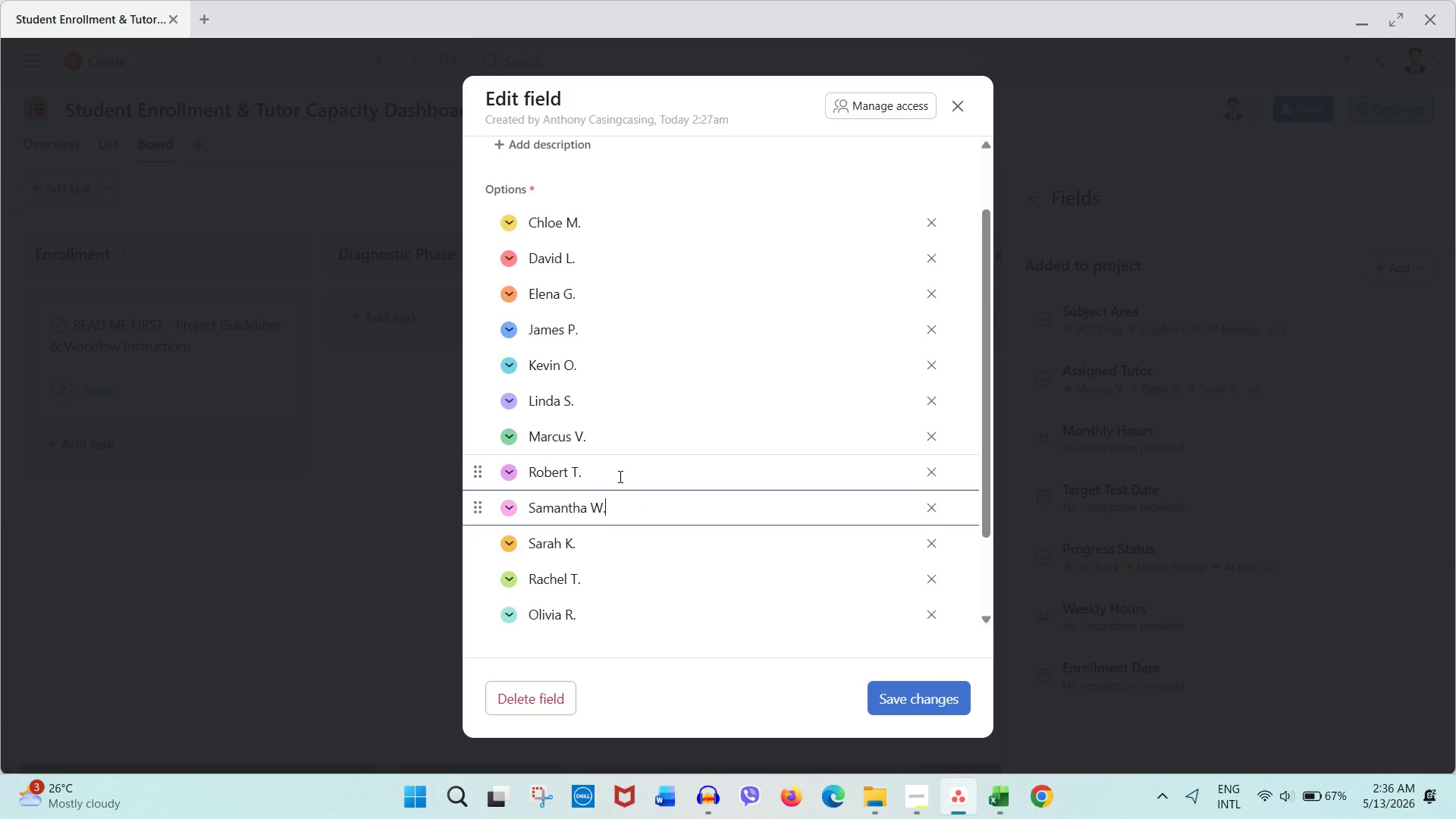 
key(Enter)
 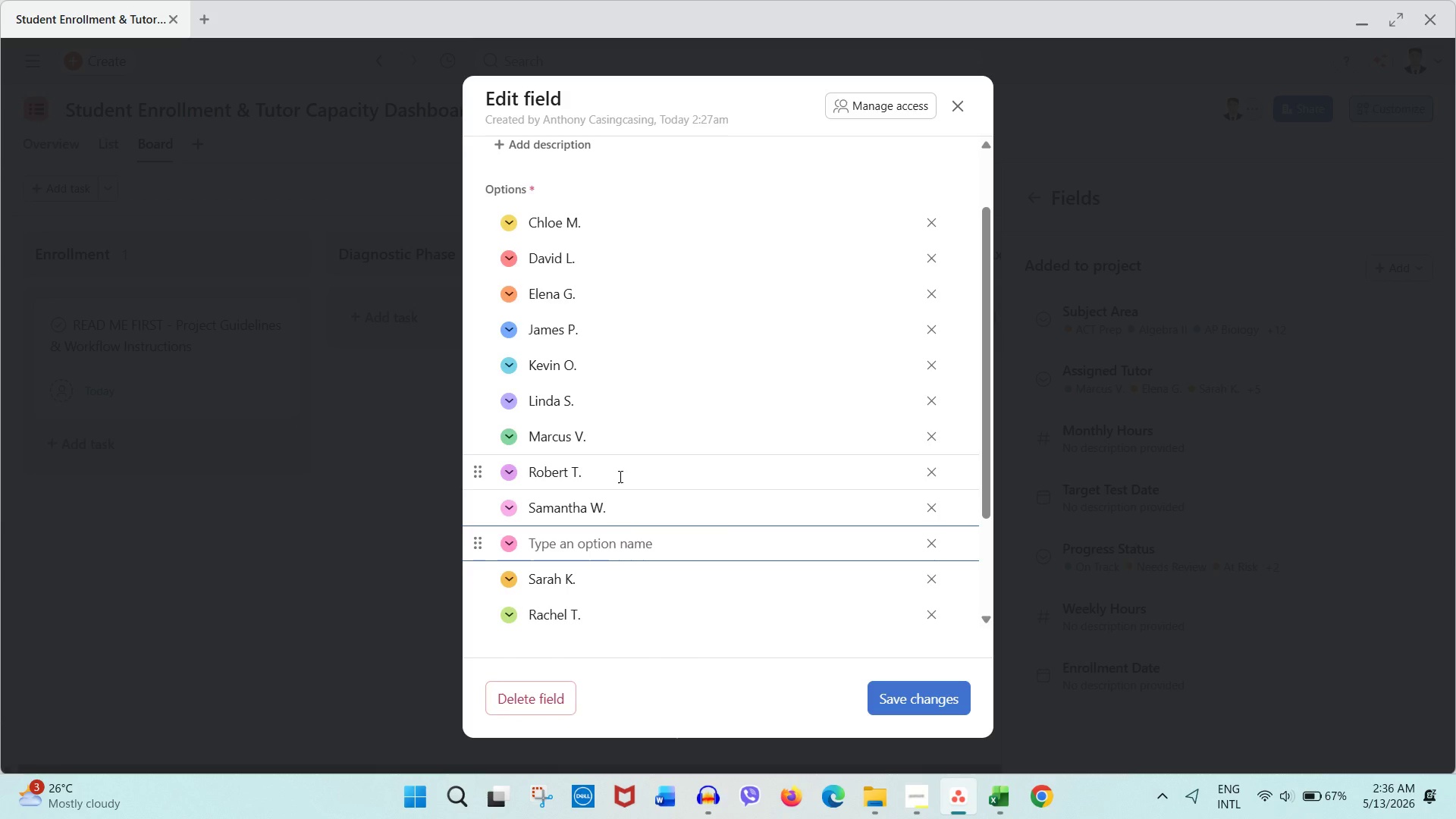 
type(Sarah K.)
 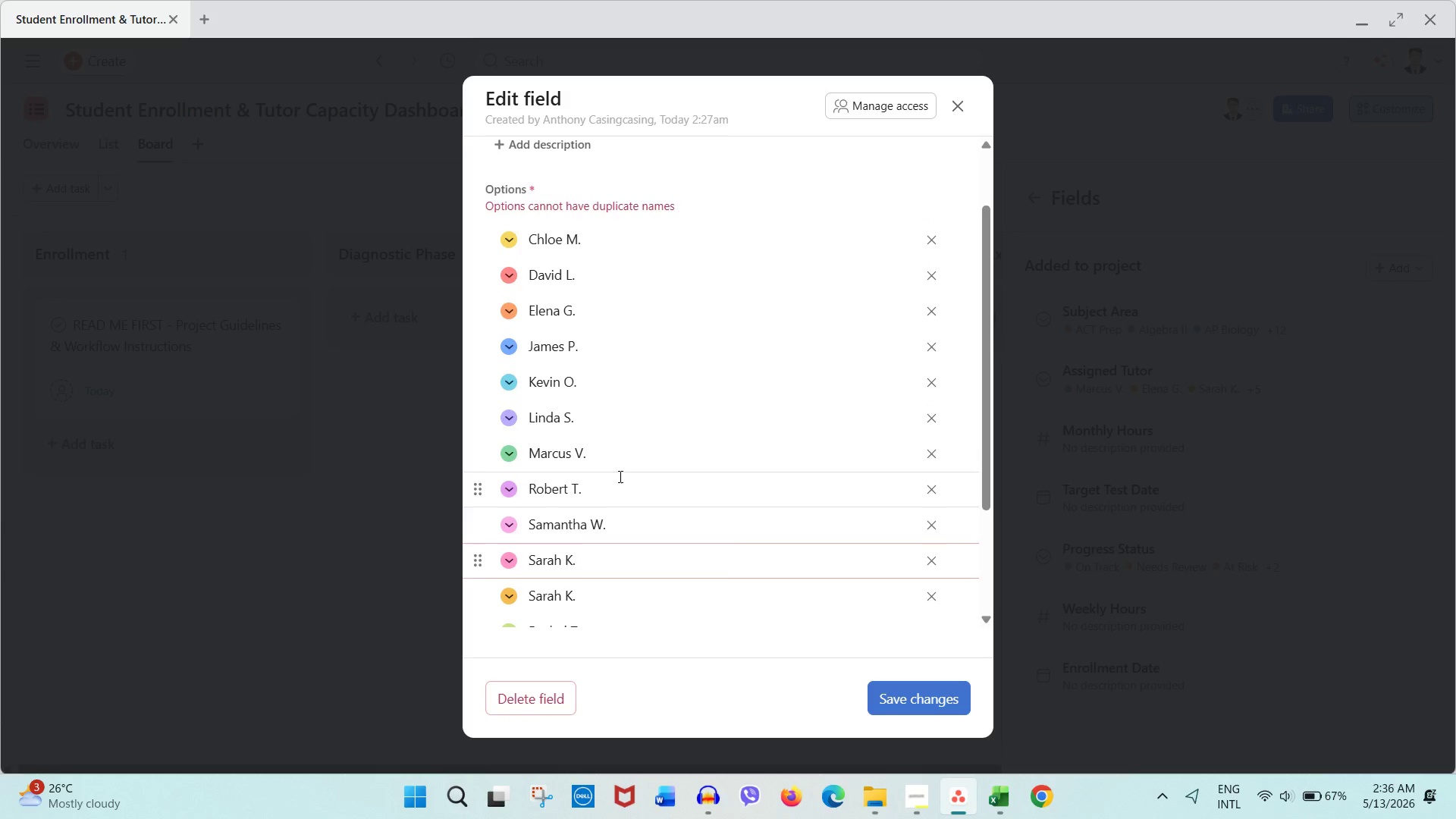 
scroll: coordinate [619, 476], scroll_direction: down, amount: 3.0
 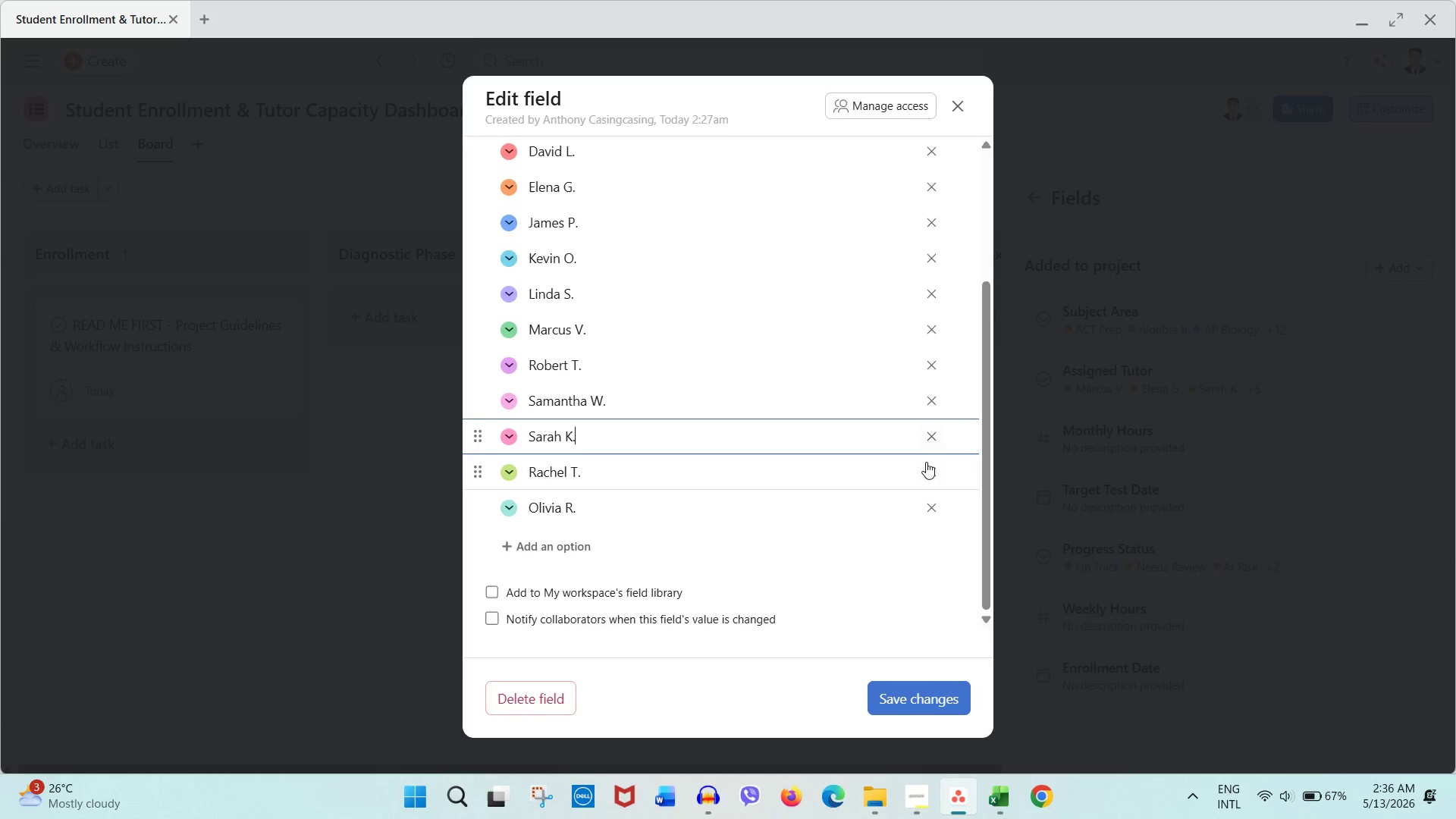 
left_click([928, 482])
 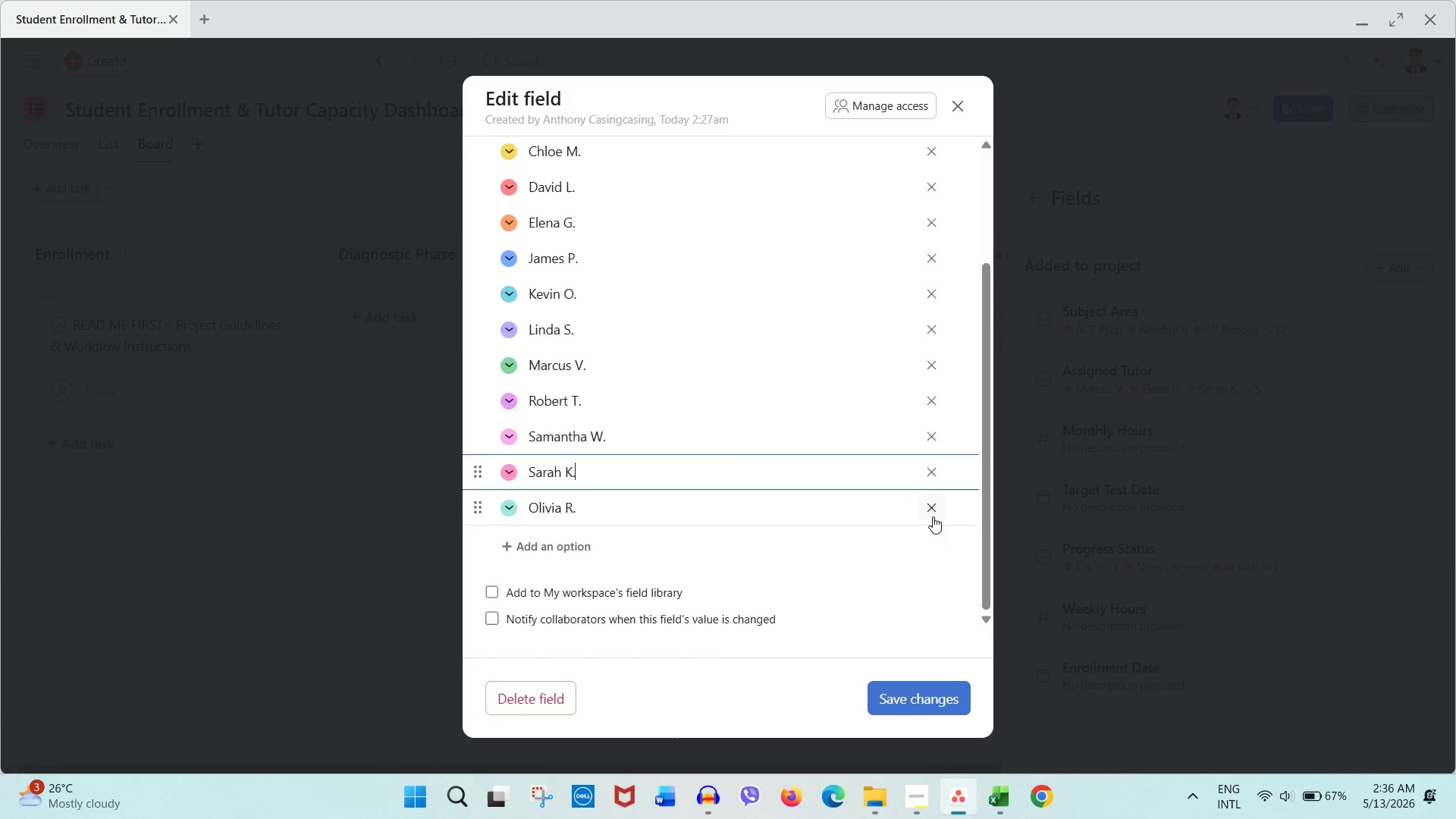 
left_click([933, 517])
 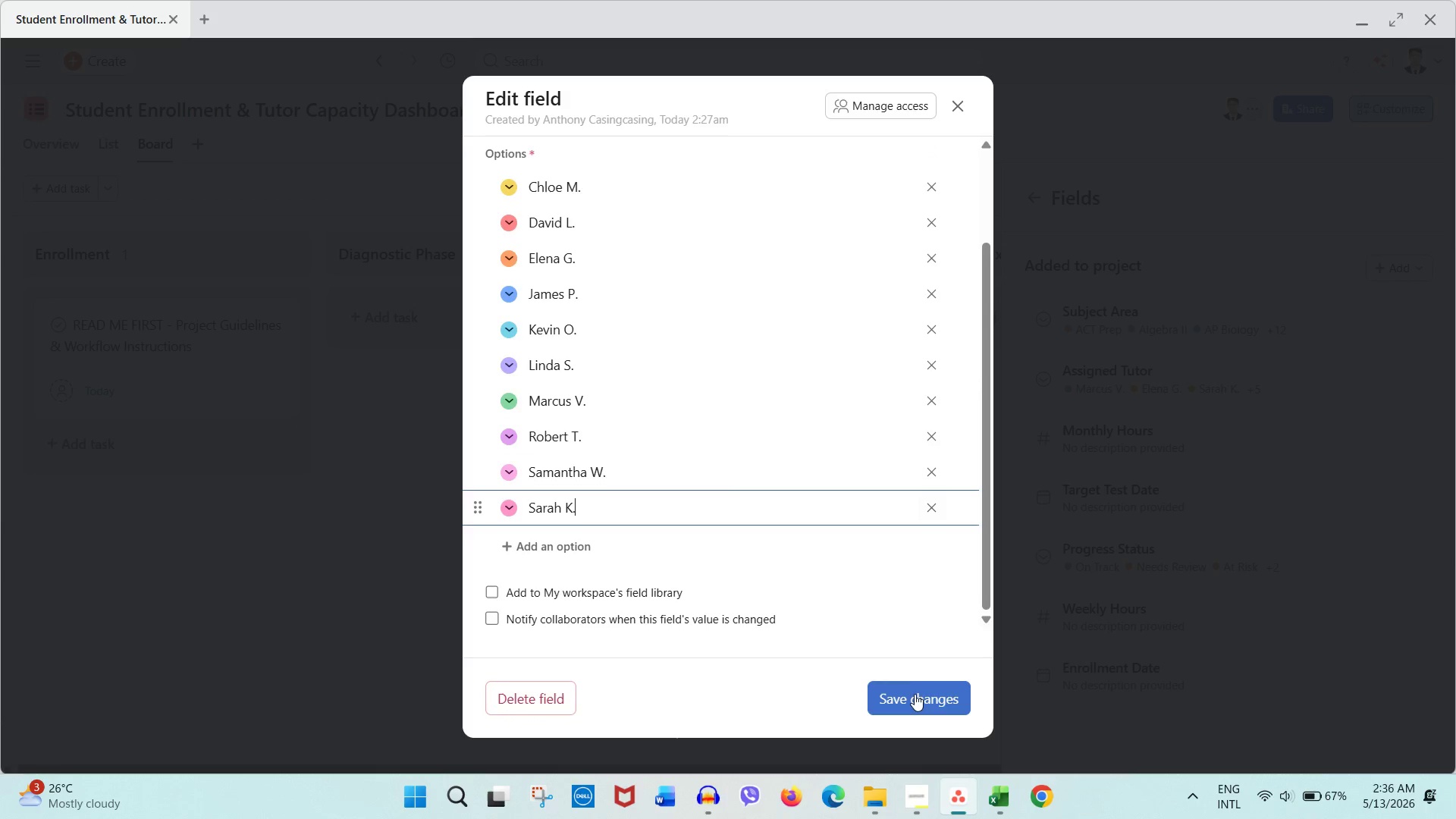 
left_click([912, 696])
 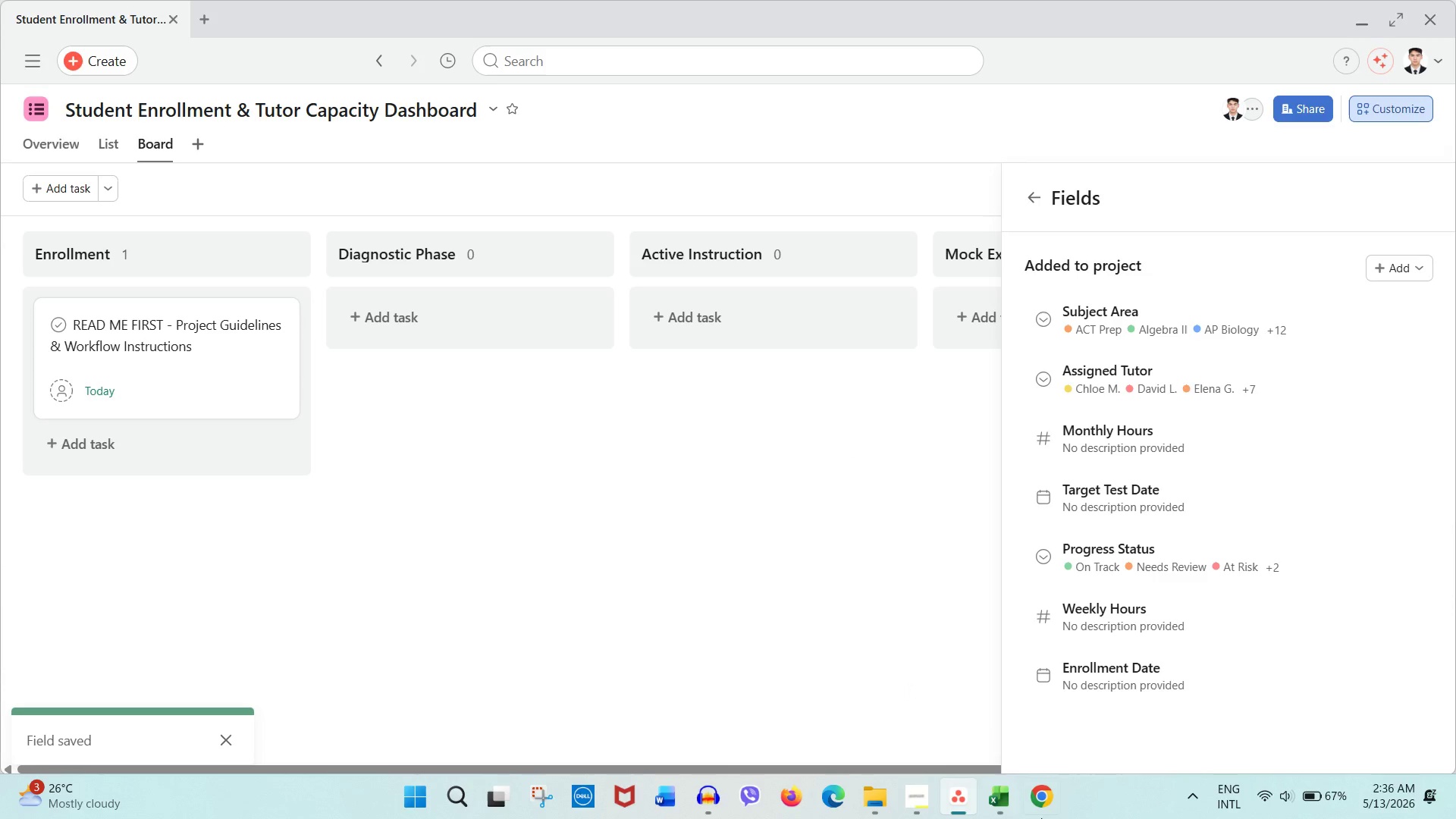 
left_click([1008, 801])
 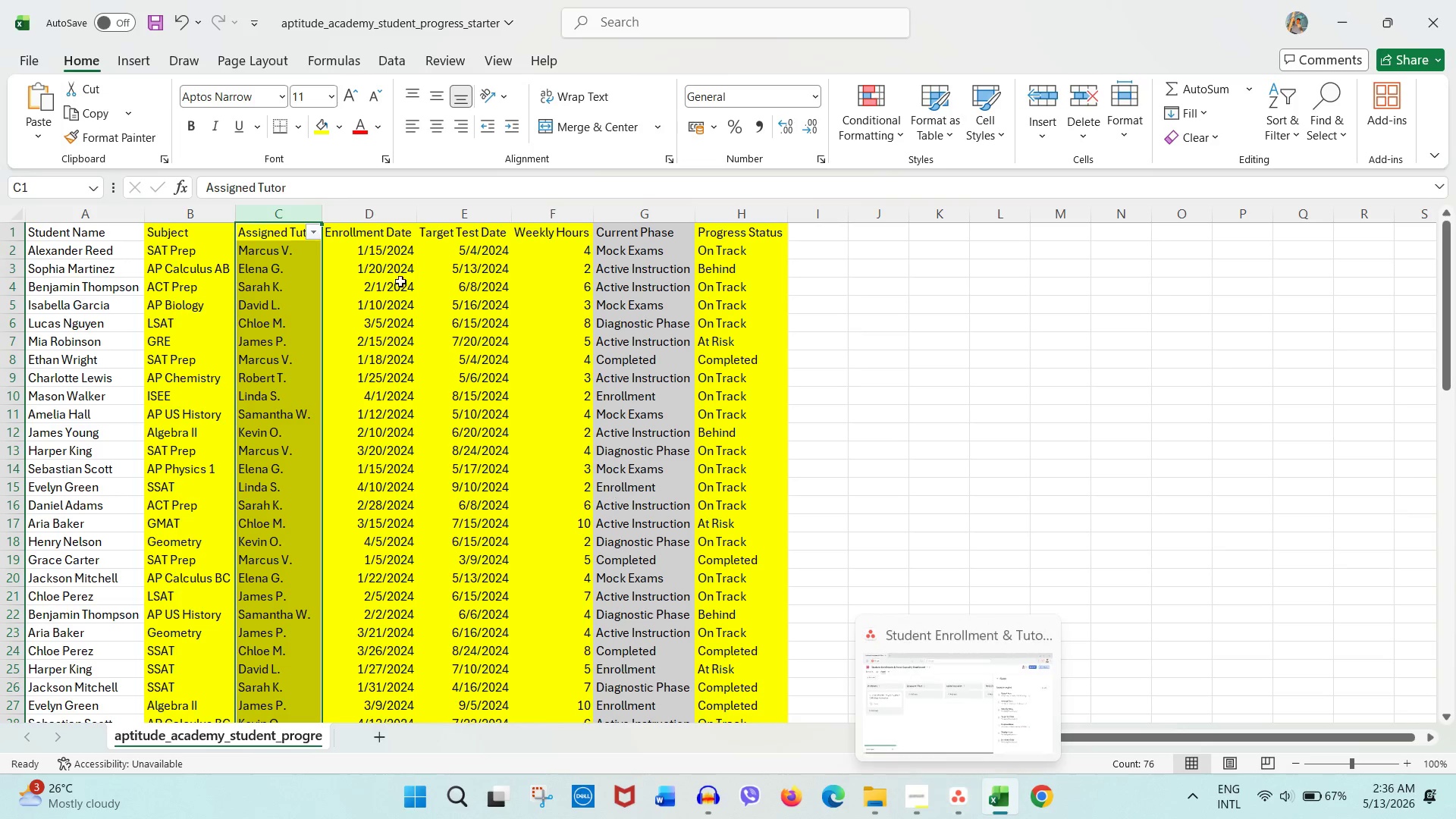 
double_click([406, 255])
 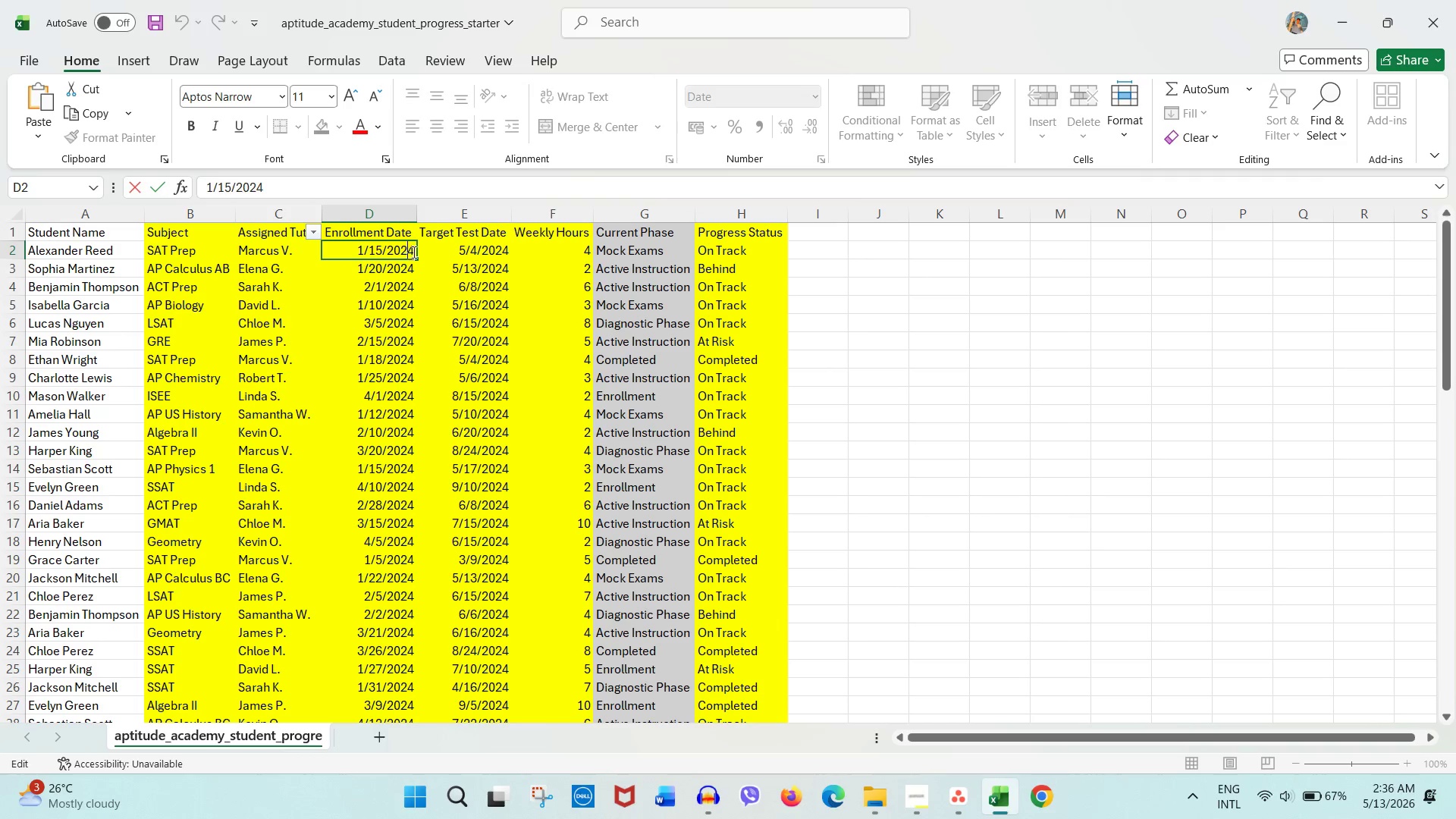 
left_click_drag(start_coordinate=[413, 252], to_coordinate=[417, 252])
 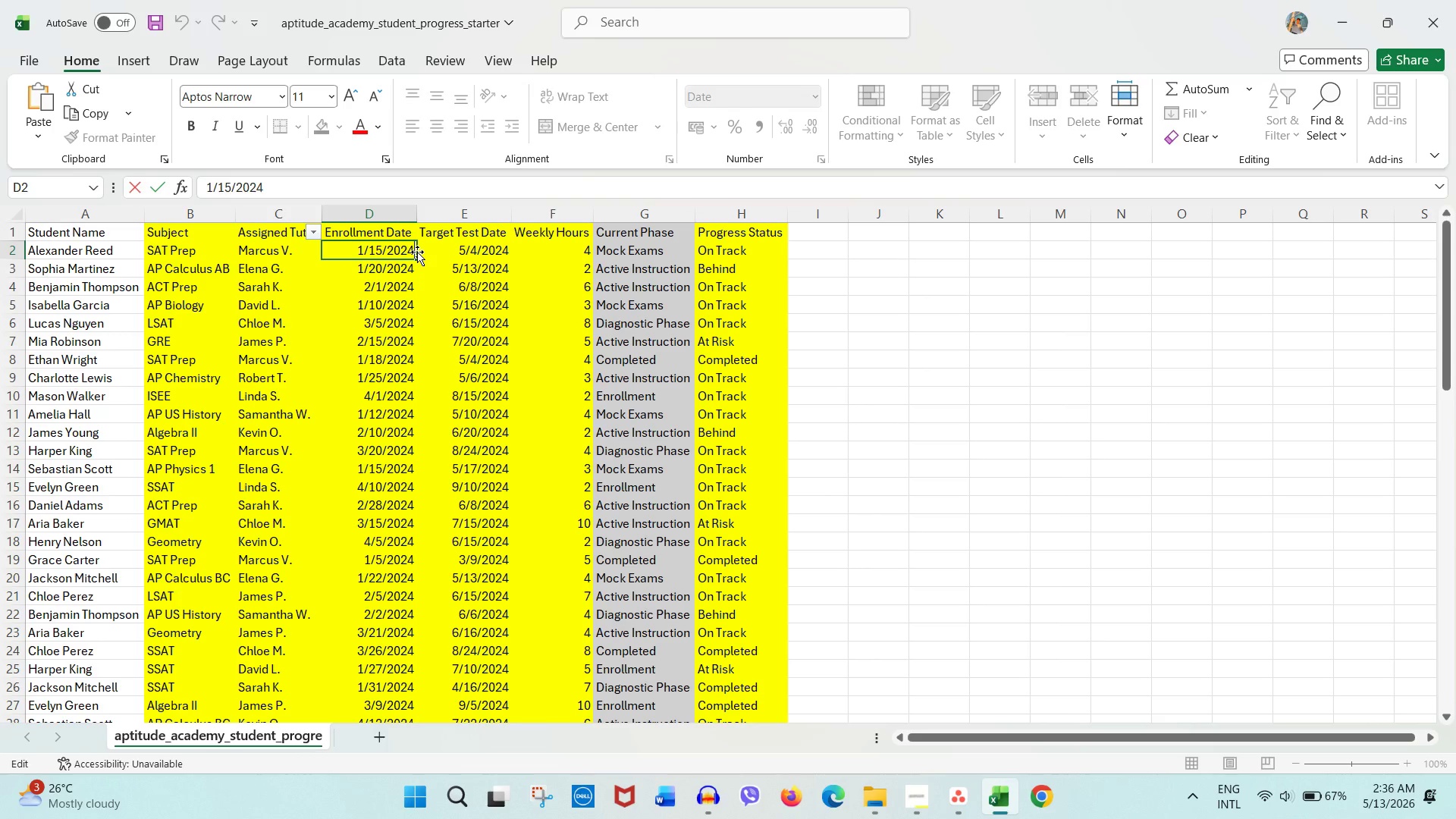 
key(Backspace)
 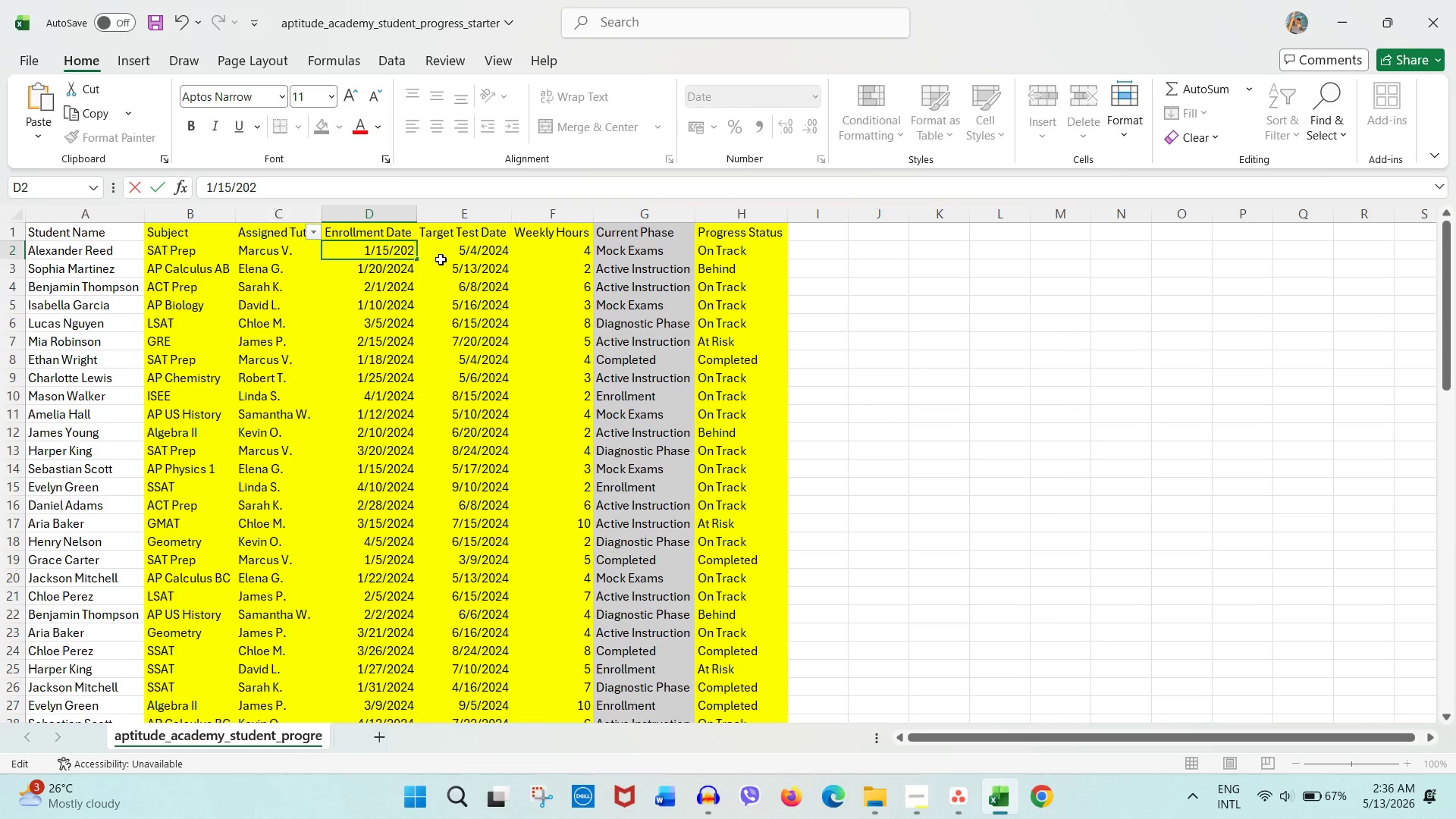 
key(Numpad6)
 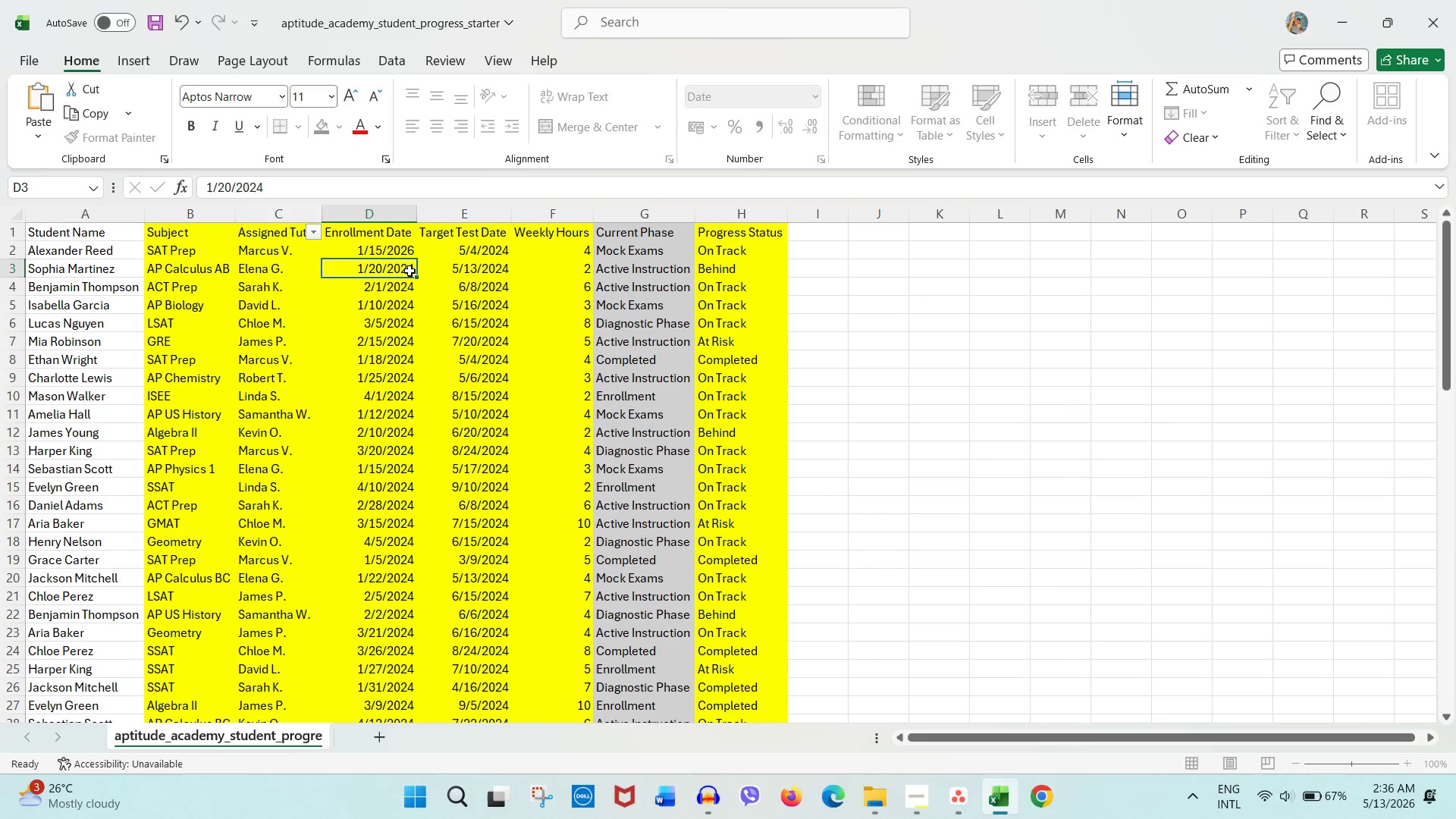 
double_click([410, 271])
 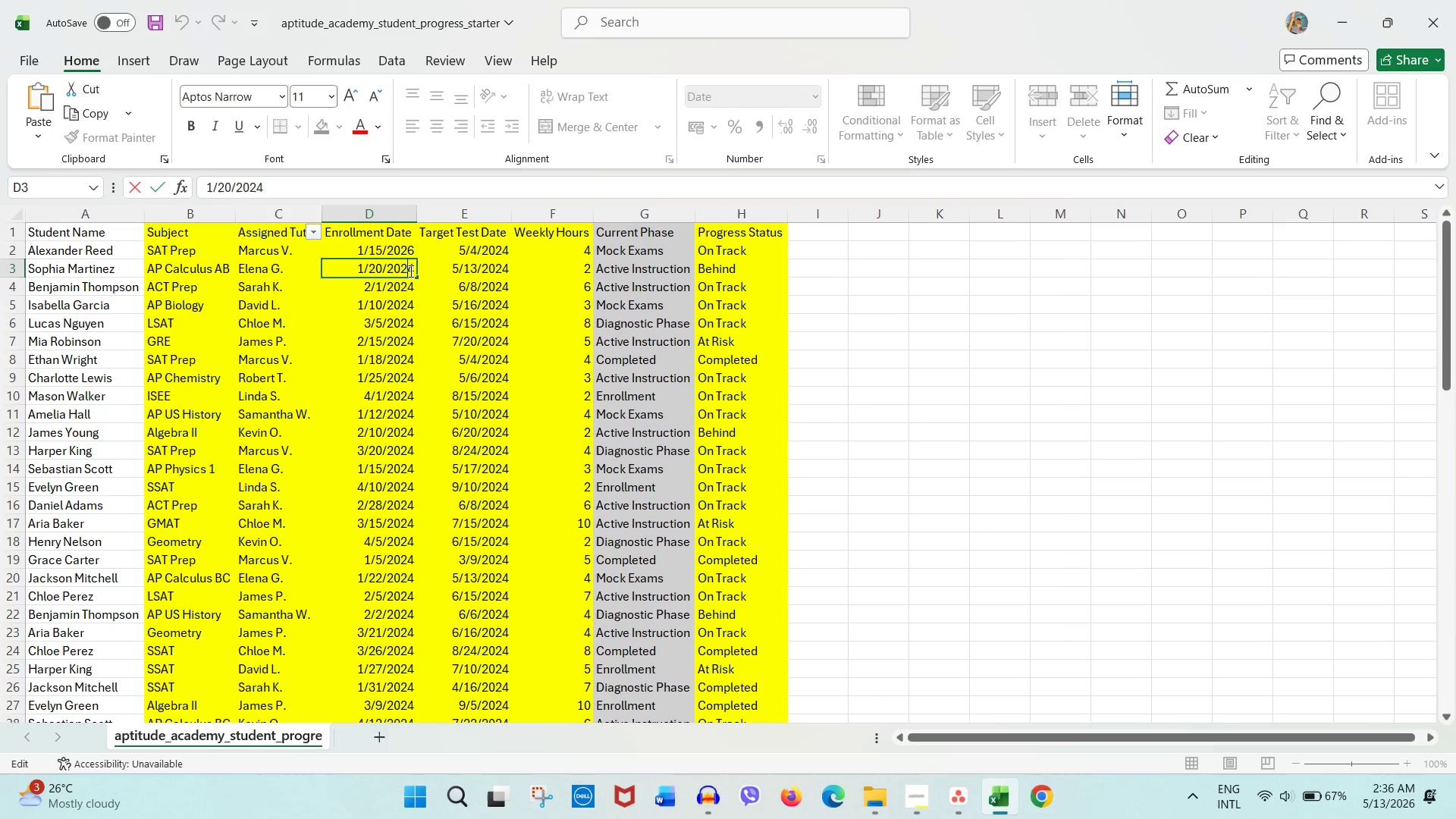 
left_click_drag(start_coordinate=[410, 271], to_coordinate=[416, 271])
 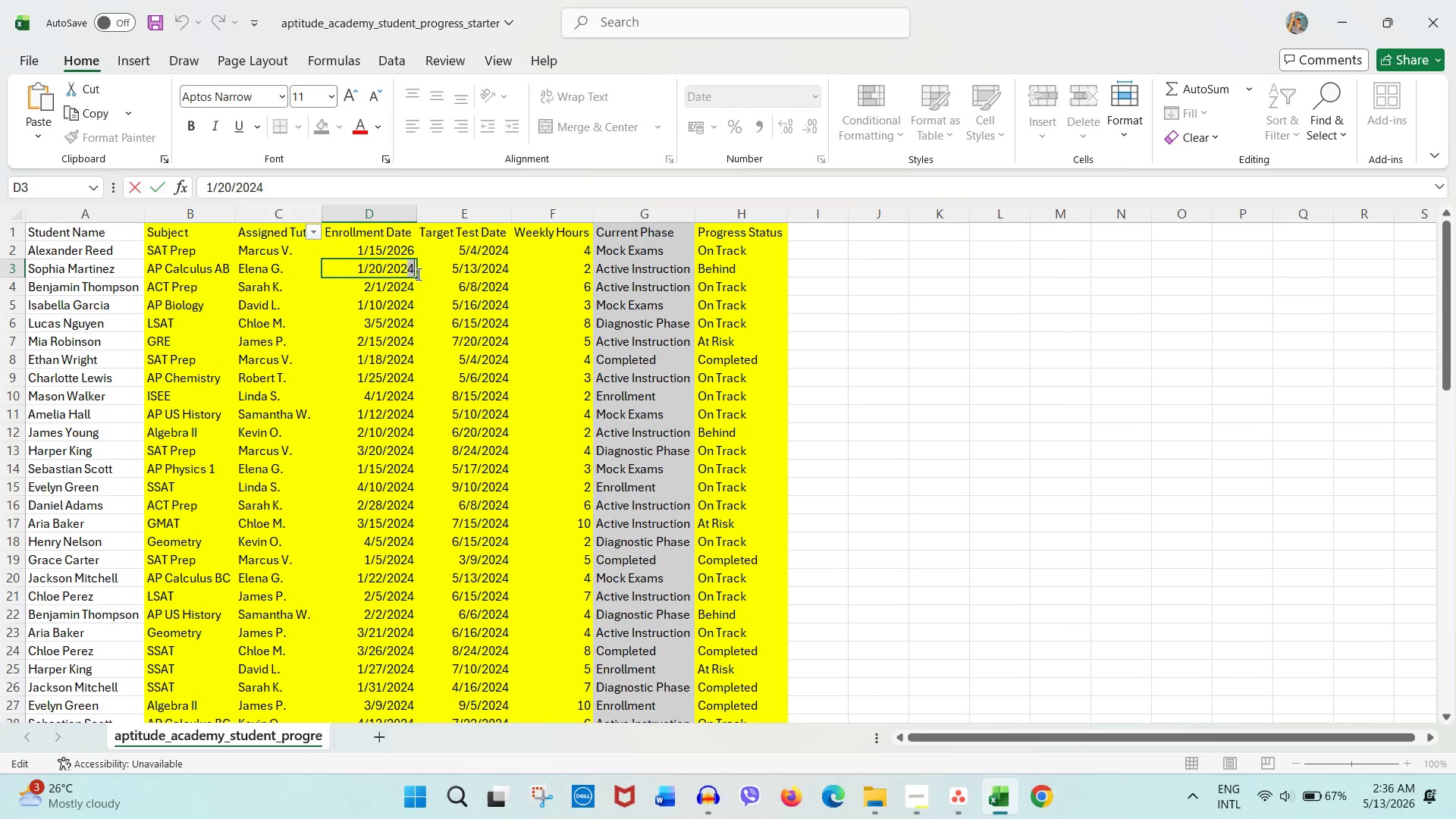 
key(Numpad6)
 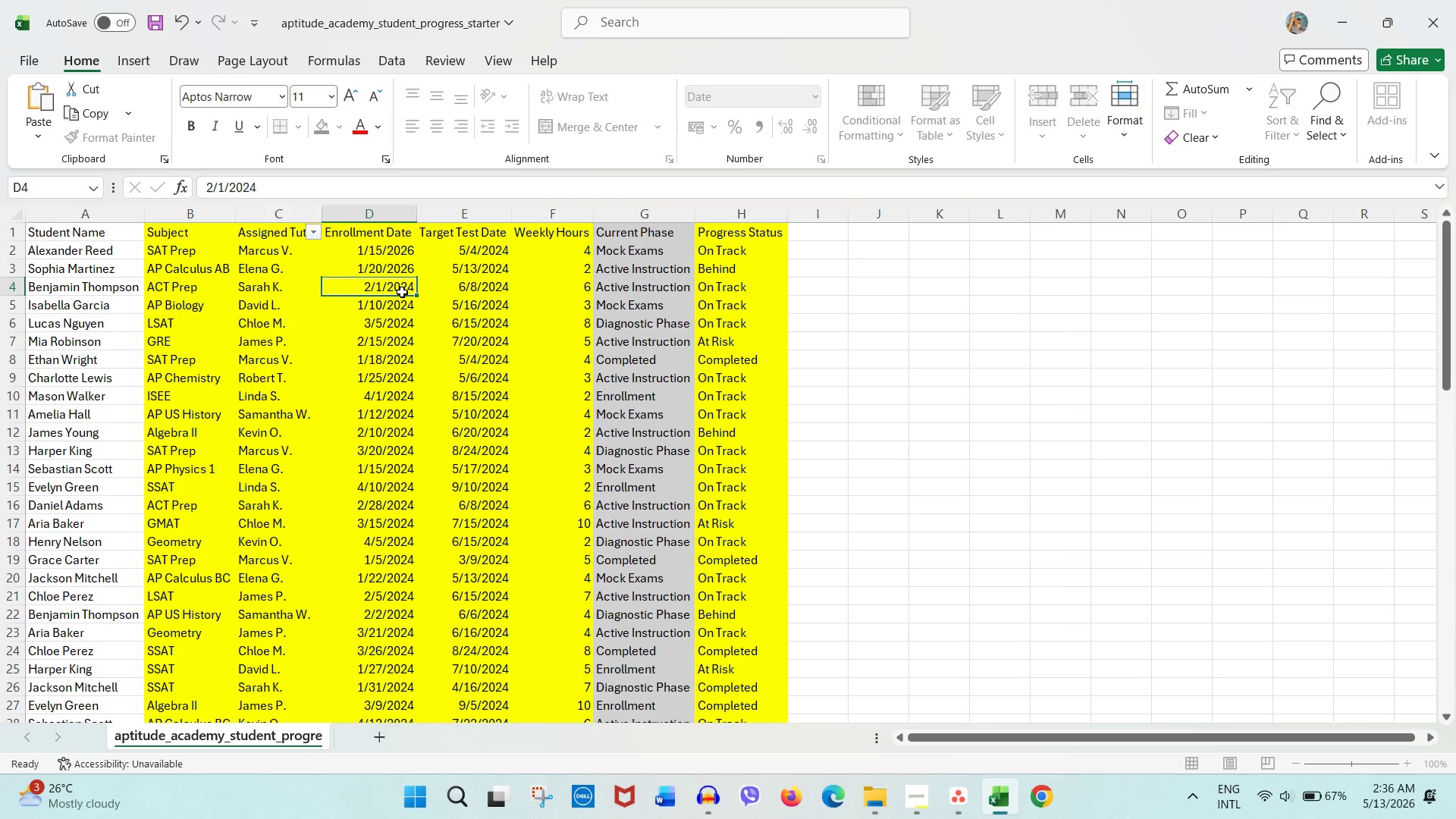 
double_click([402, 292])
 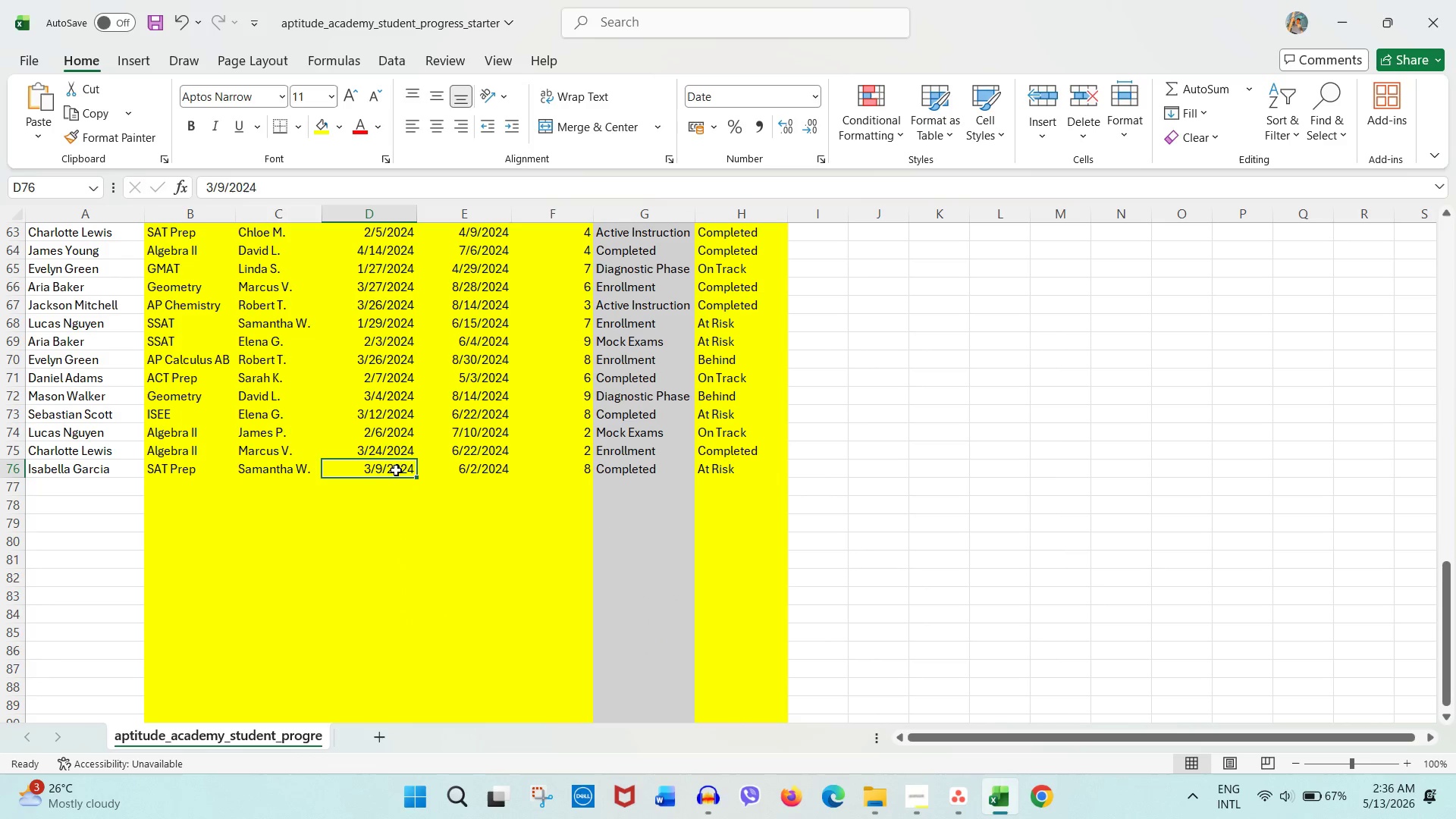 
double_click([405, 472])
 